 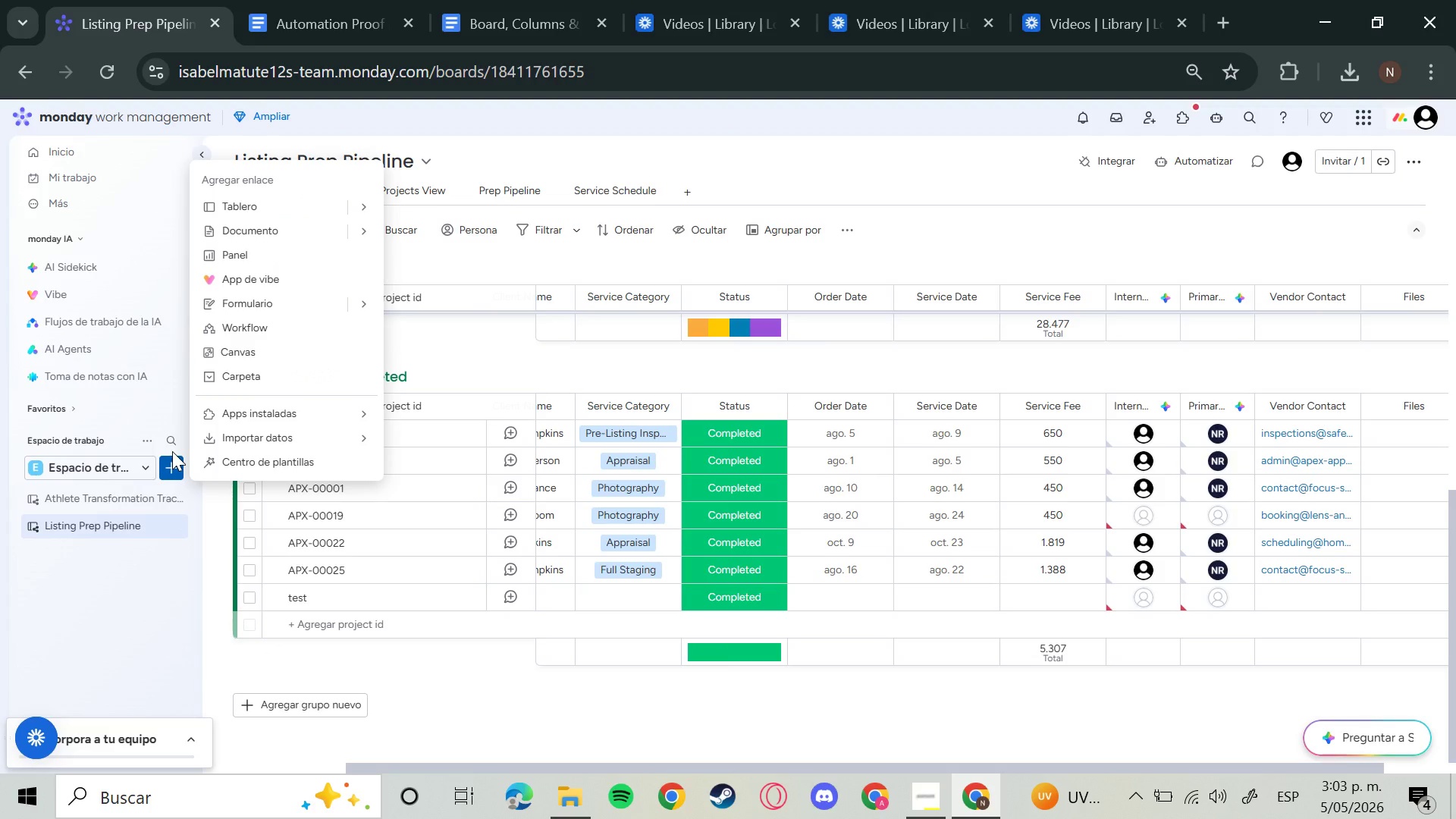 
mouse_move([275, 202])
 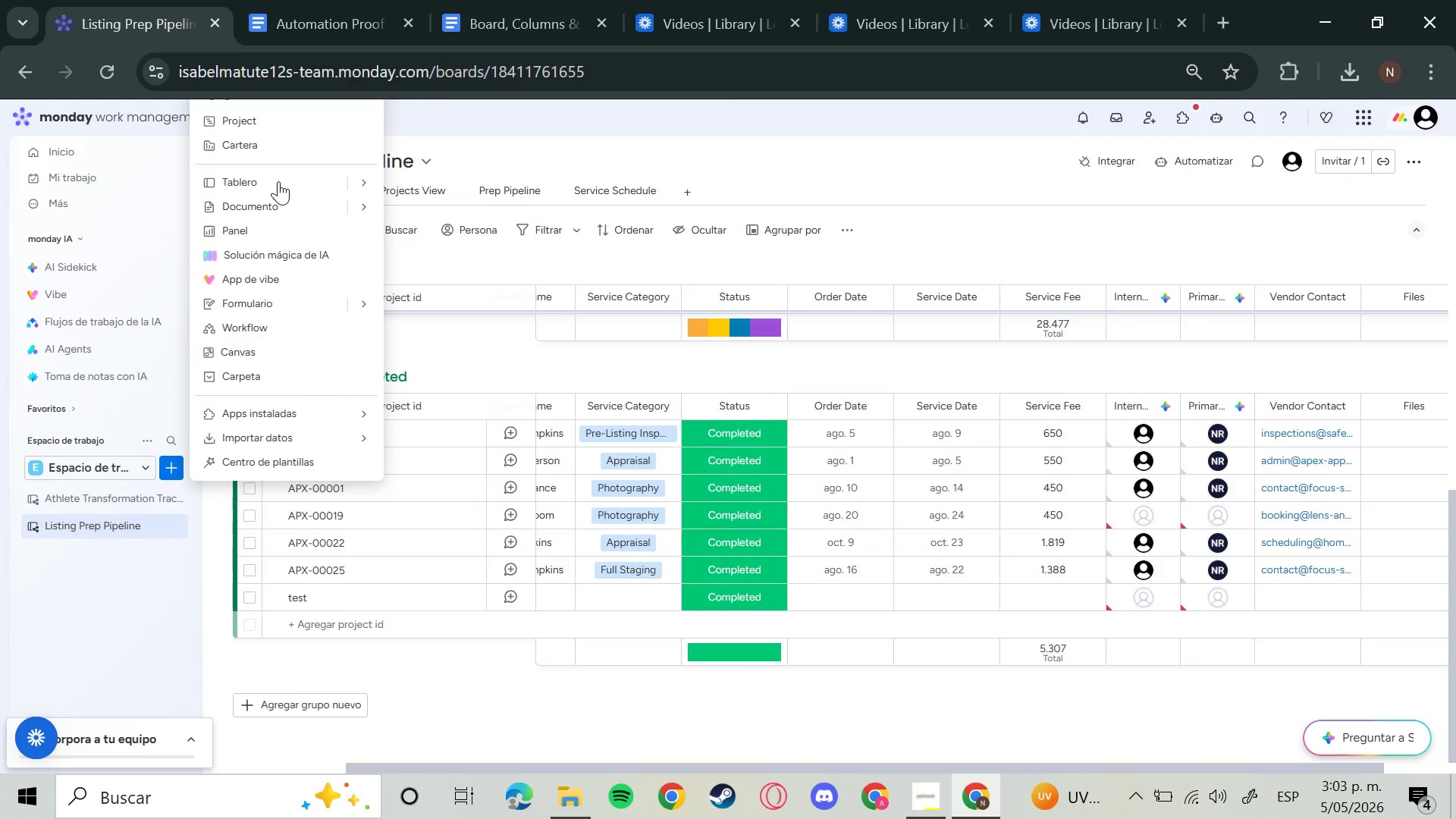 
left_click([278, 181])
 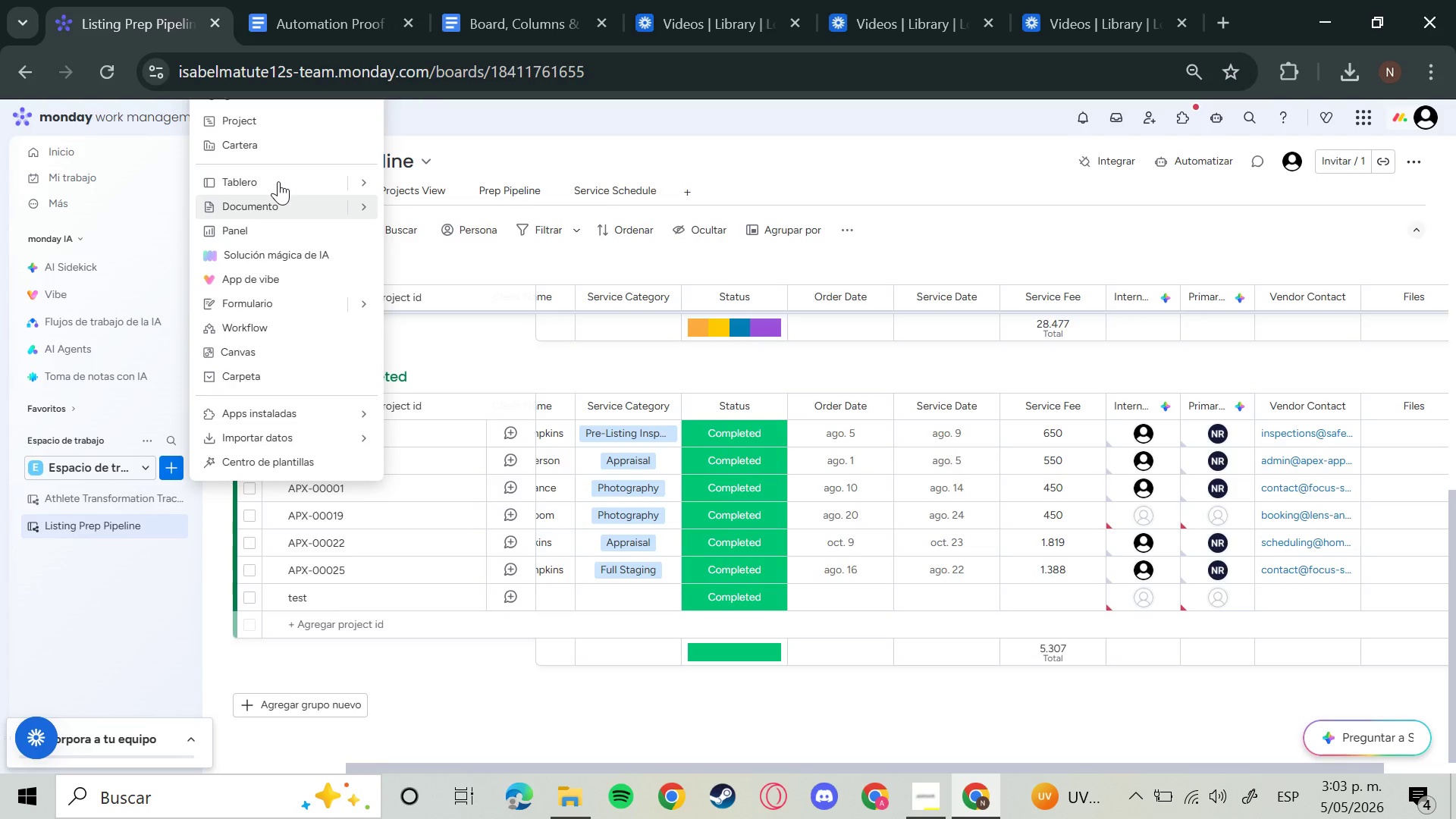 
left_click([278, 181])
 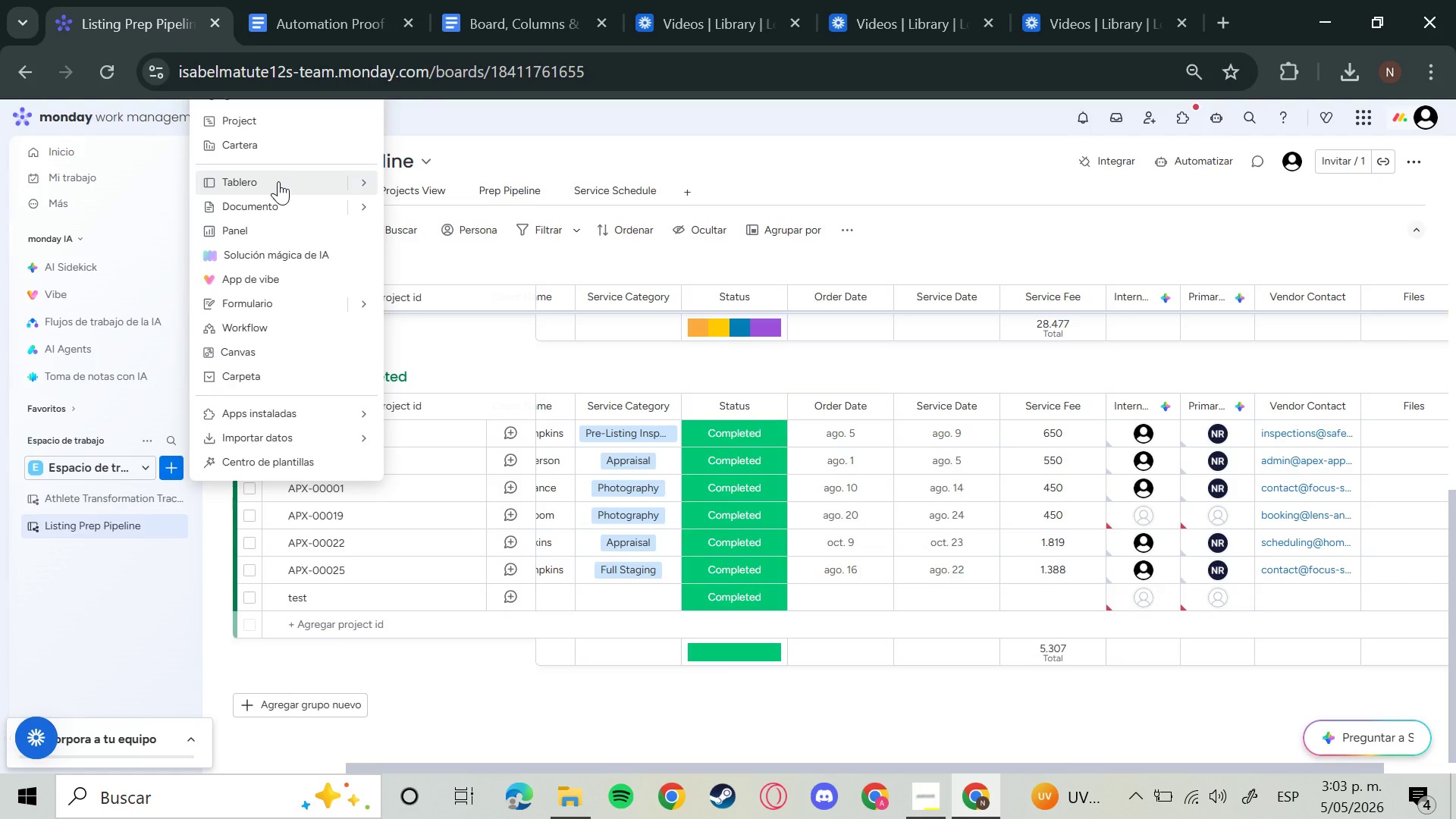 
left_click([278, 181])
 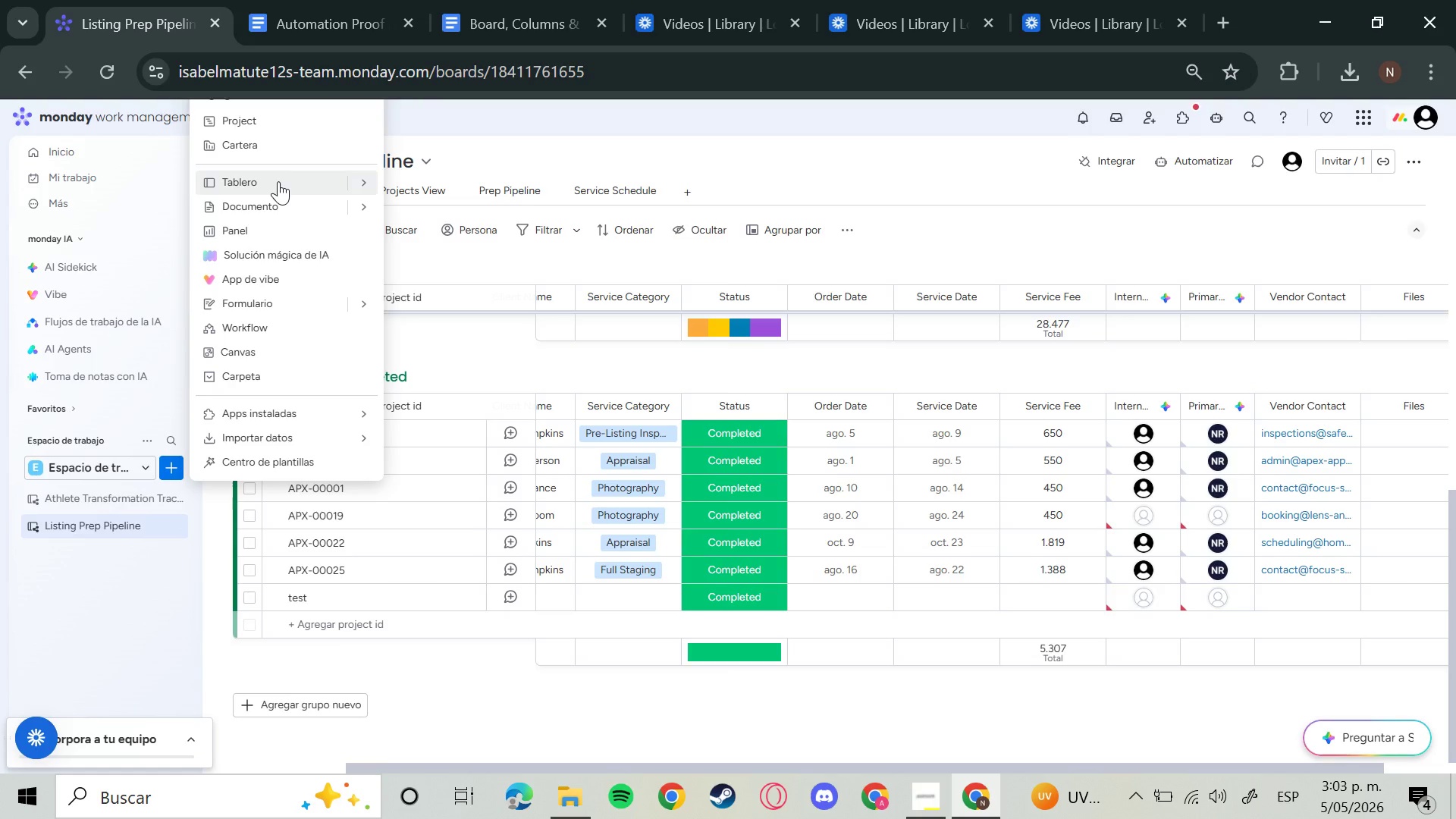 
left_click([178, 463])
 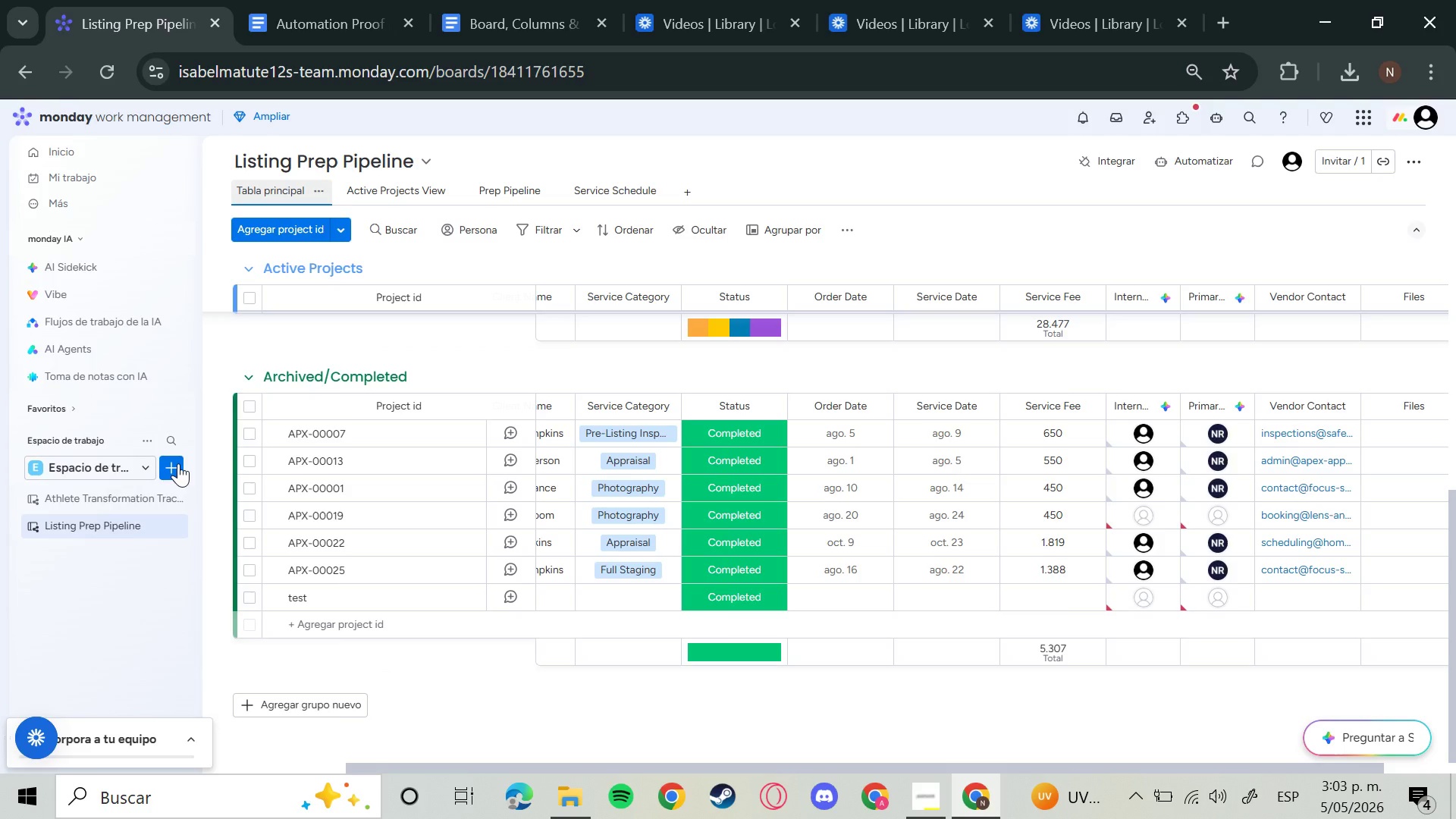 
left_click([177, 454])
 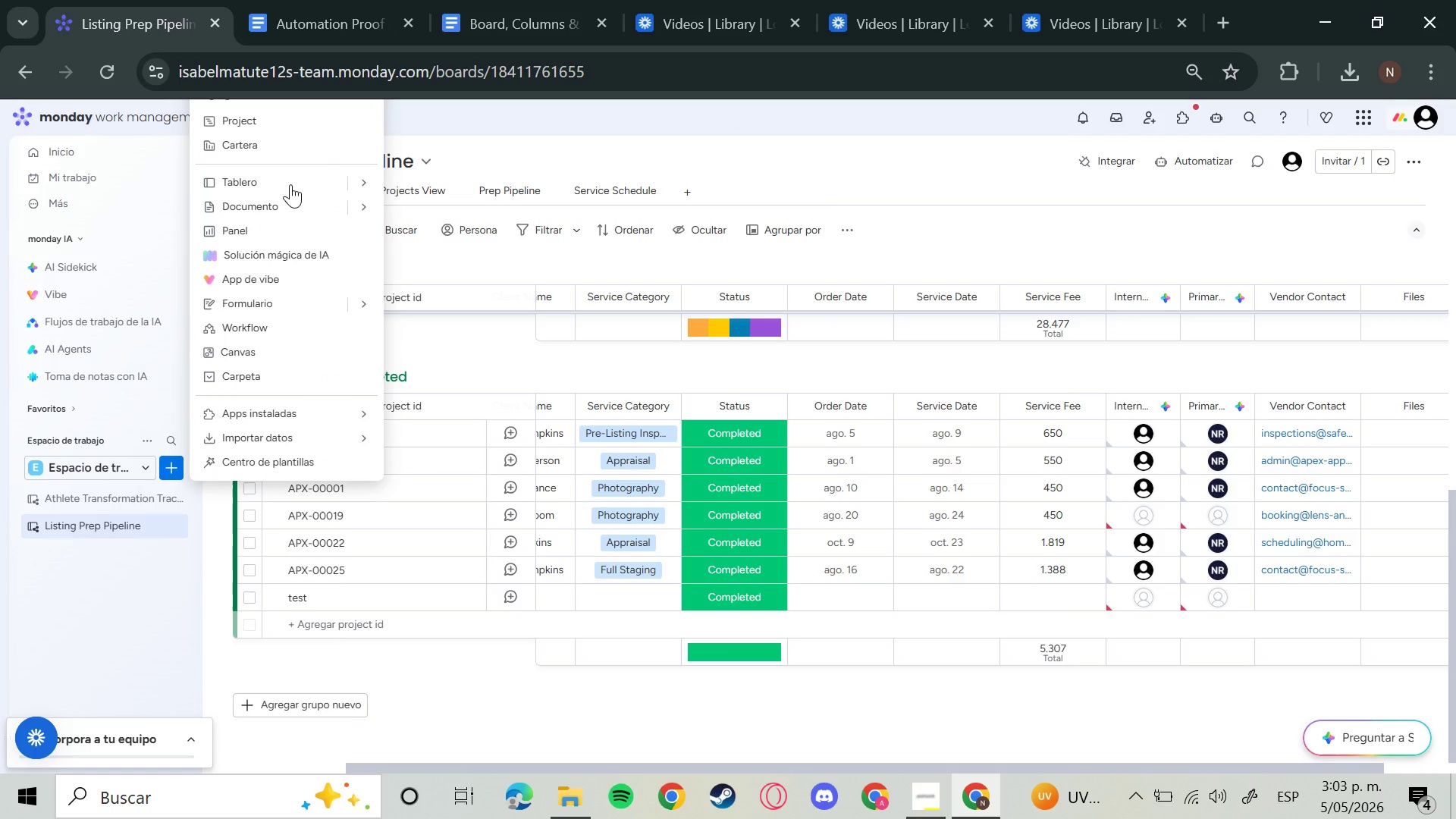 
wait(6.06)
 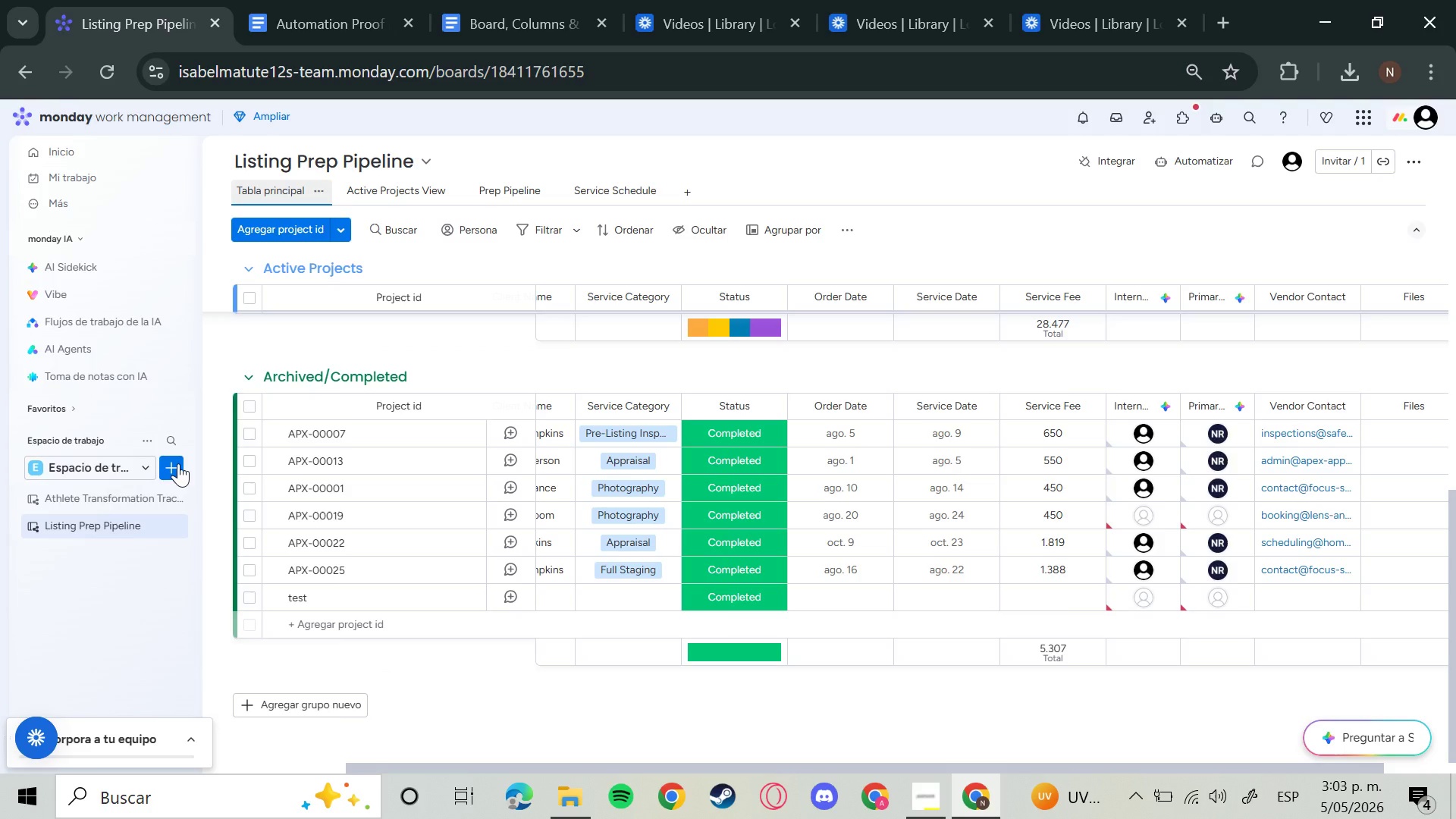 
left_click([290, 184])
 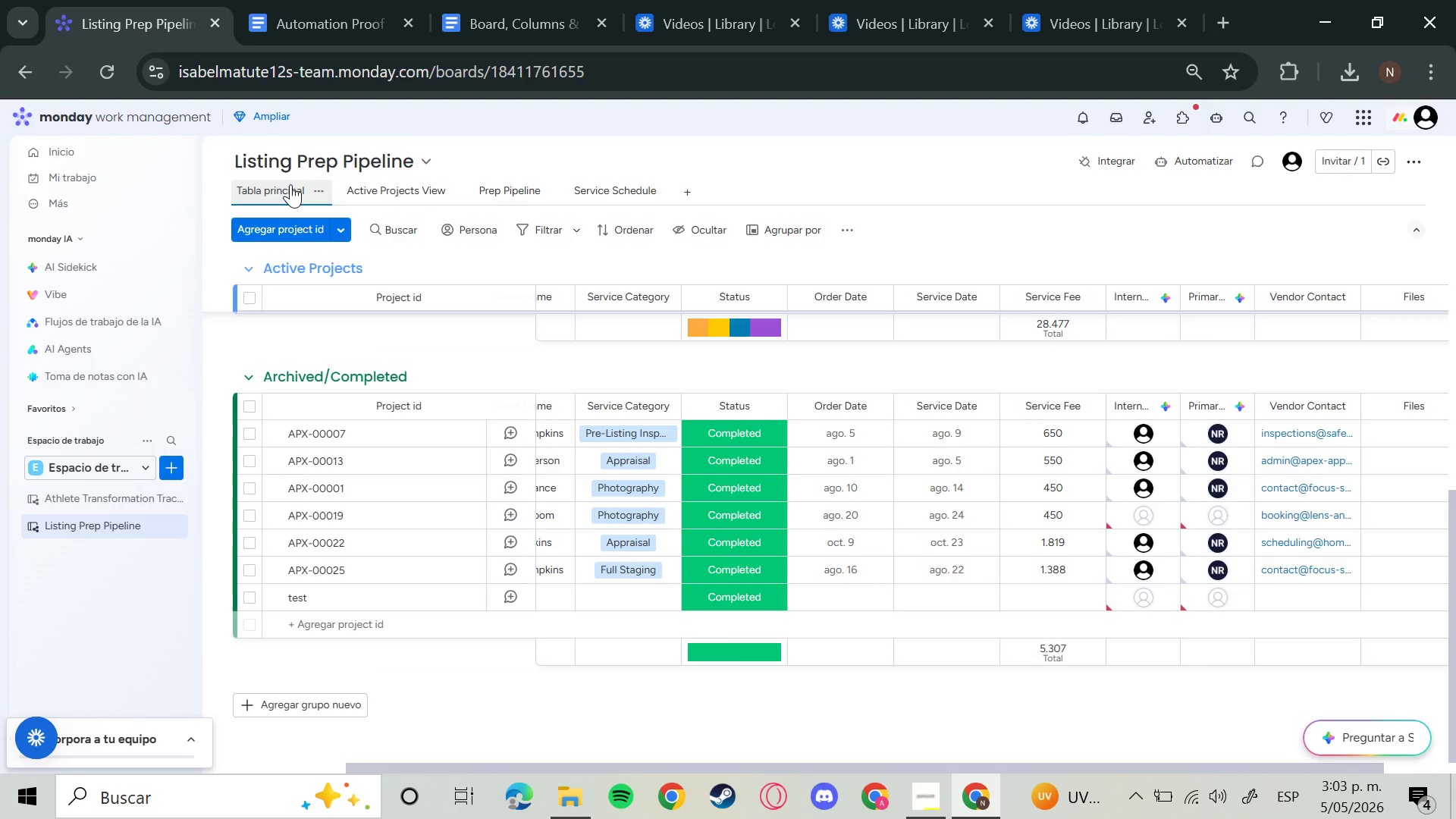 
wait(7.02)
 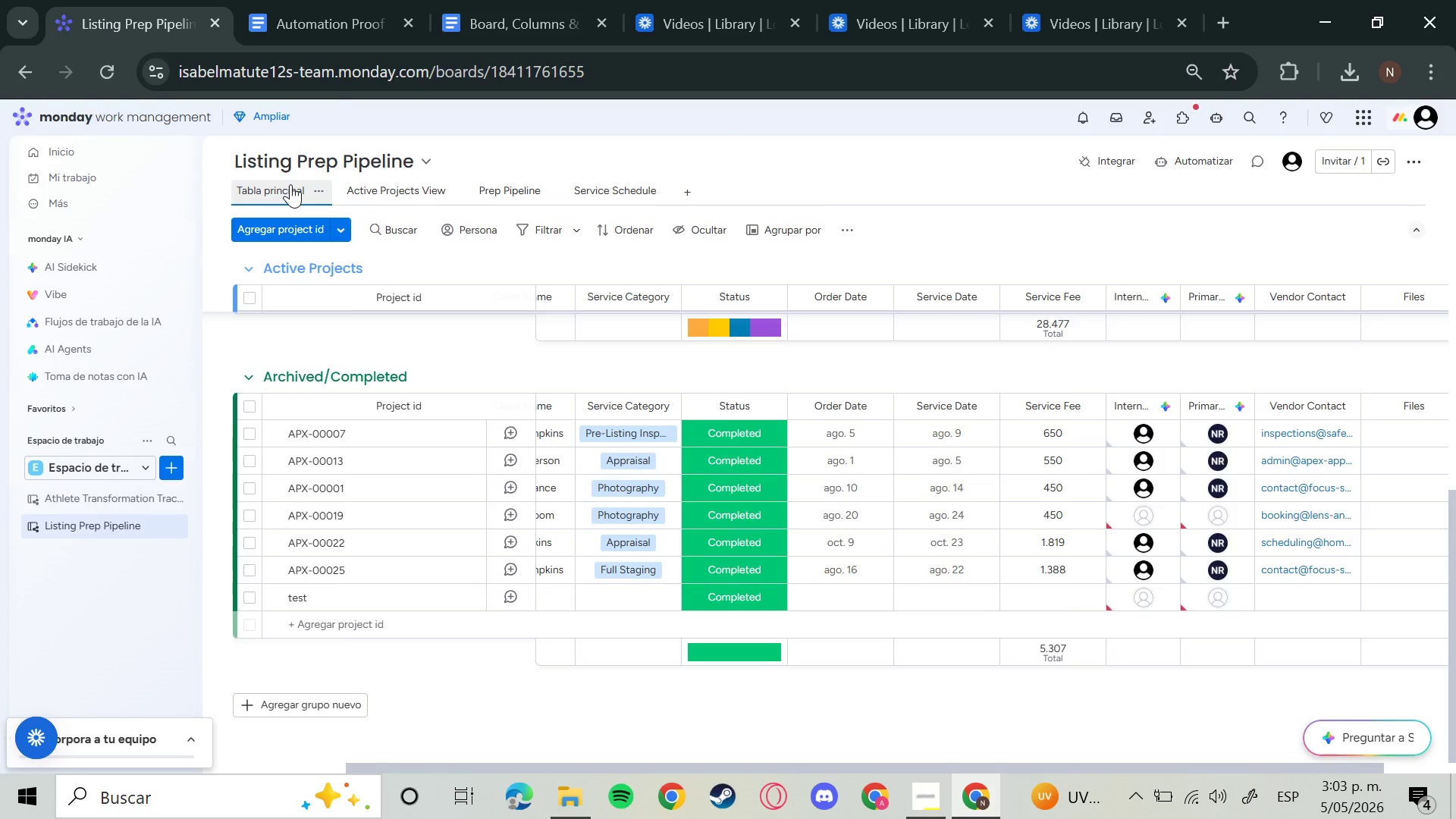 
left_click([177, 469])
 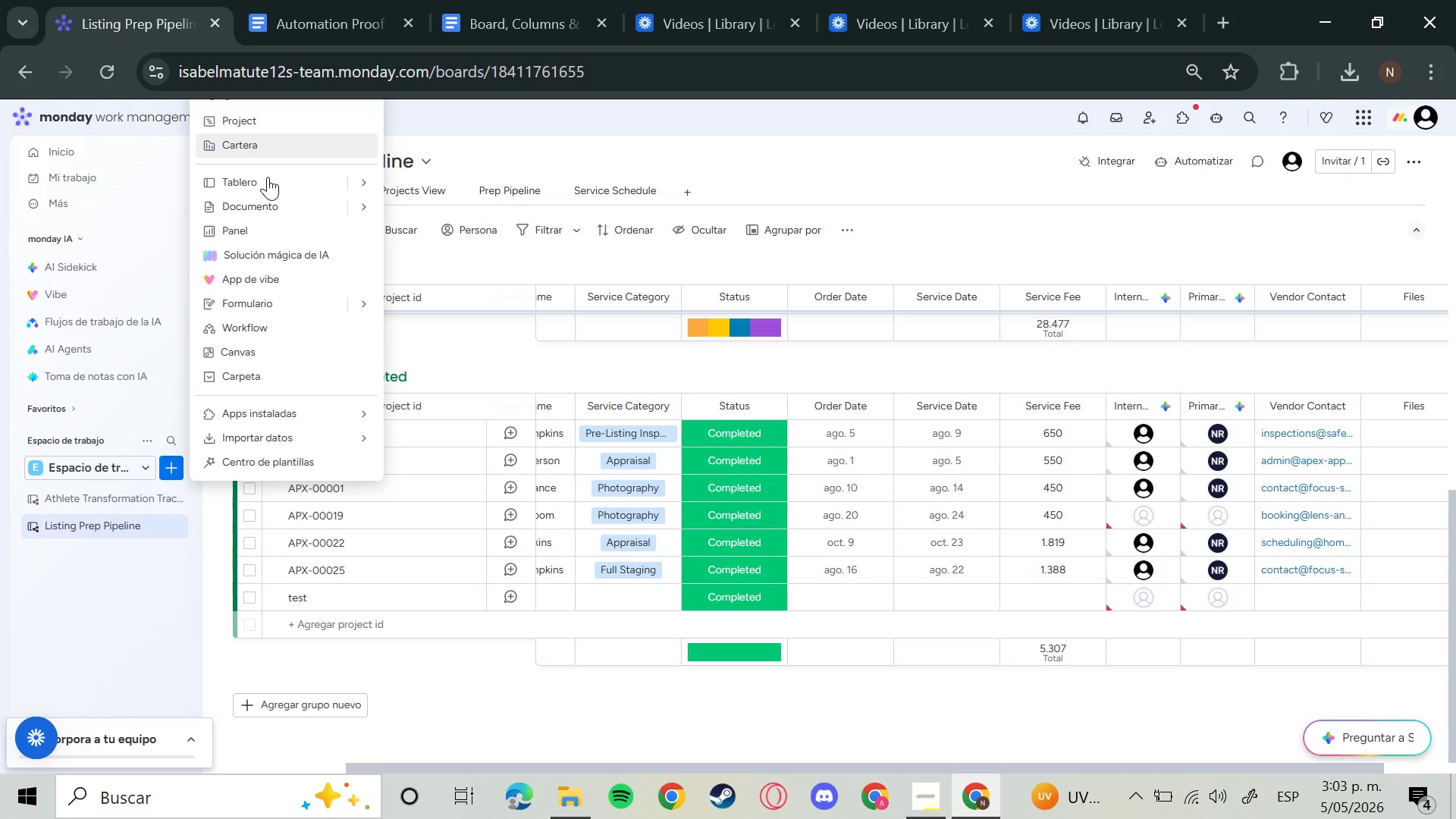 
left_click([268, 177])
 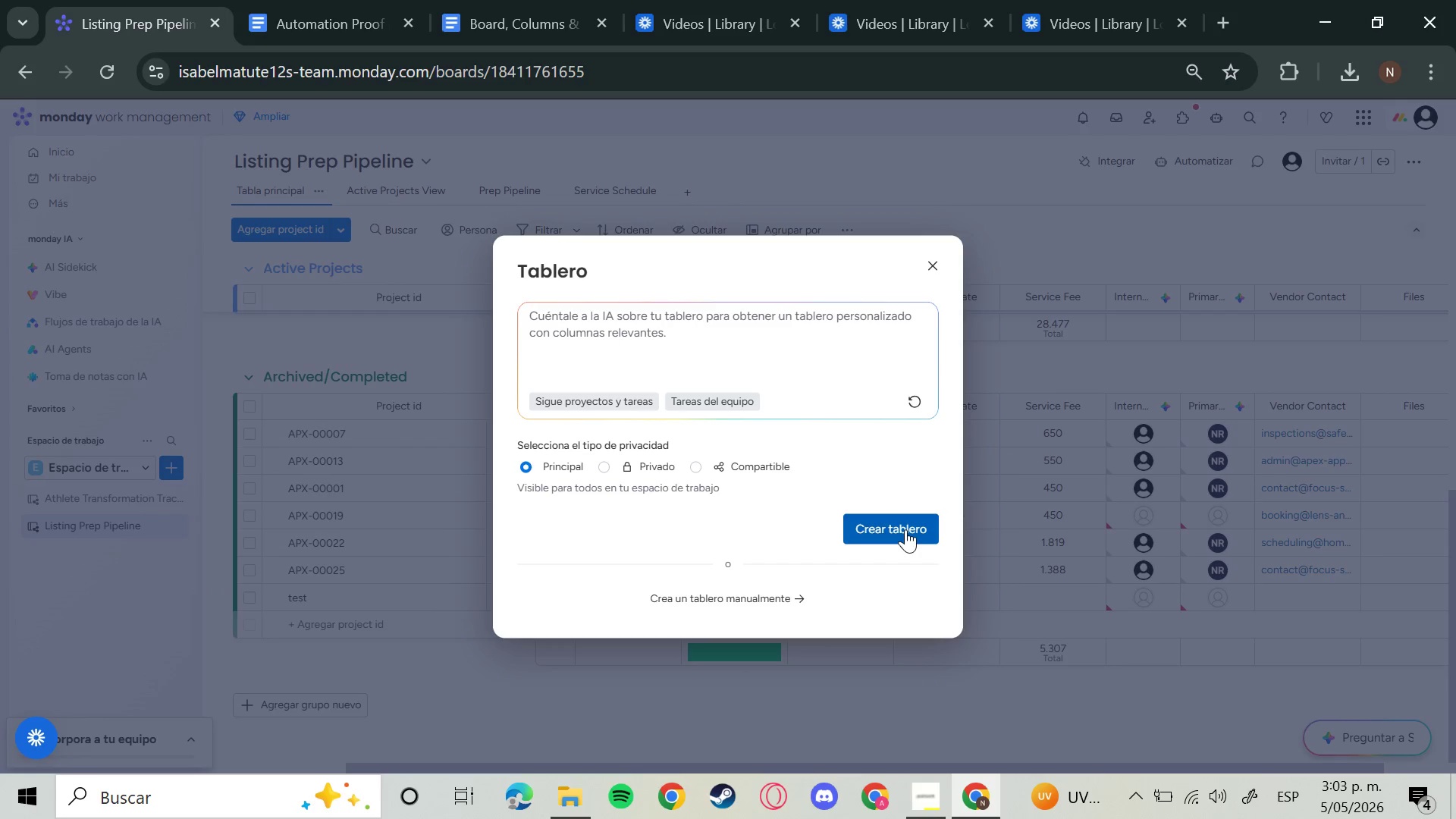 
wait(5.45)
 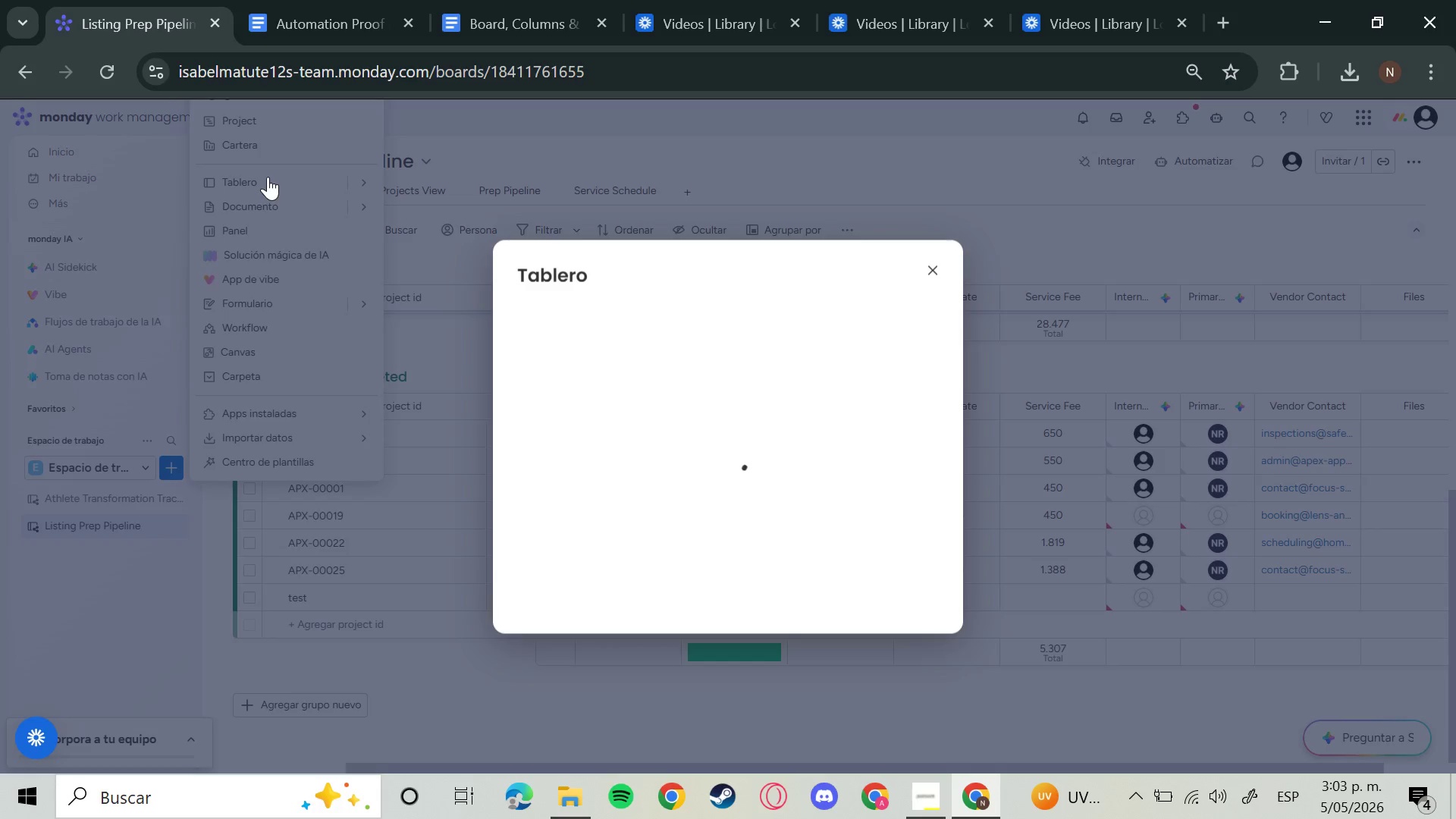 
left_click([905, 529])
 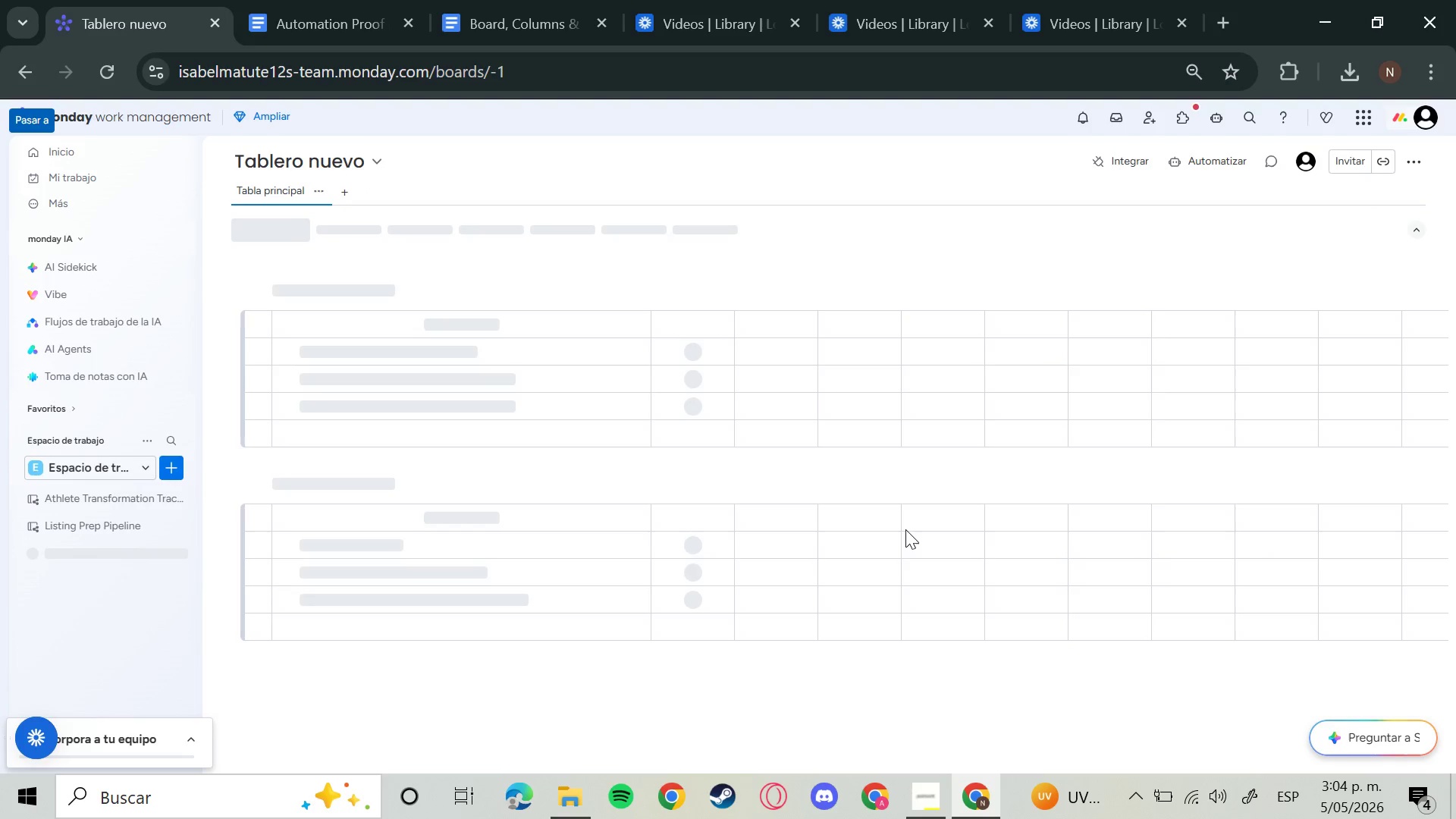 
wait(8.49)
 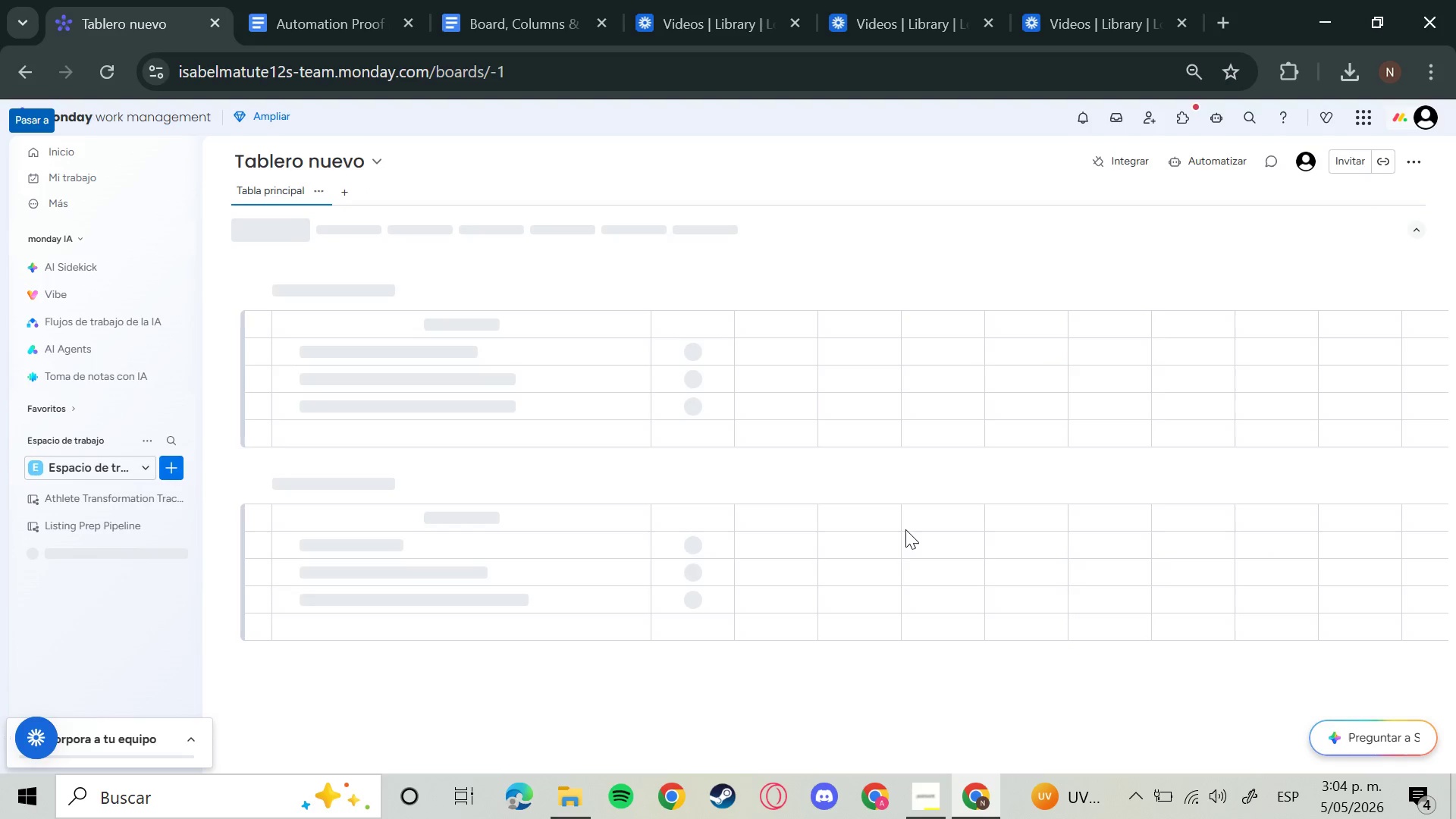 
left_click([920, 792])
 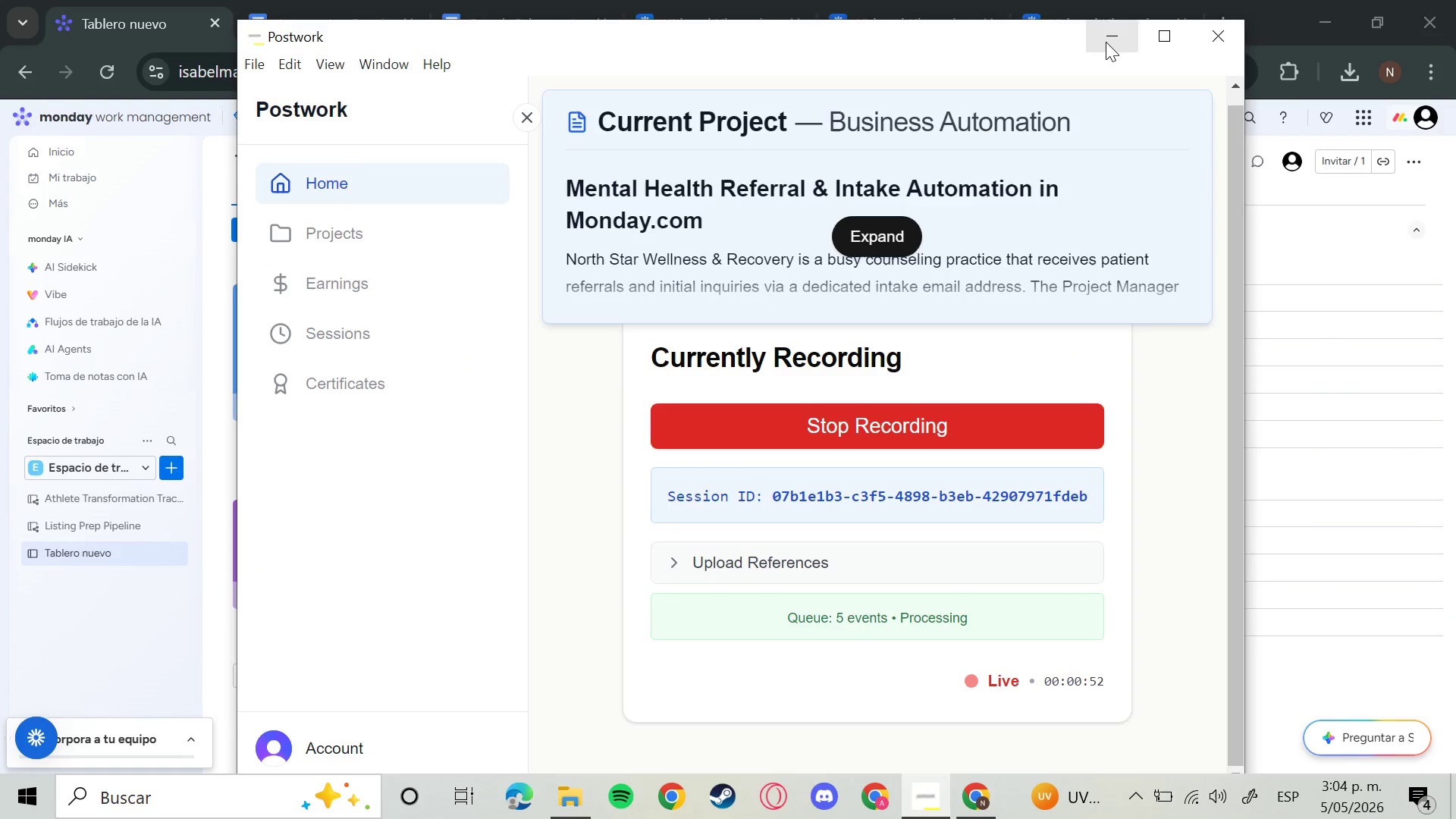 
left_click([1106, 39])
 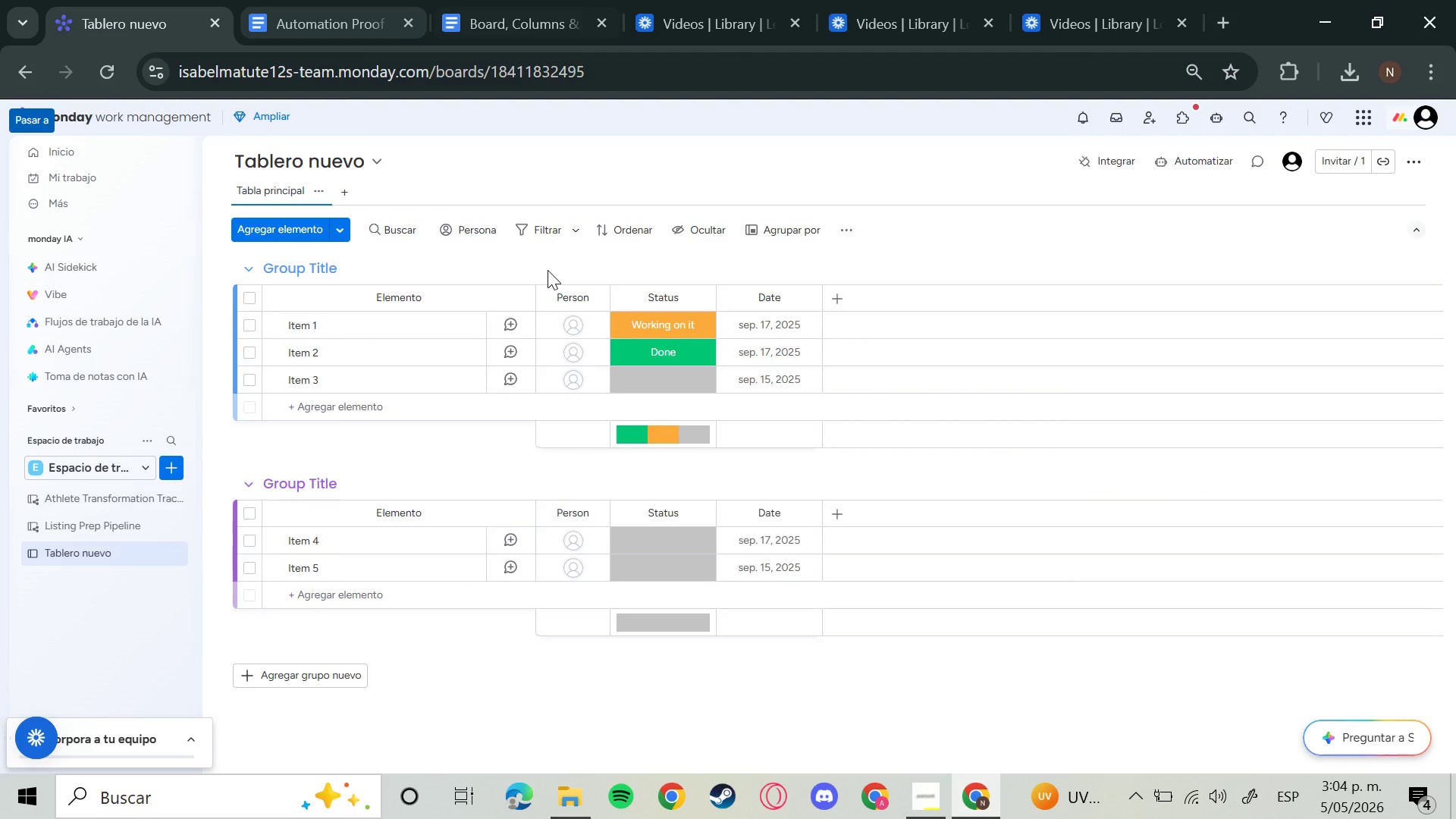 
left_click([980, 795])
 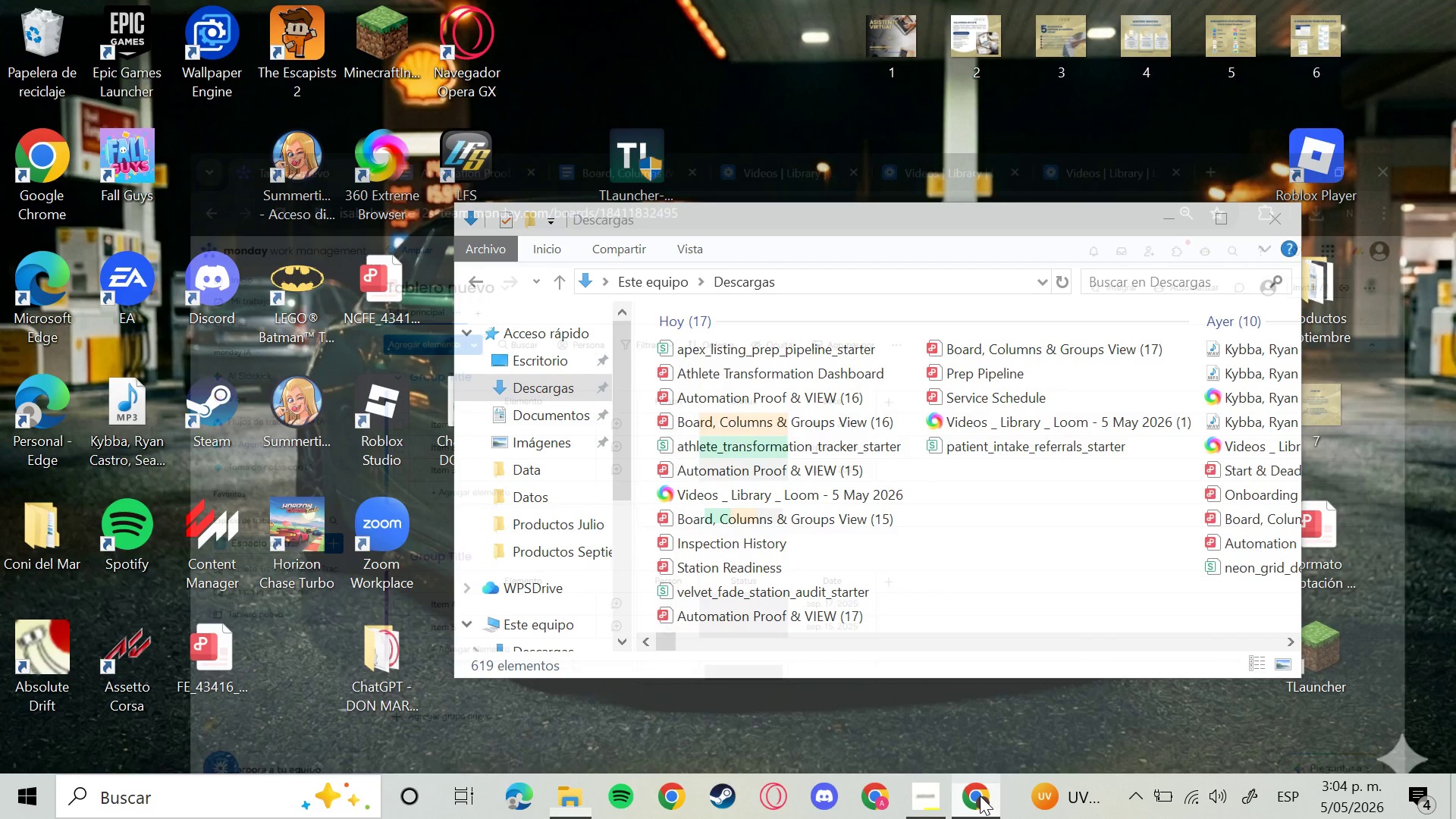 
left_click([980, 795])
 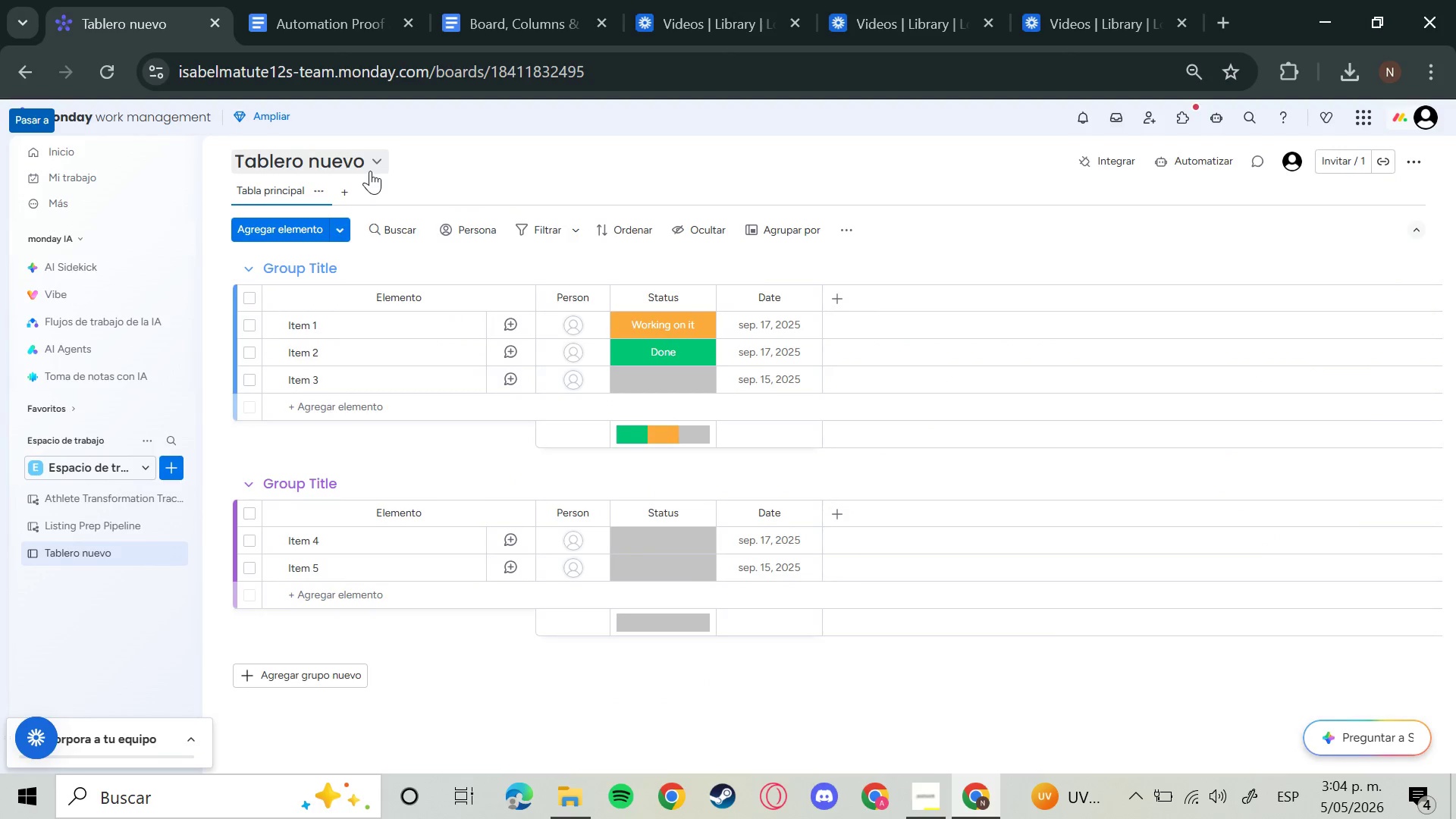 
left_click([370, 171])
 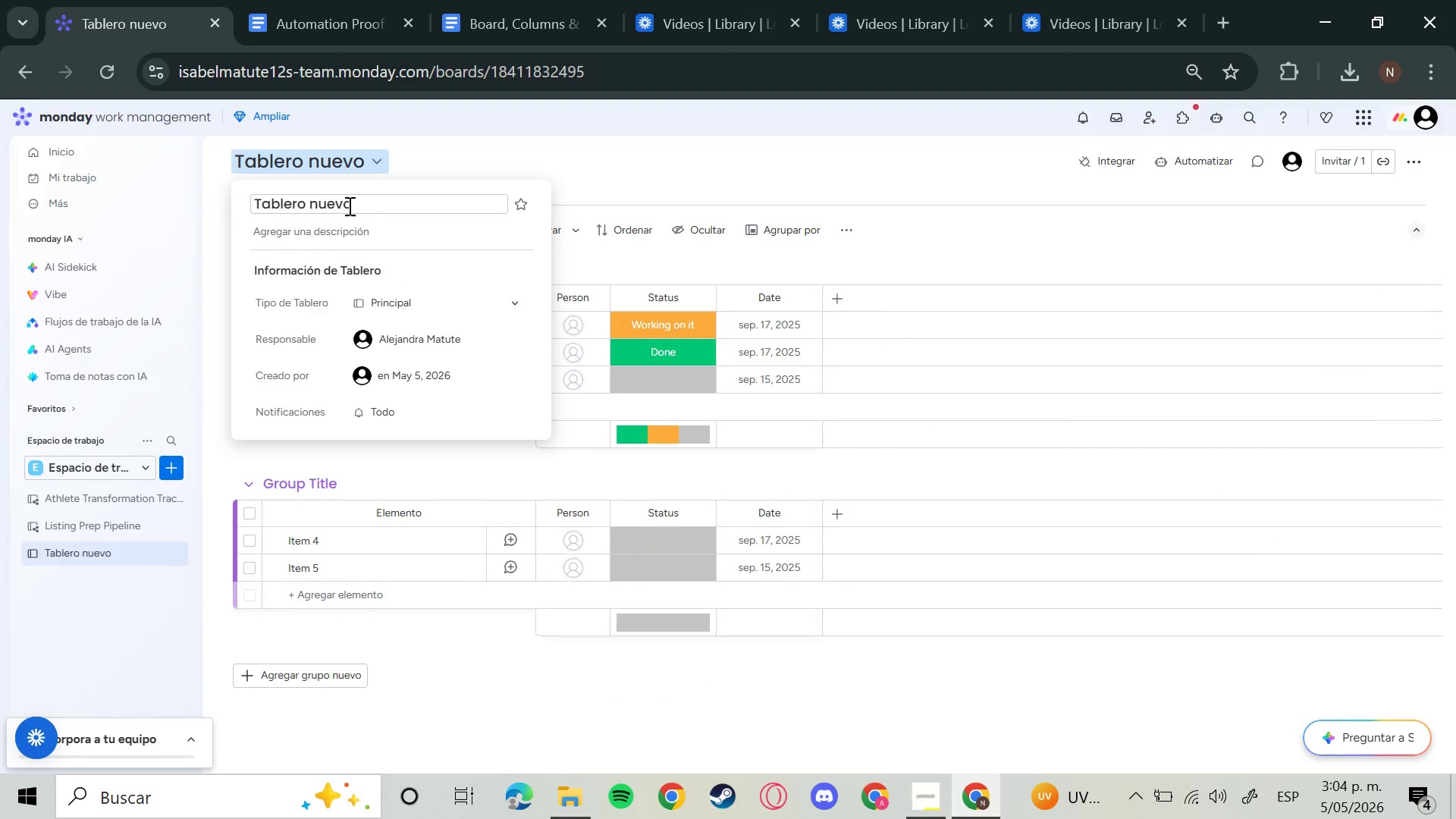 
left_click([348, 206])
 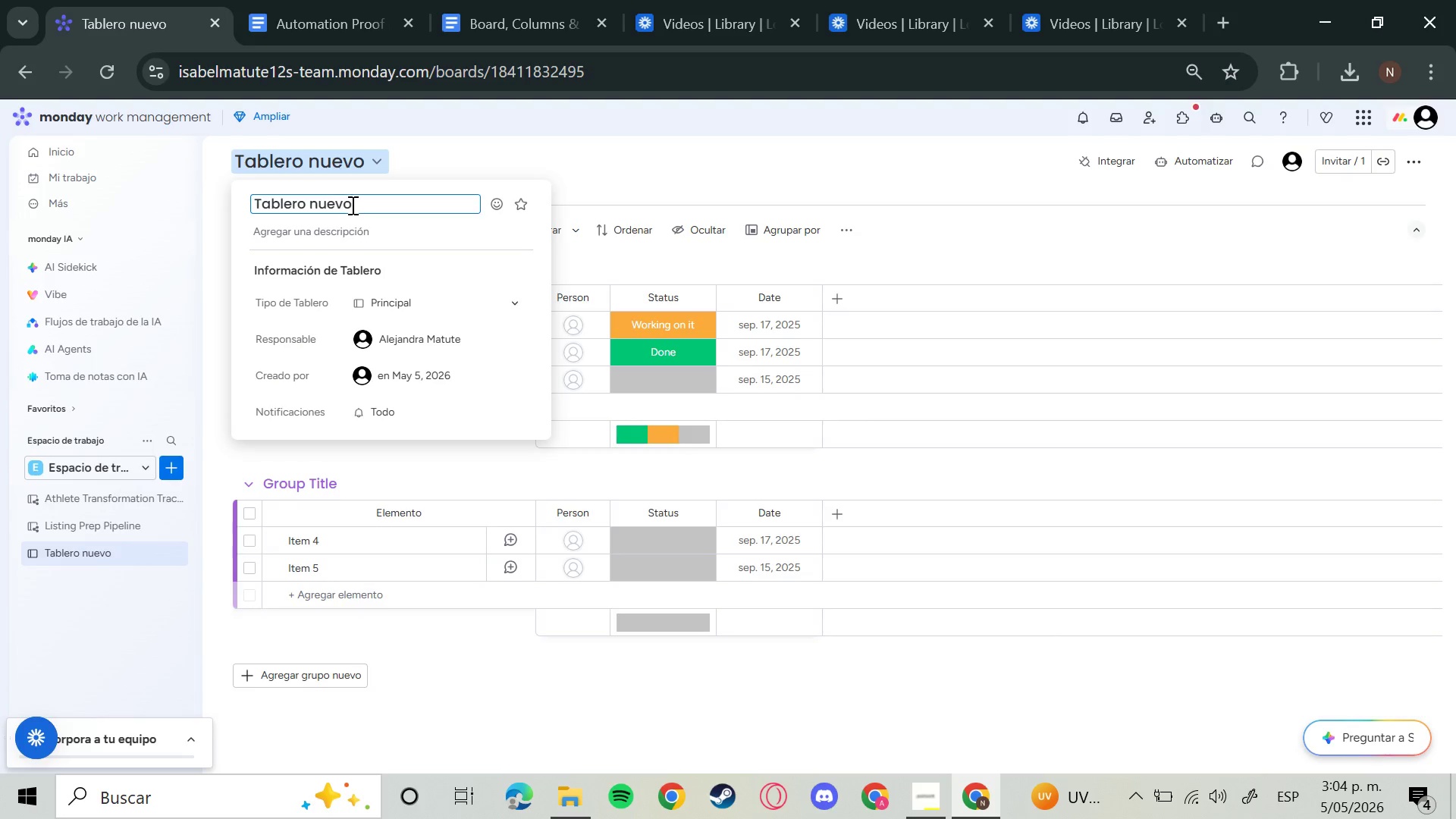 
hold_key(key=Backspace, duration=1.33)
 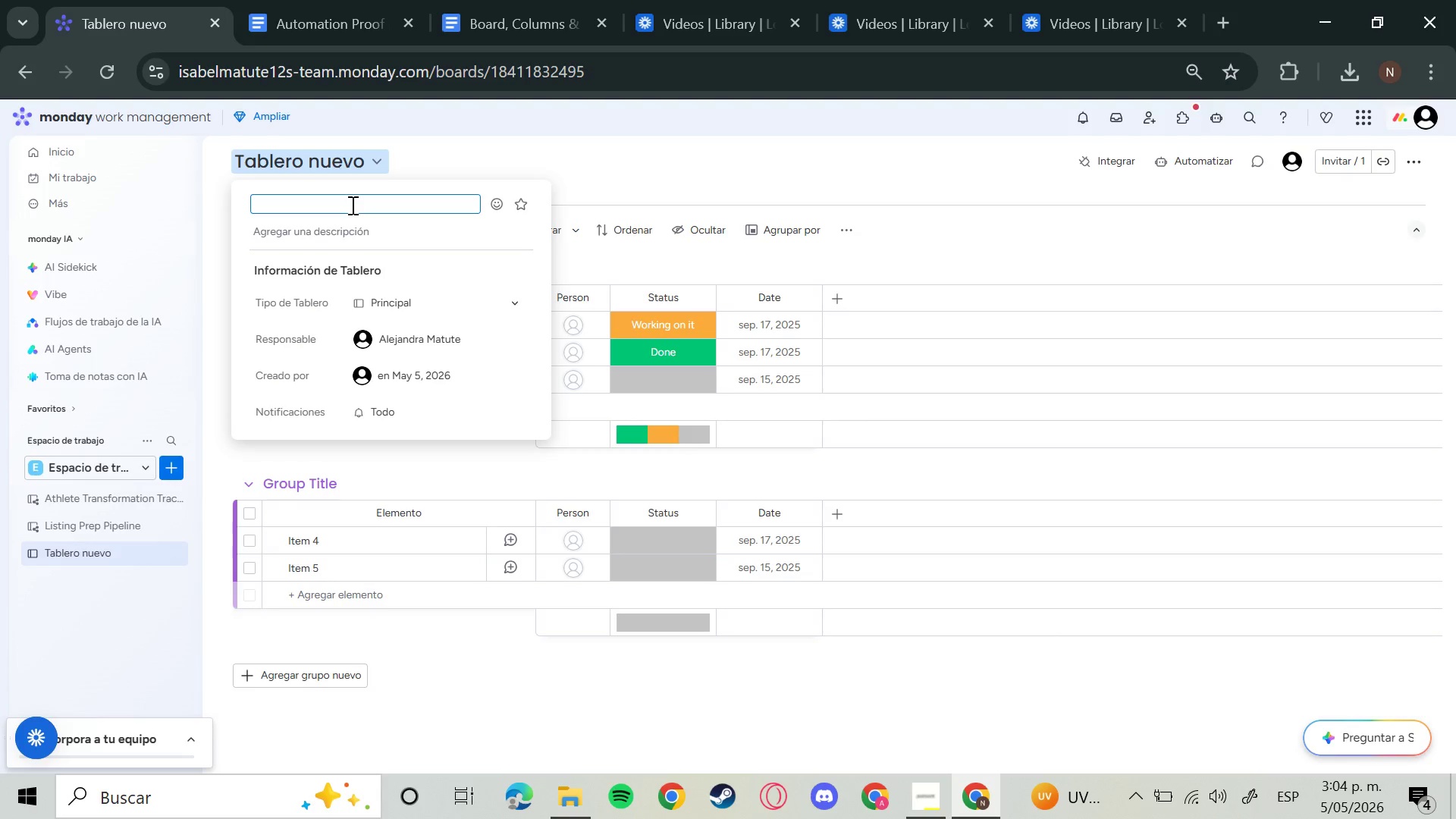 
type(Patient Intake ^ Referrals)
 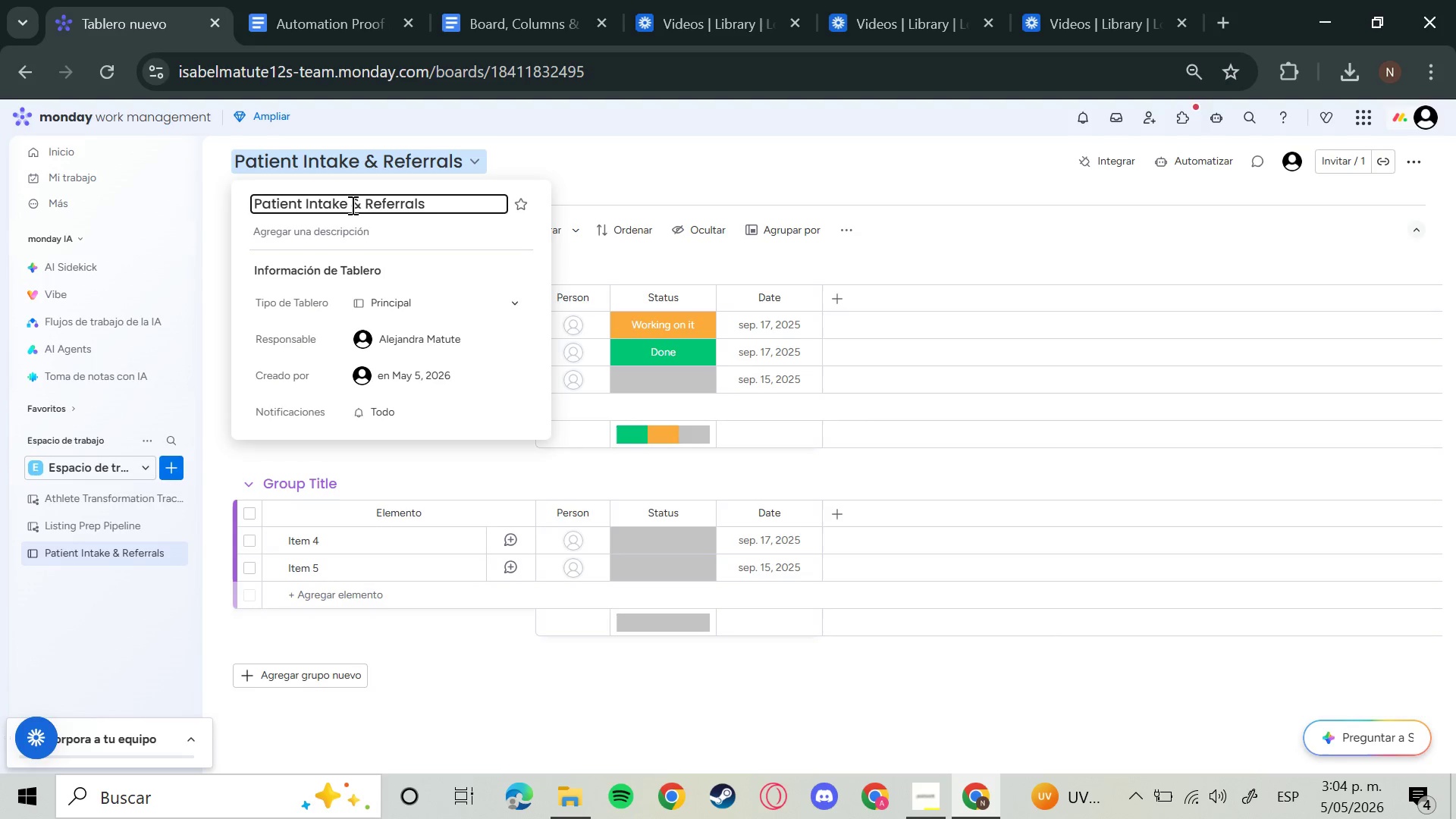 
 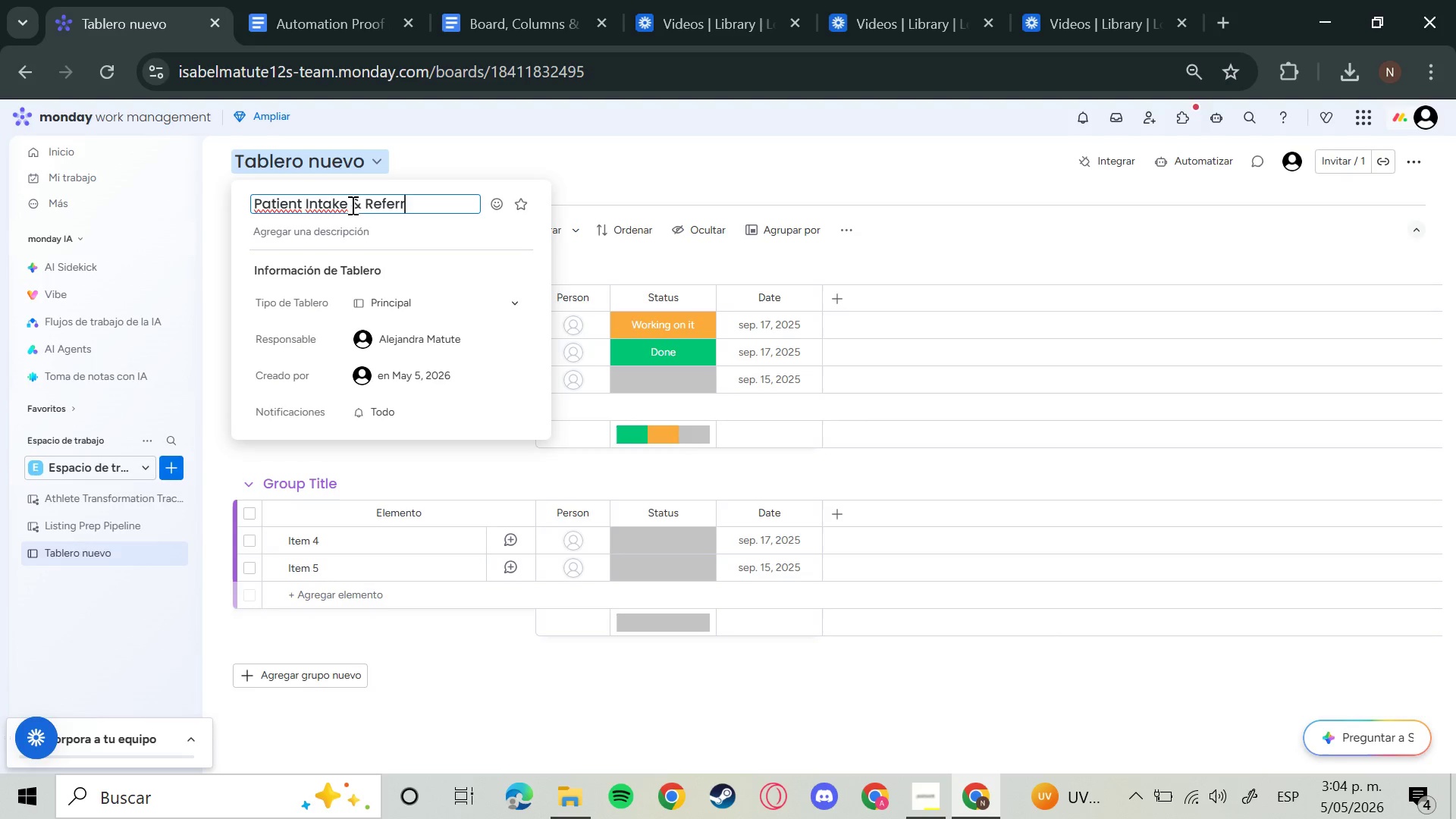 
key(Enter)
 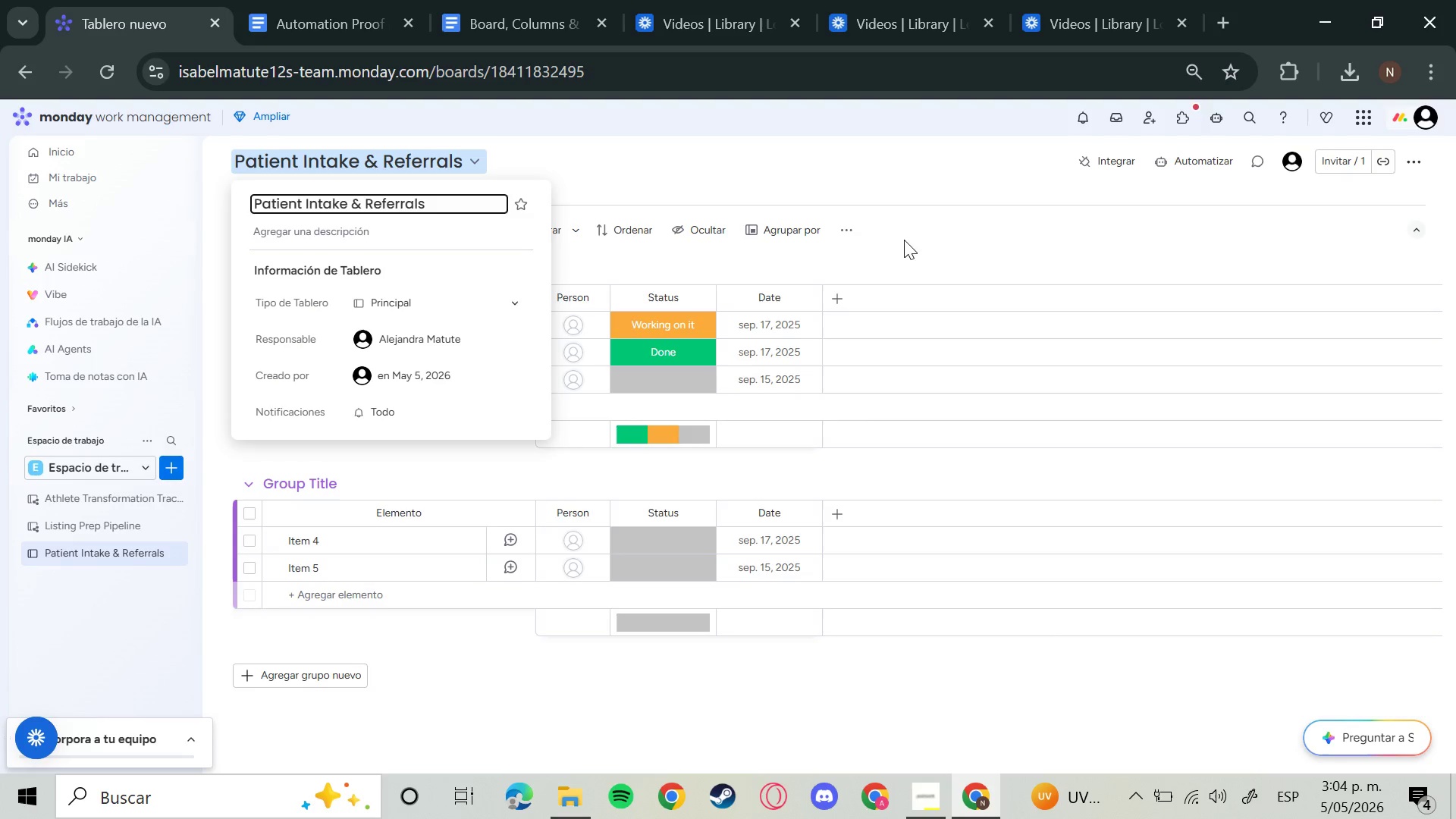 
left_click([907, 238])
 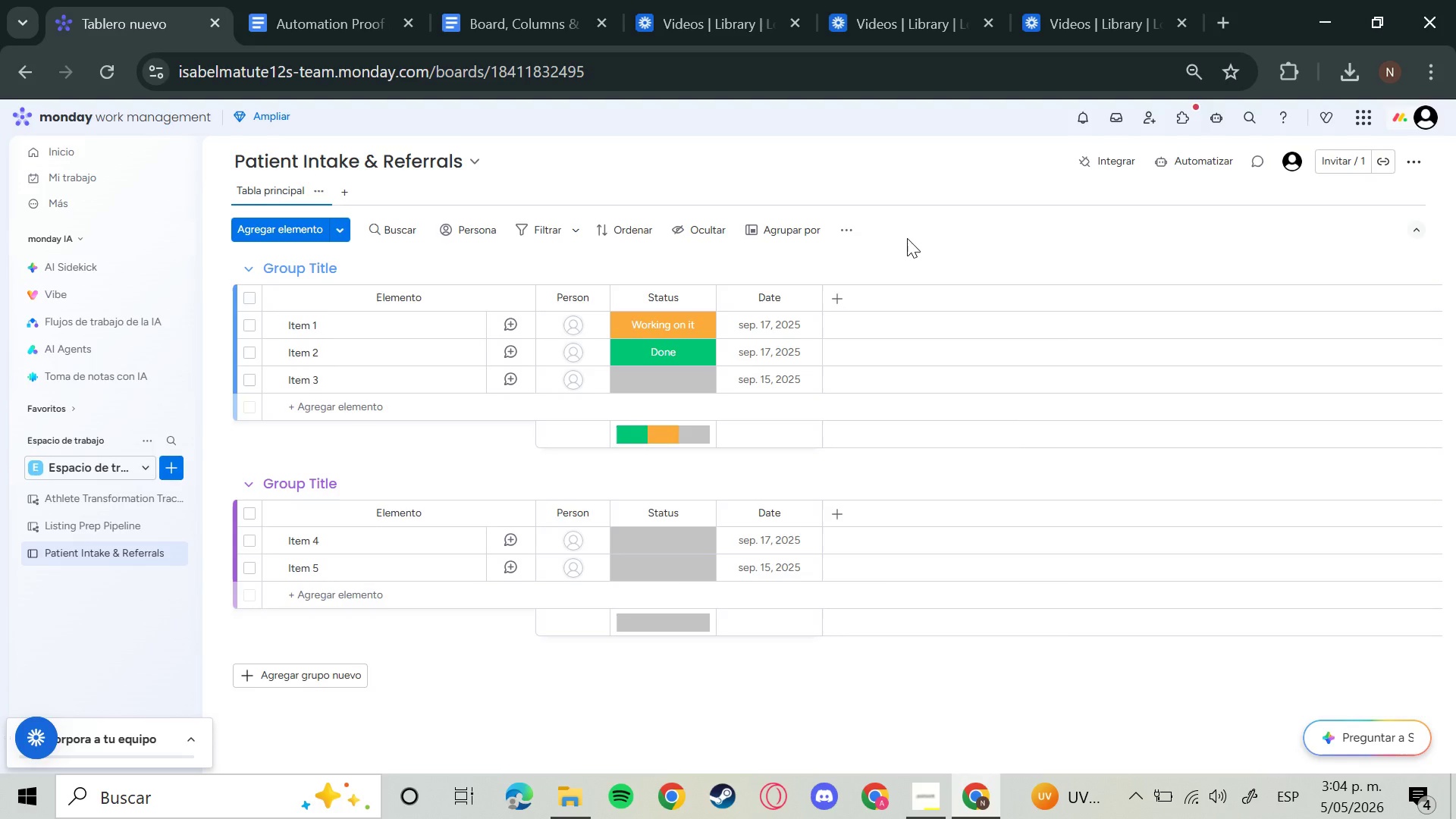 
wait(8.41)
 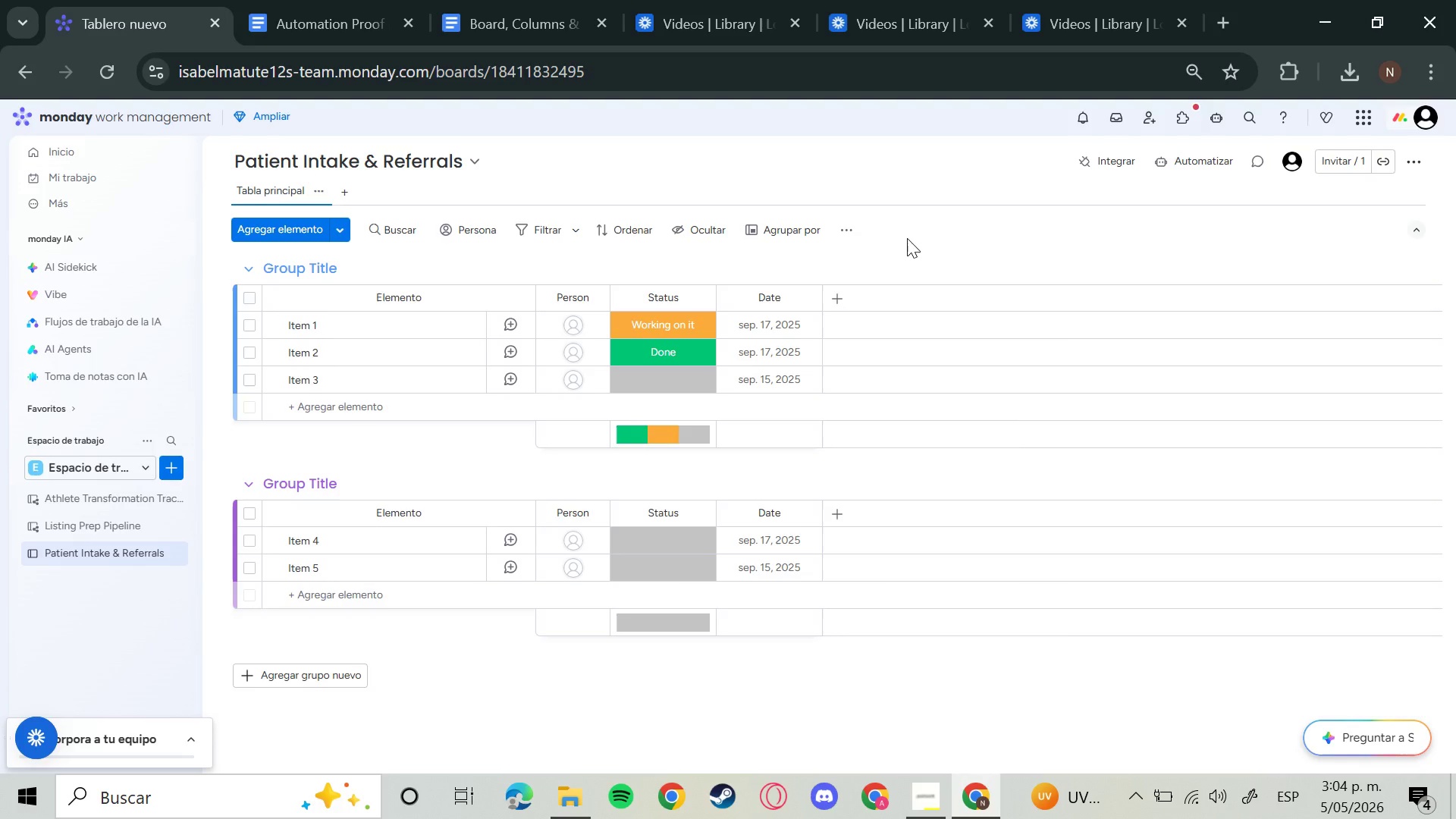 
left_click([218, 484])
 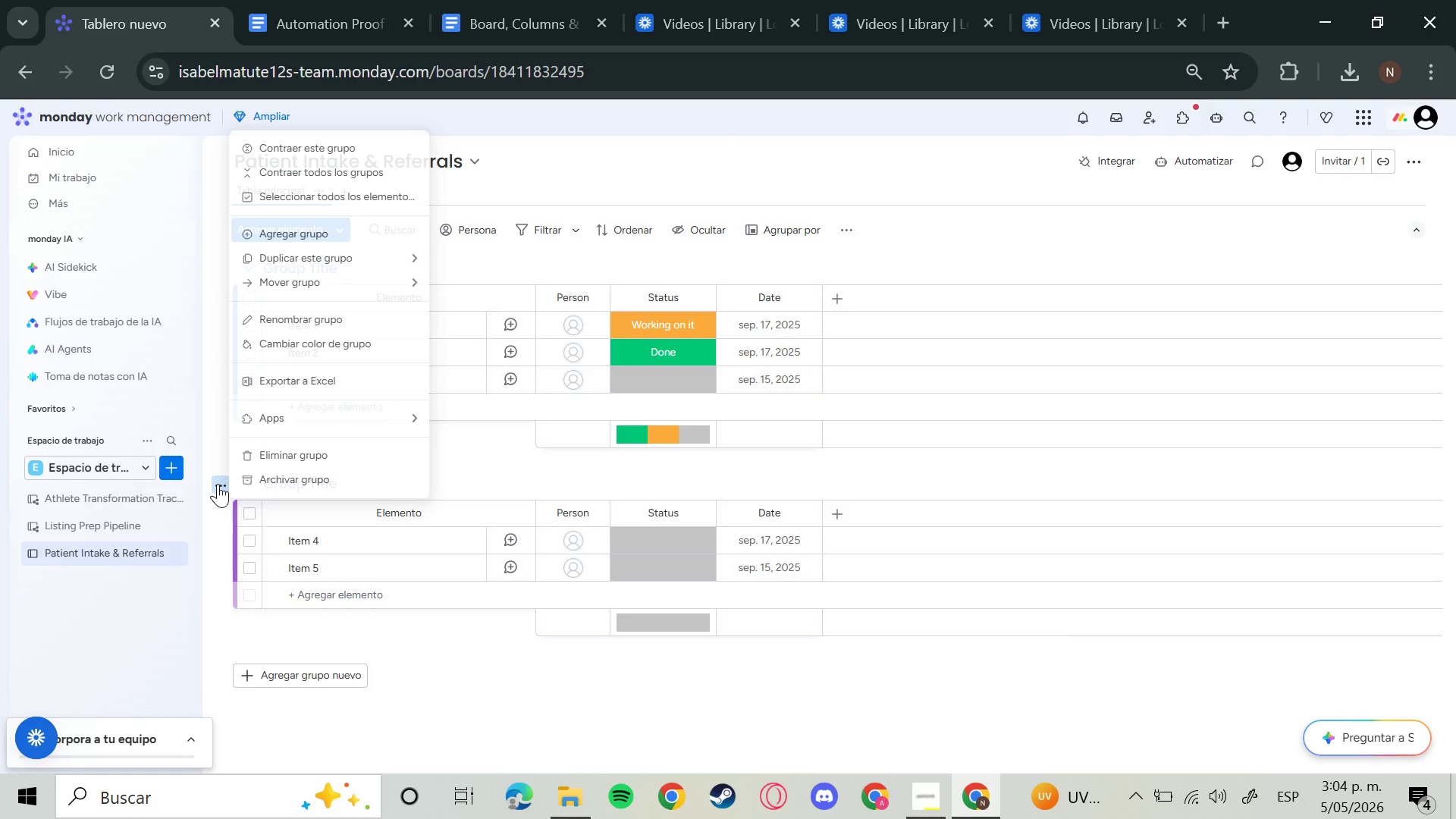 
left_click([264, 448])
 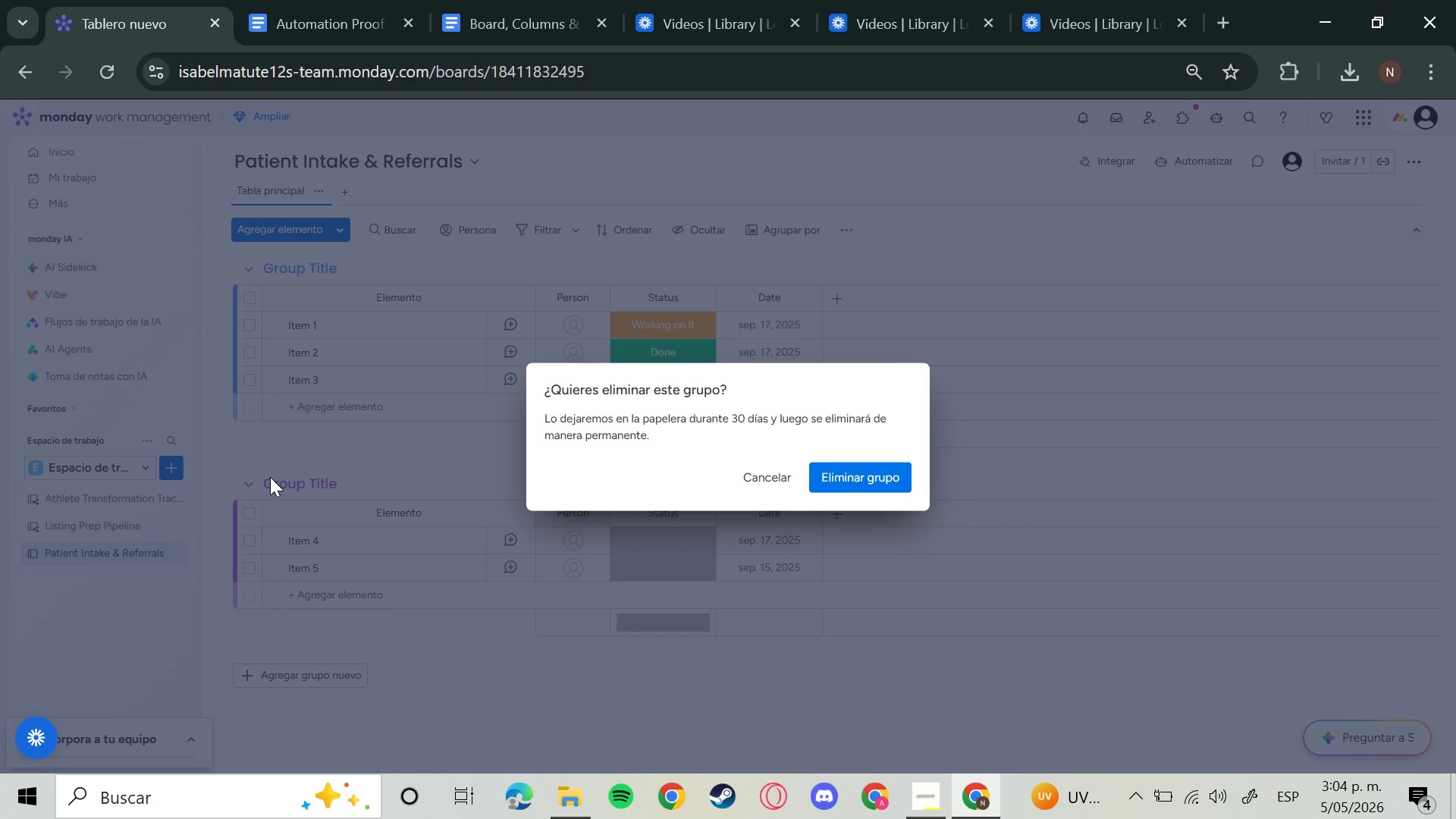 
wait(12.81)
 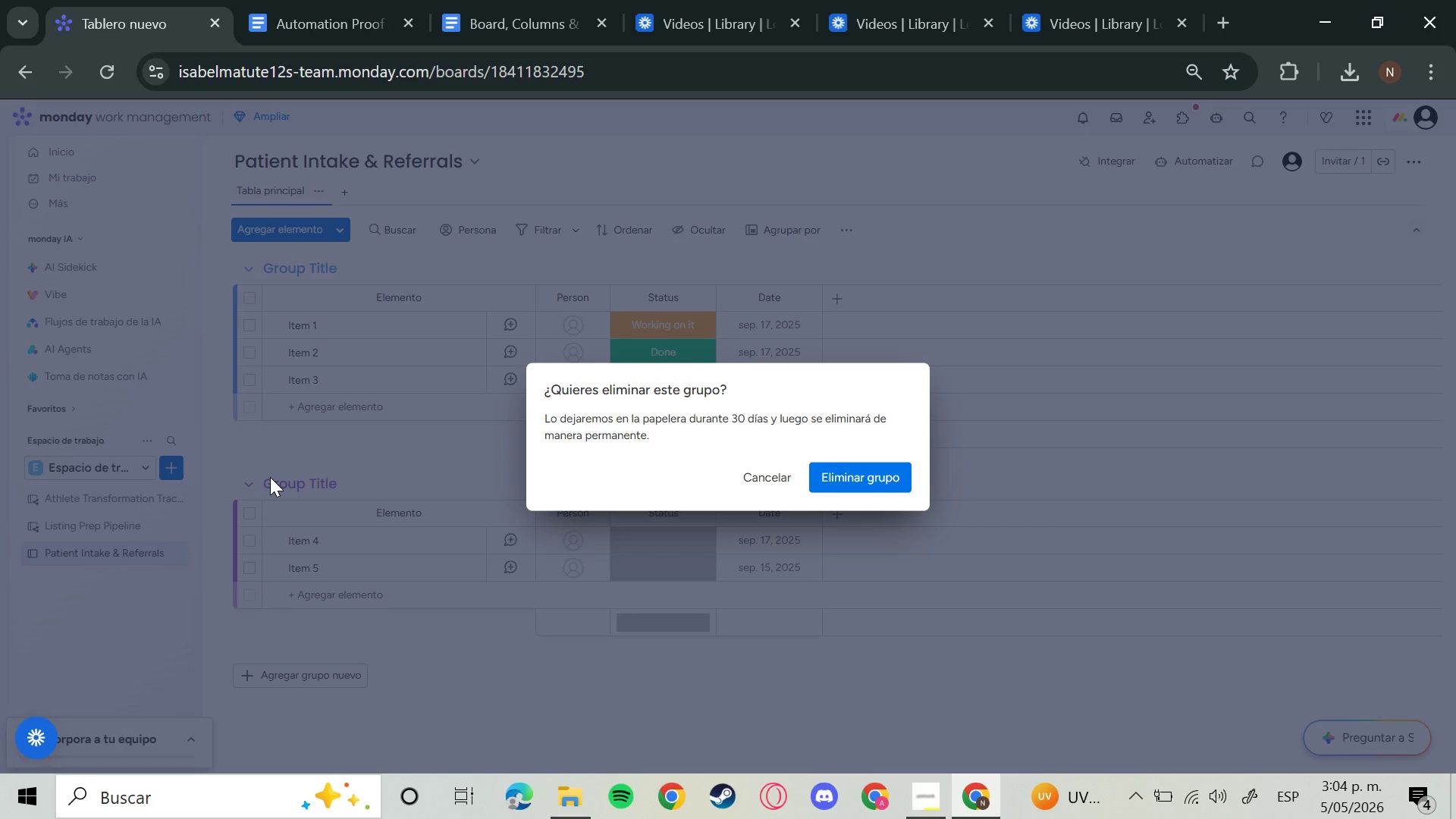 
left_click([868, 476])
 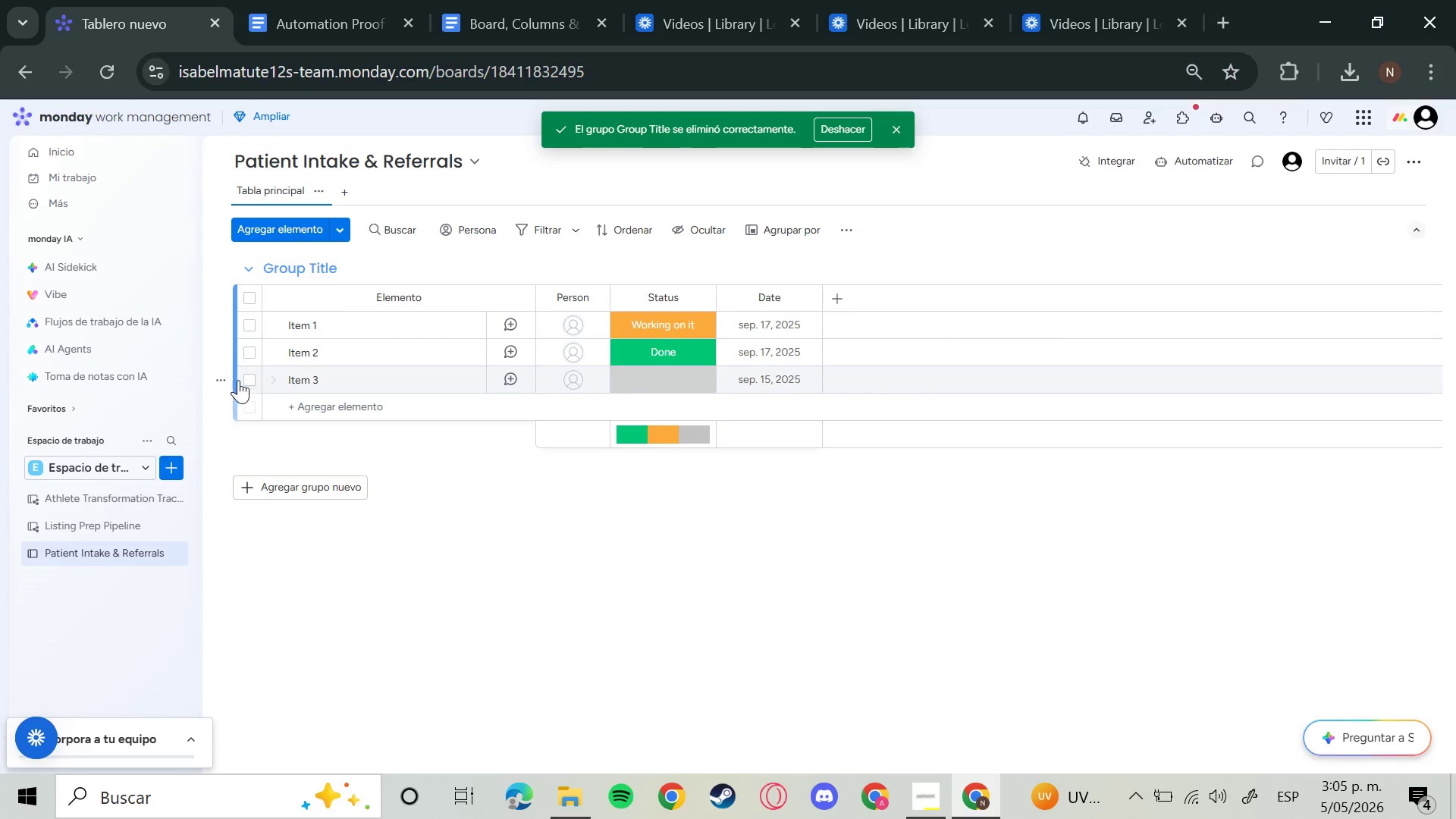 
left_click([227, 378])
 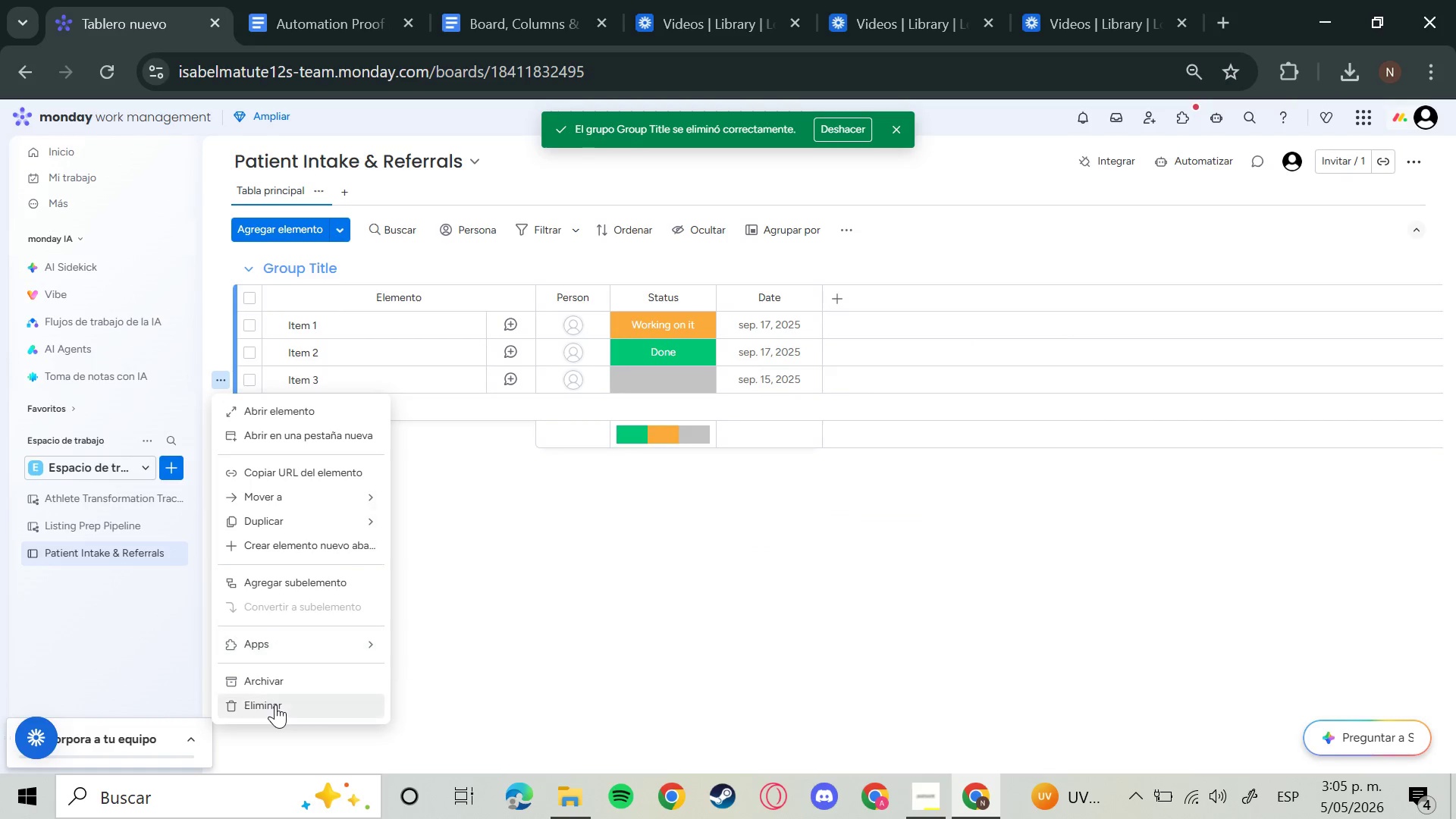 
left_click([275, 704])
 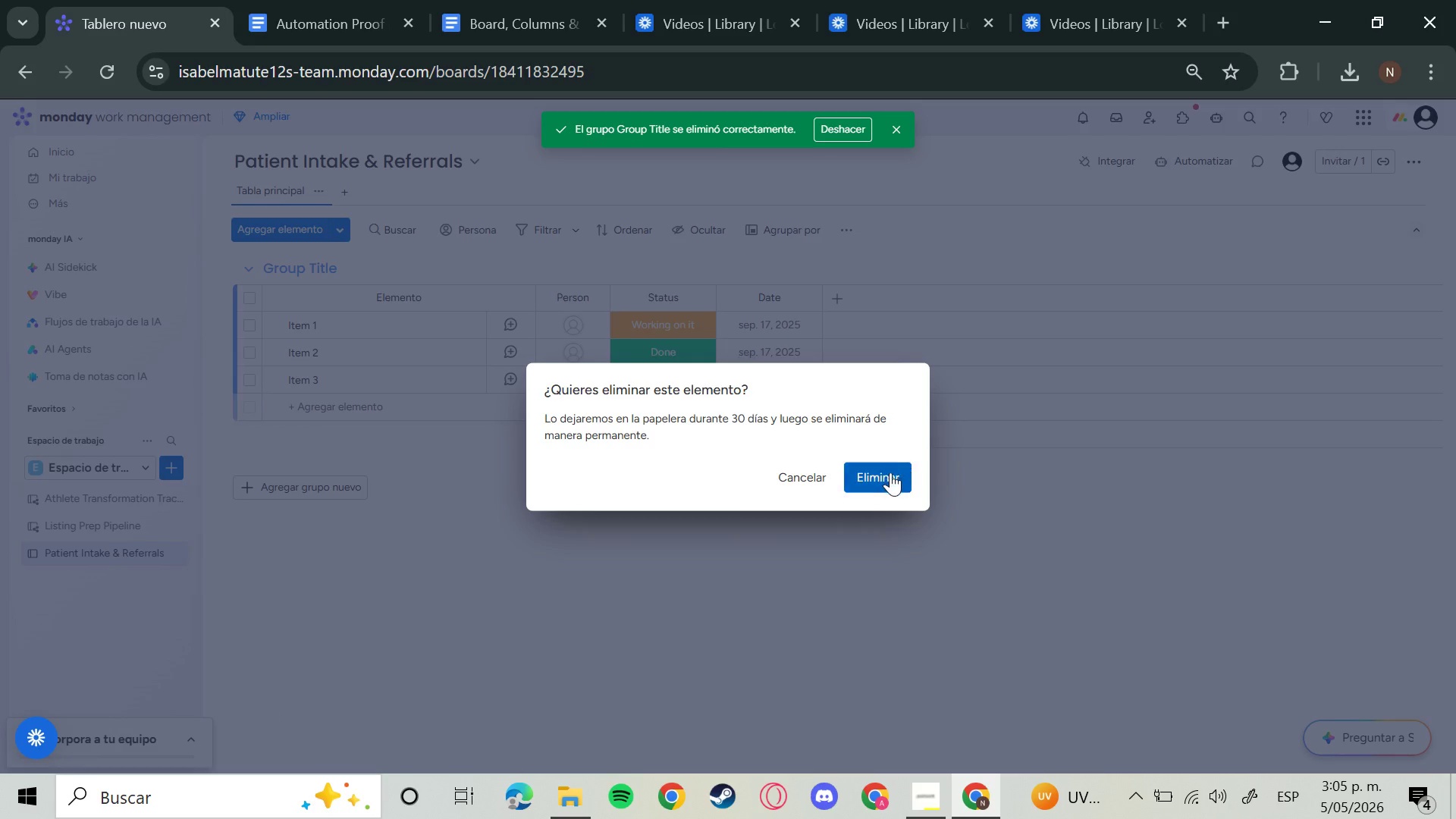 
left_click([890, 473])
 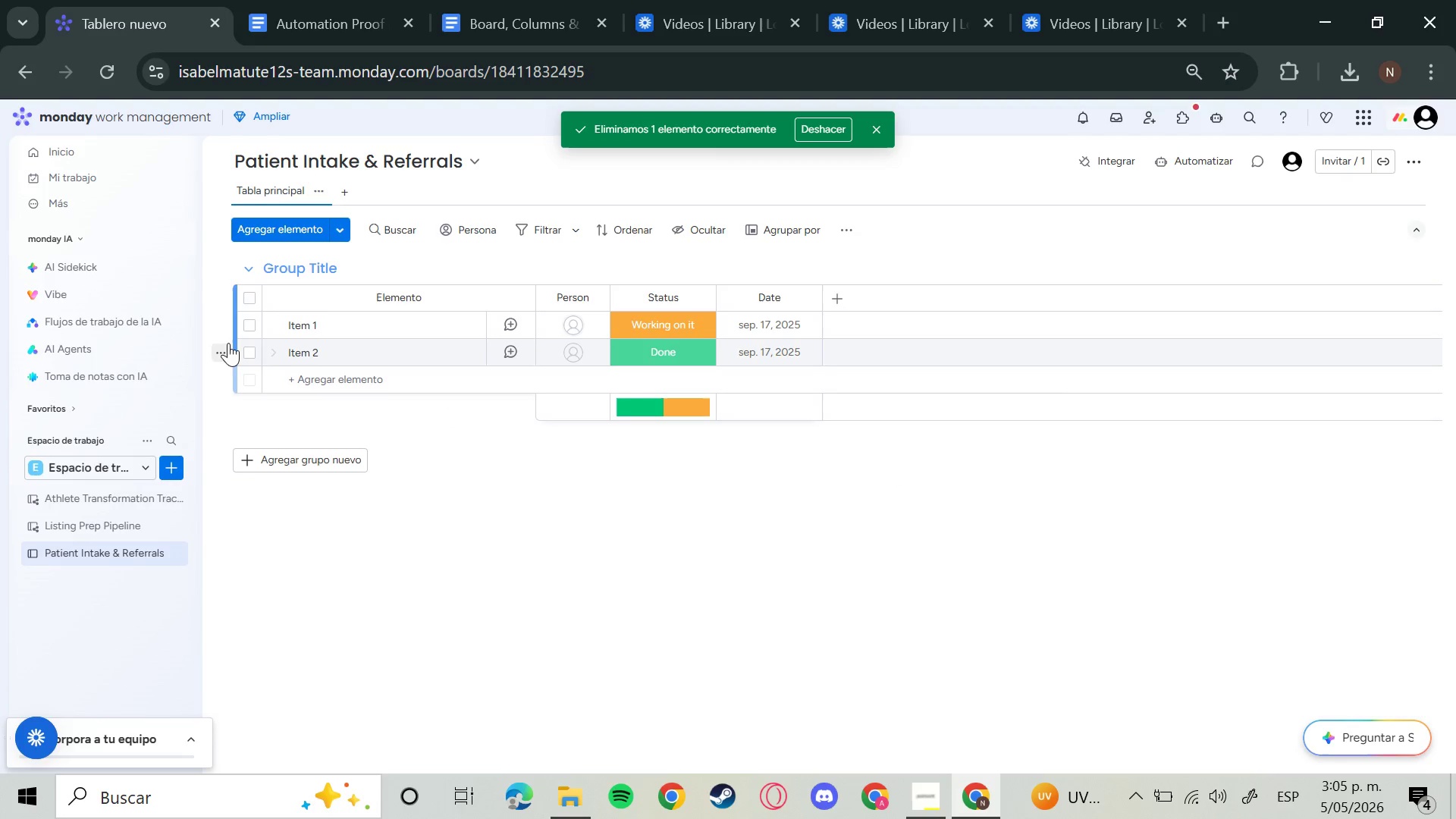 
left_click([227, 355])
 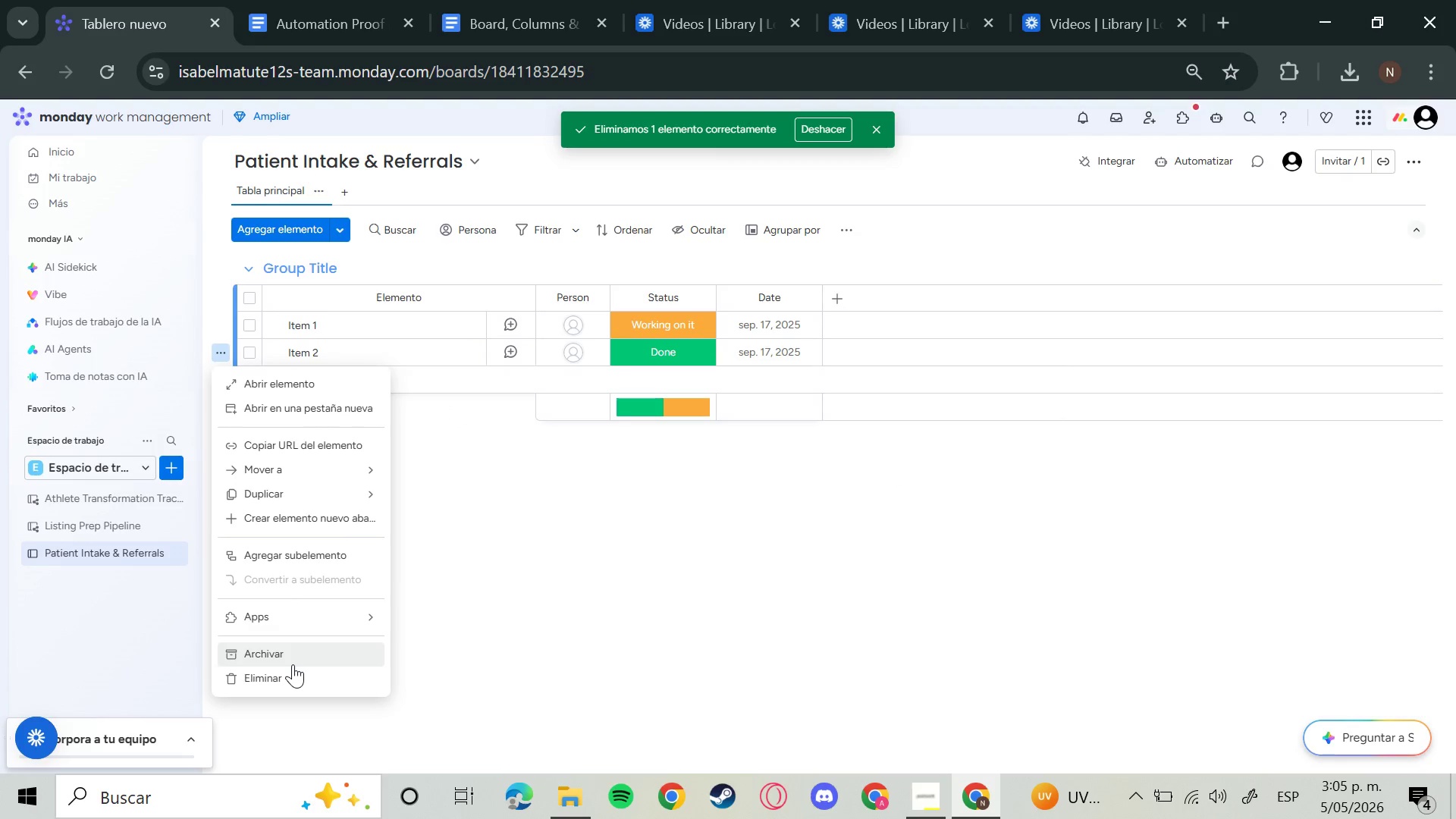 
wait(6.55)
 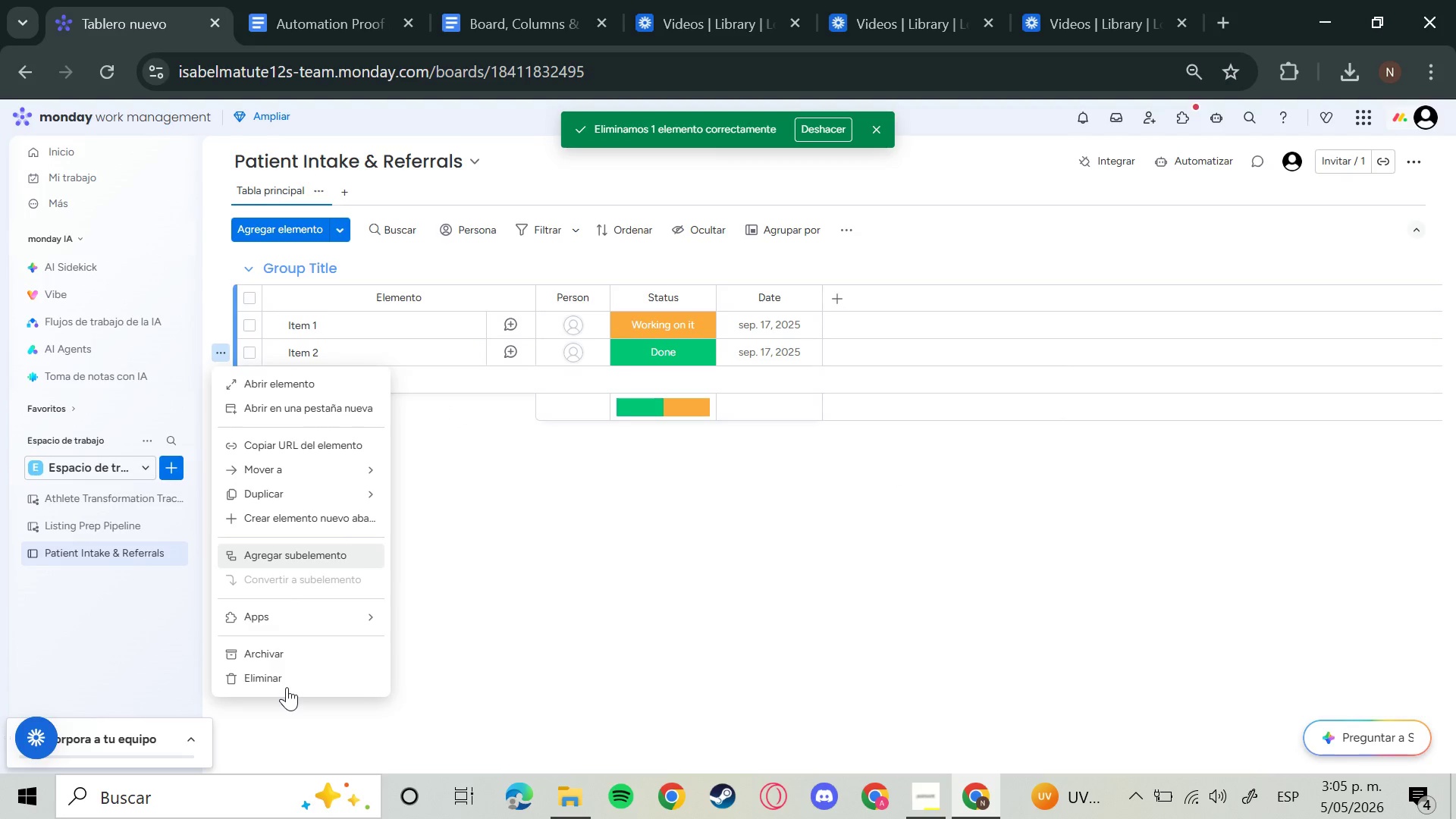 
left_click([287, 682])
 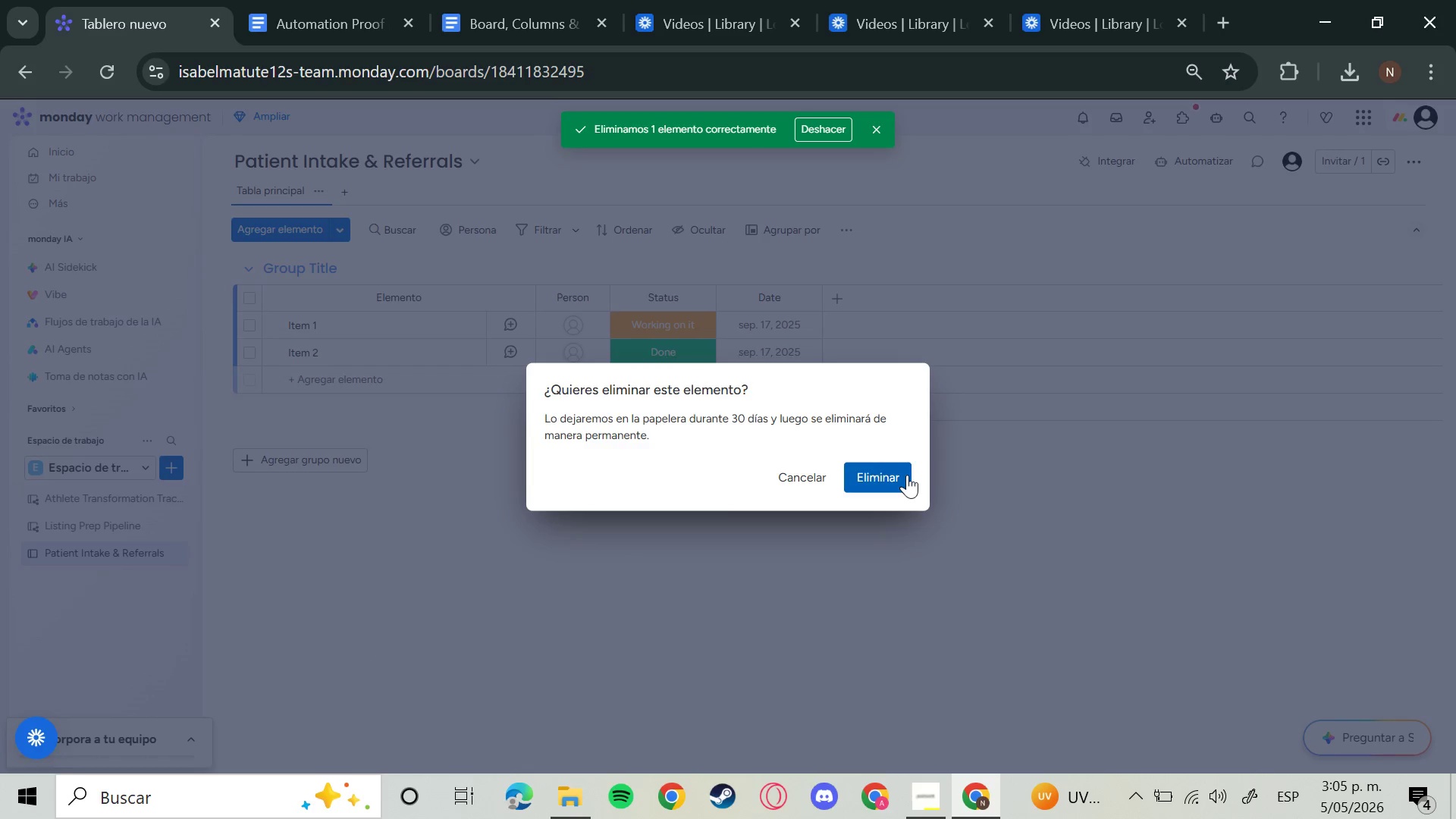 
left_click([907, 475])
 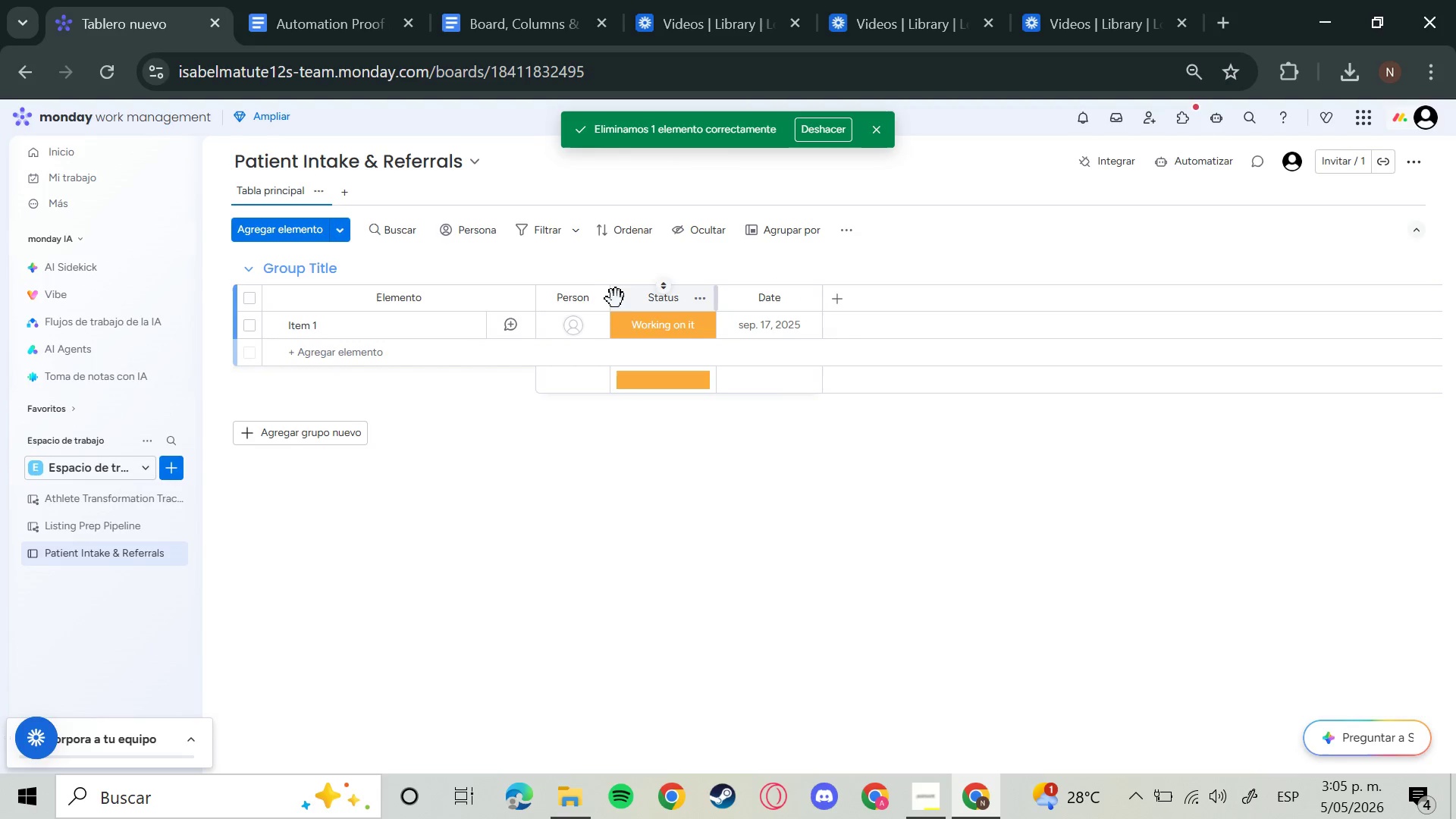 
left_click([600, 303])
 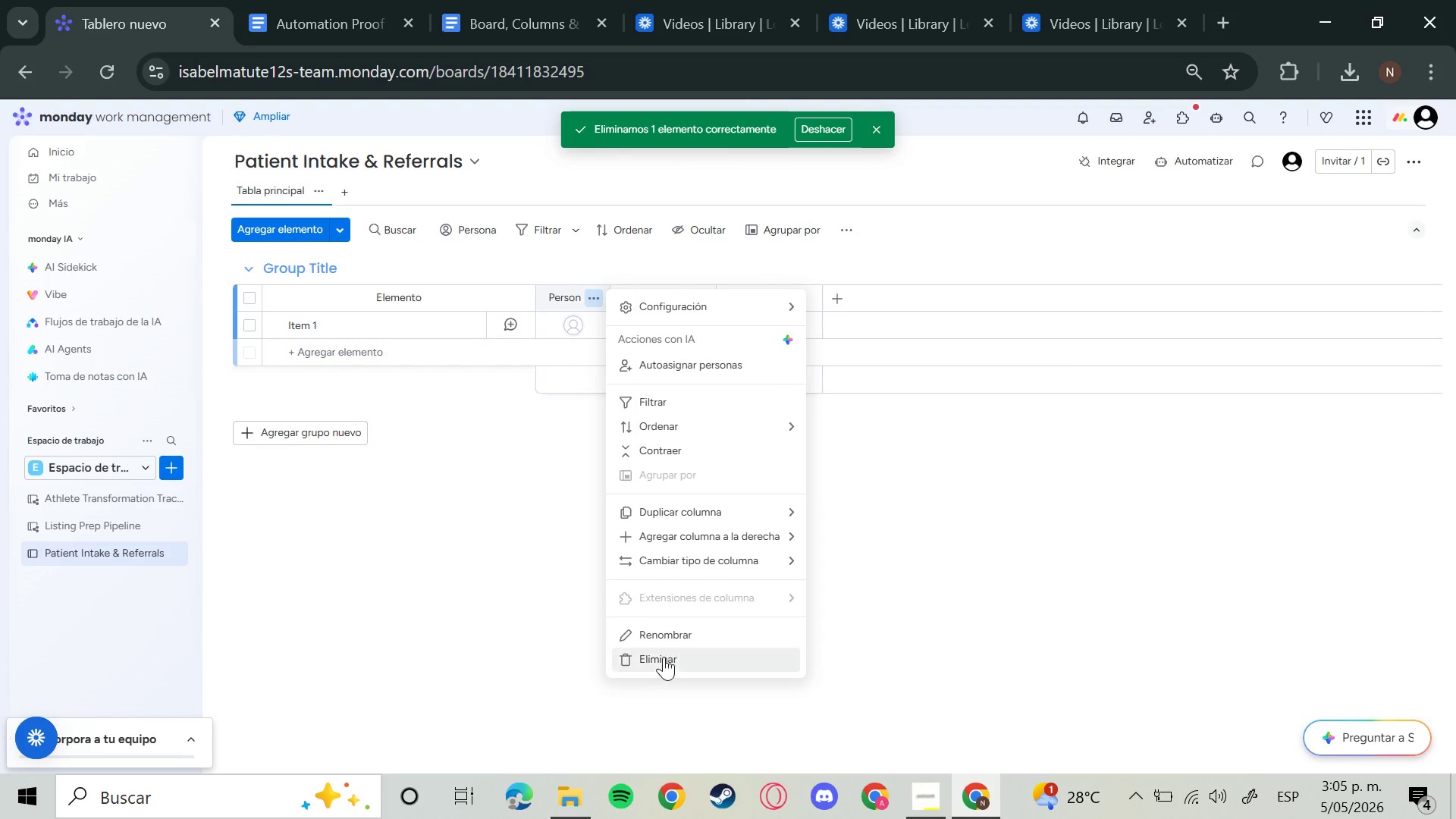 
left_click([664, 657])
 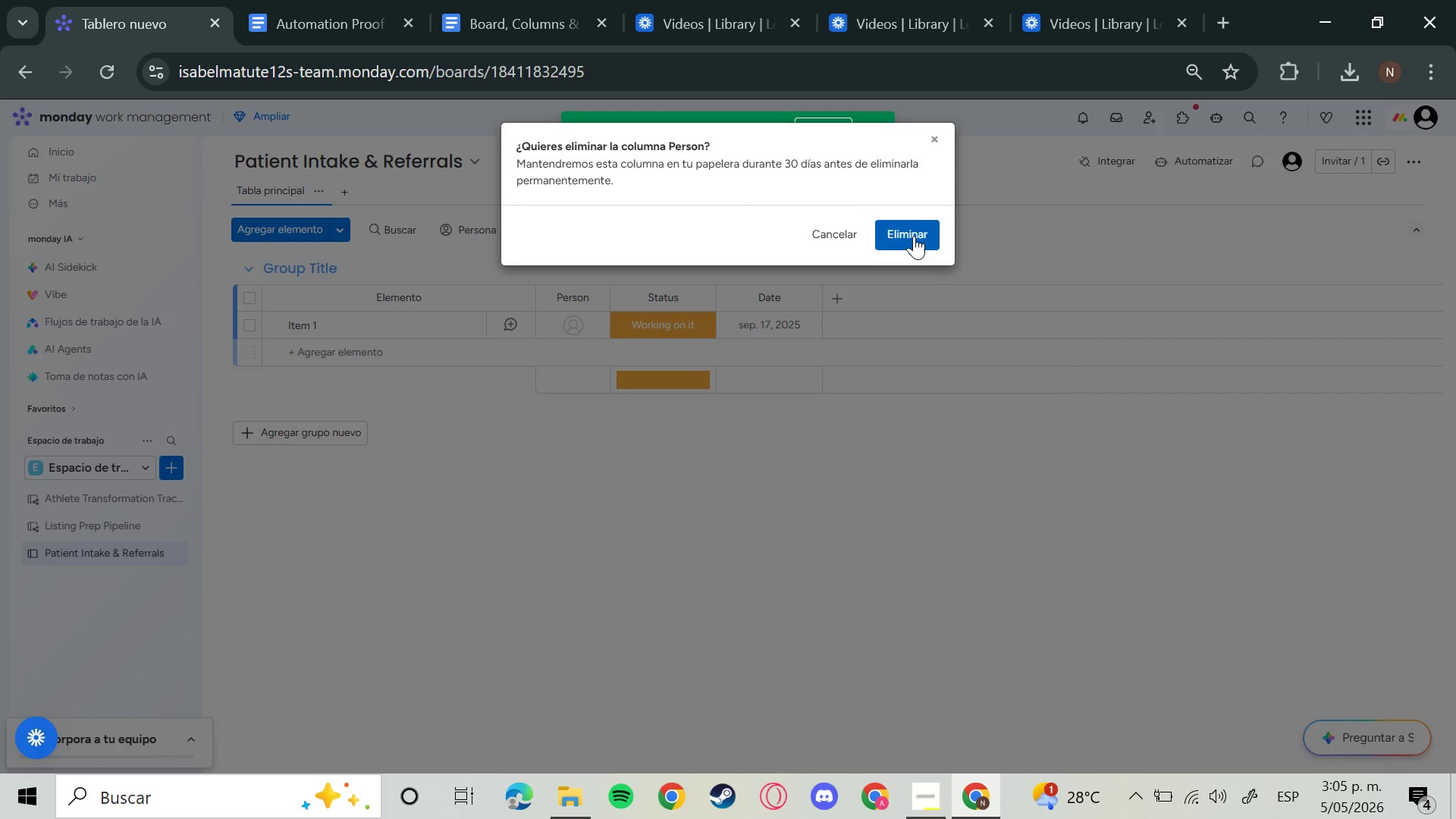 
left_click([914, 236])
 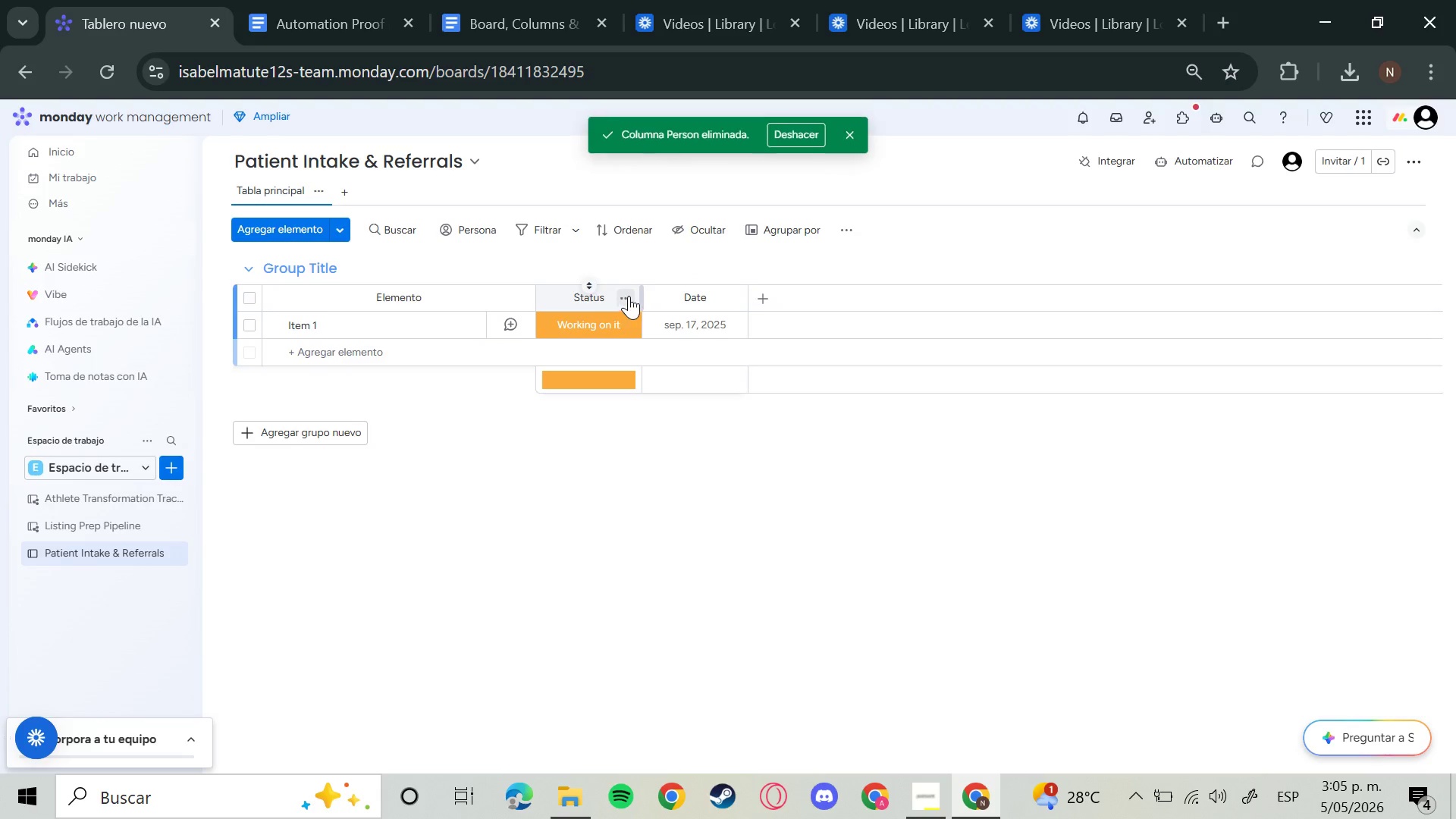 
left_click([629, 295])
 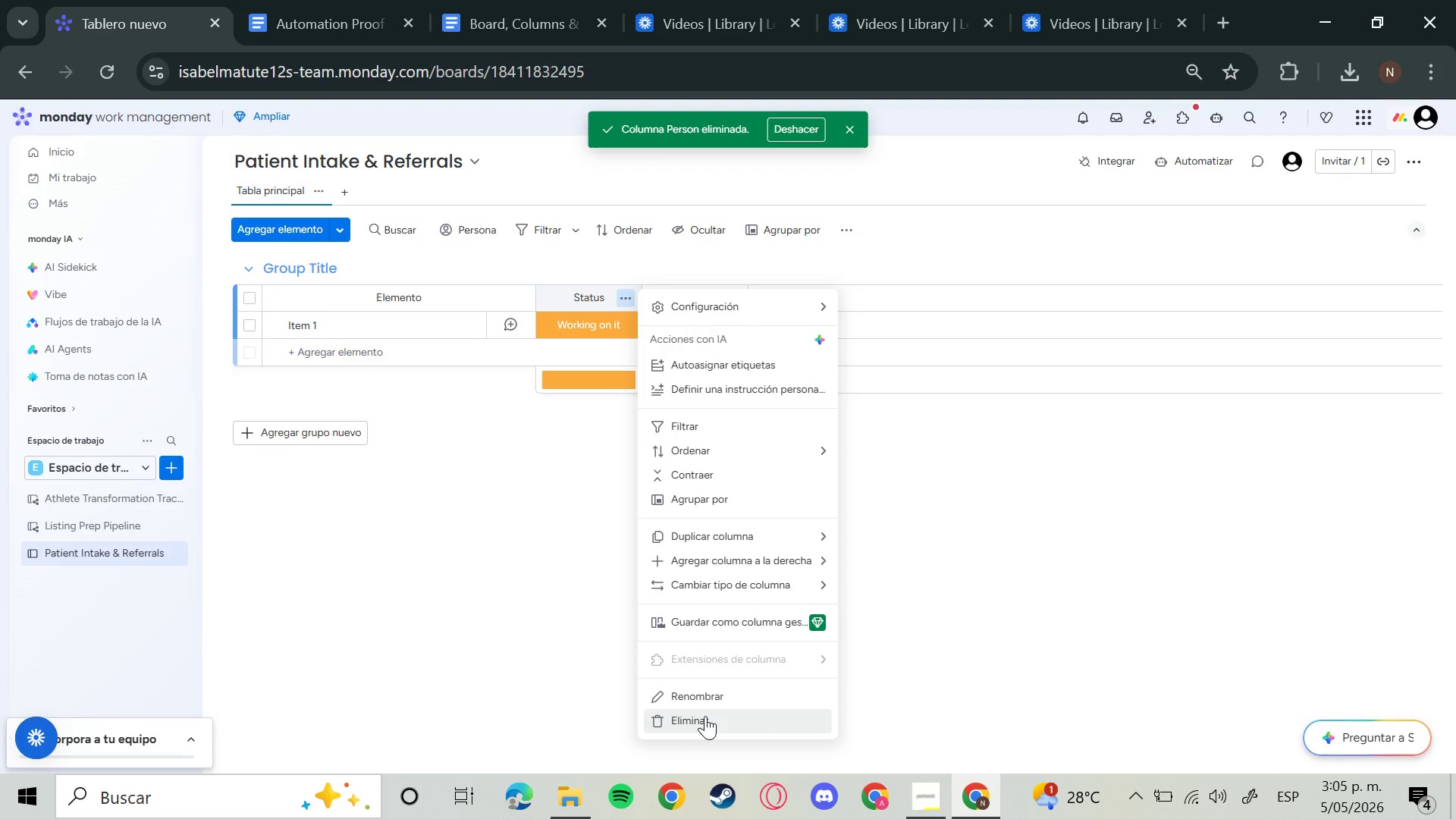 
left_click([707, 717])
 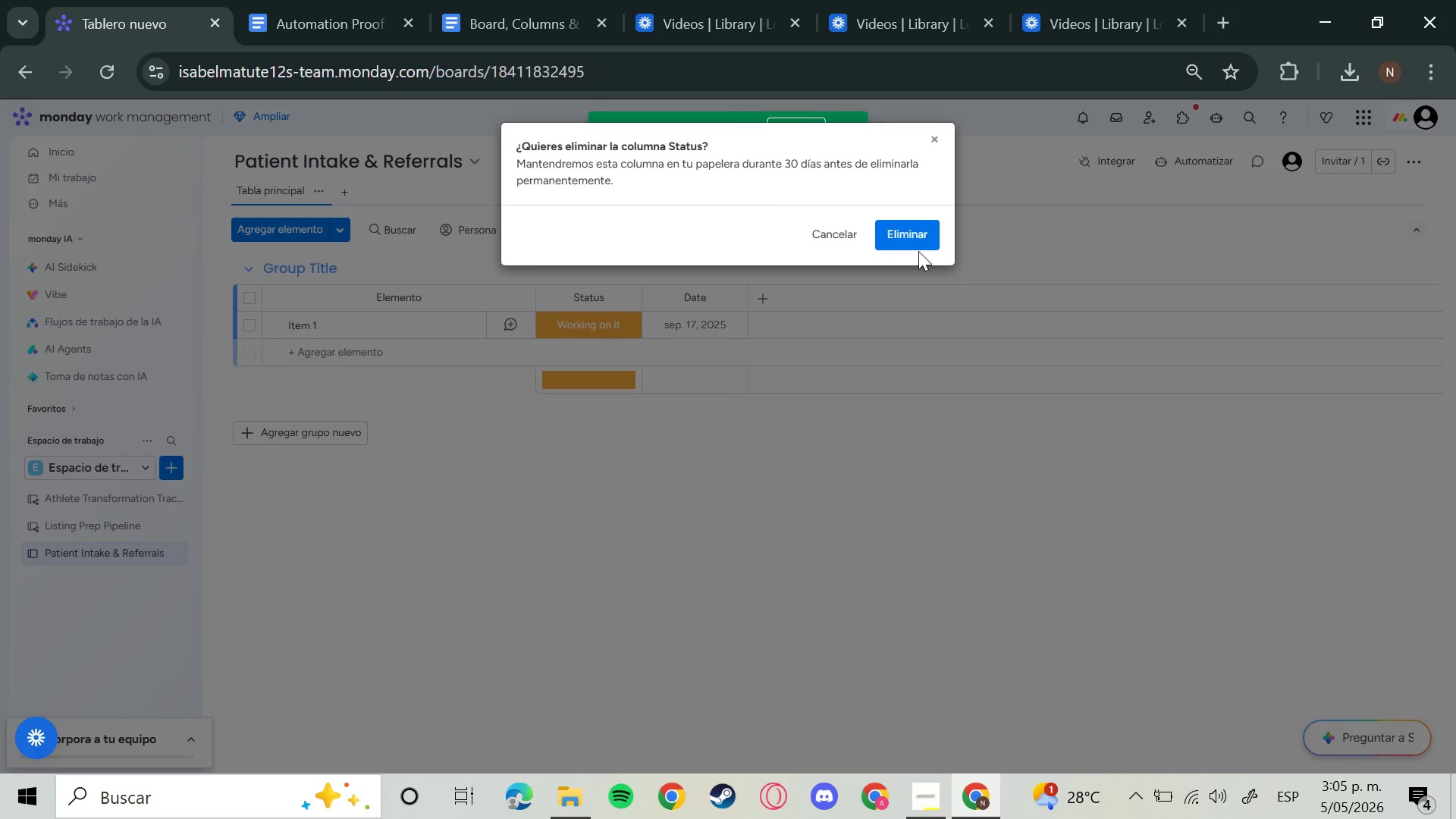 
double_click([918, 243])
 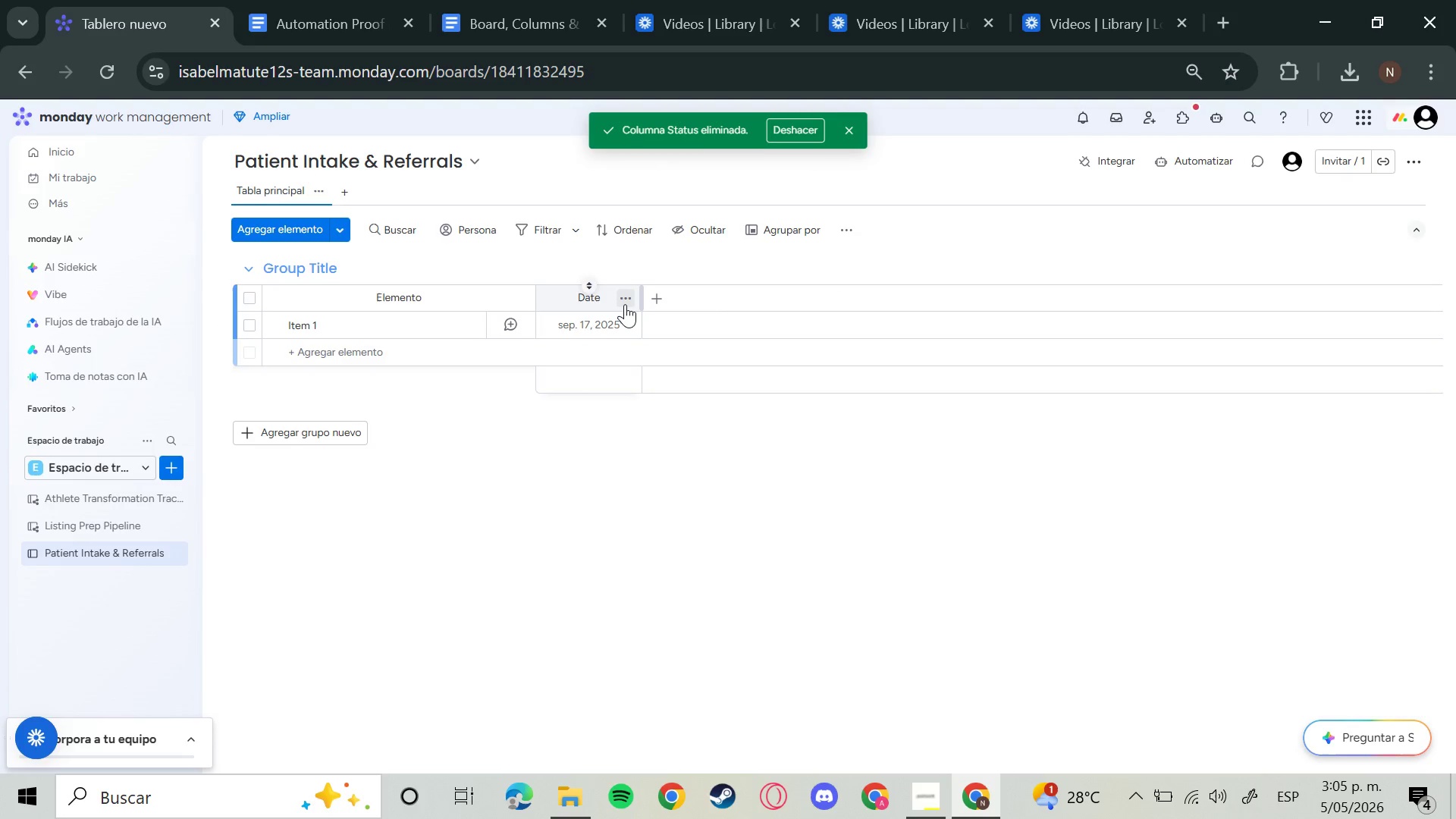 
left_click([625, 304])
 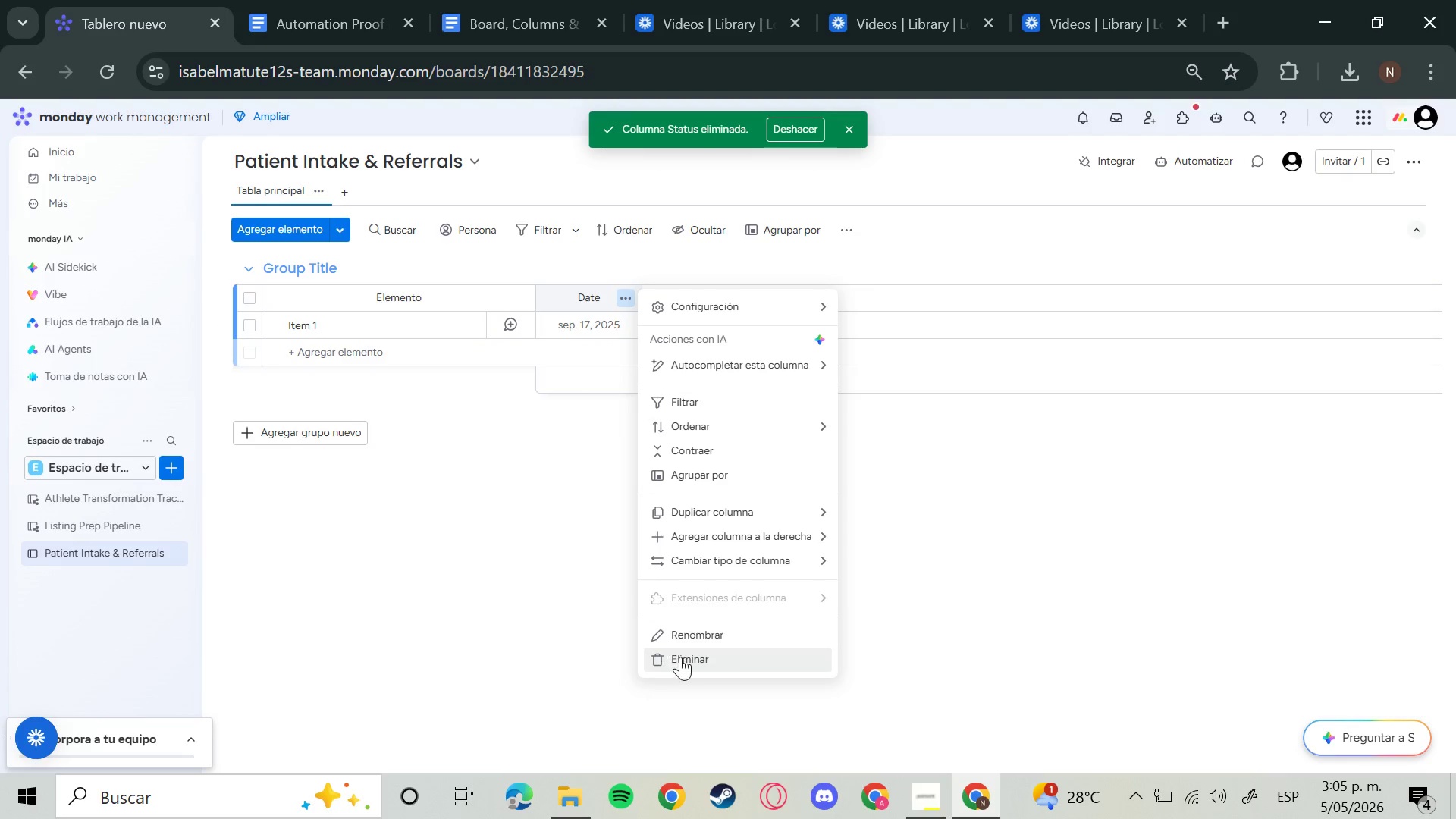 
left_click([682, 657])
 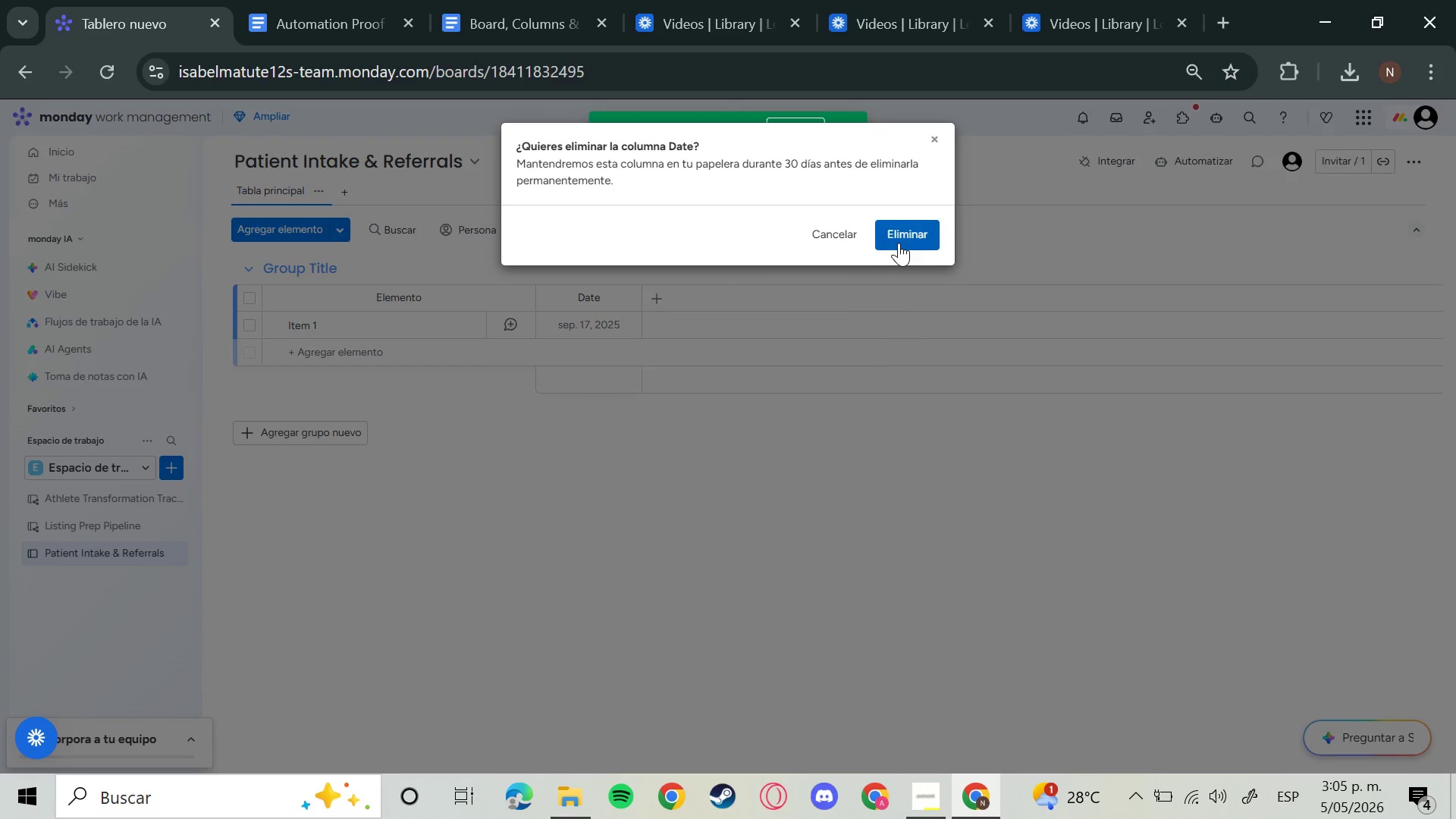 
left_click([899, 243])
 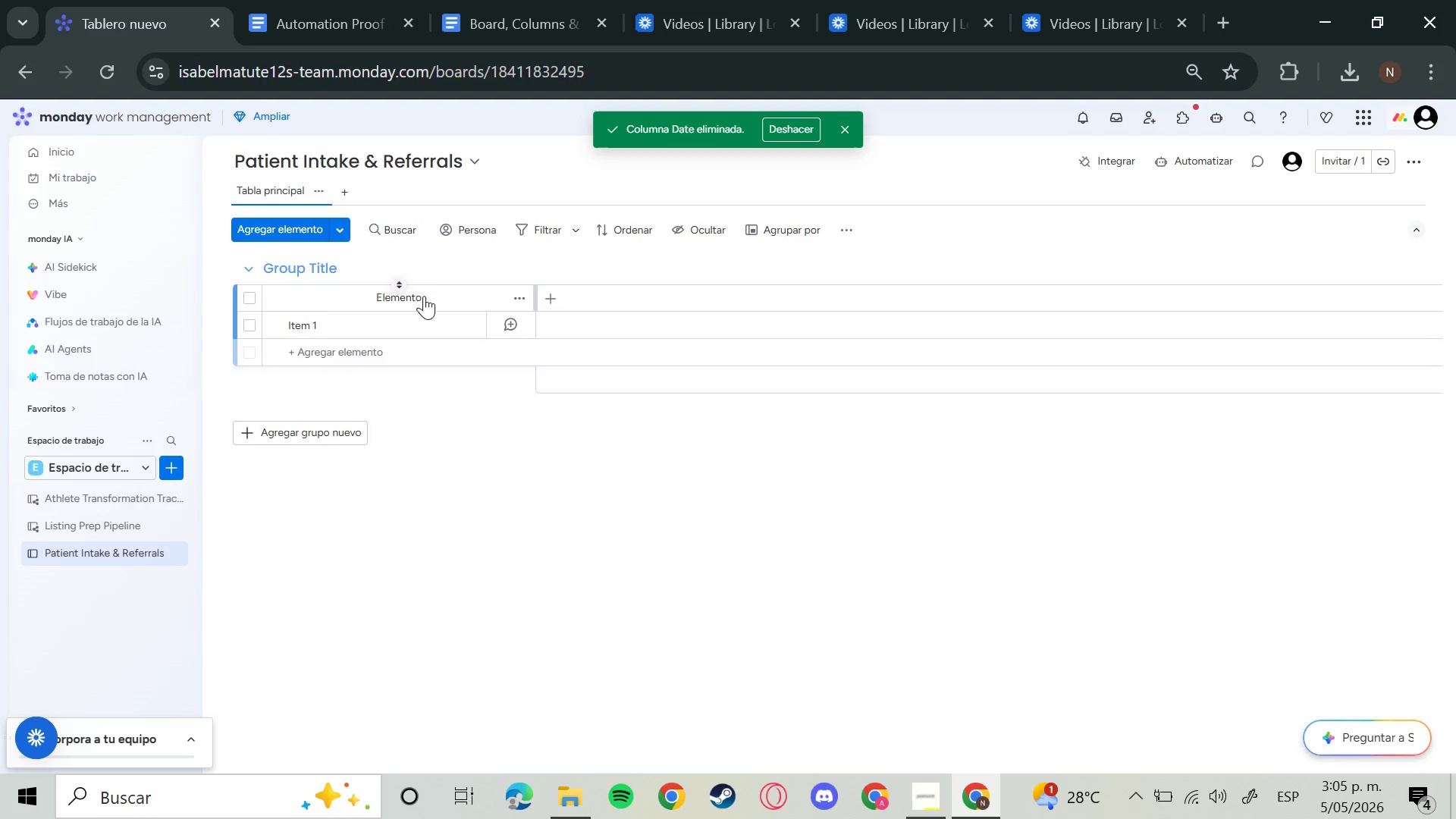 
left_click([423, 296])
 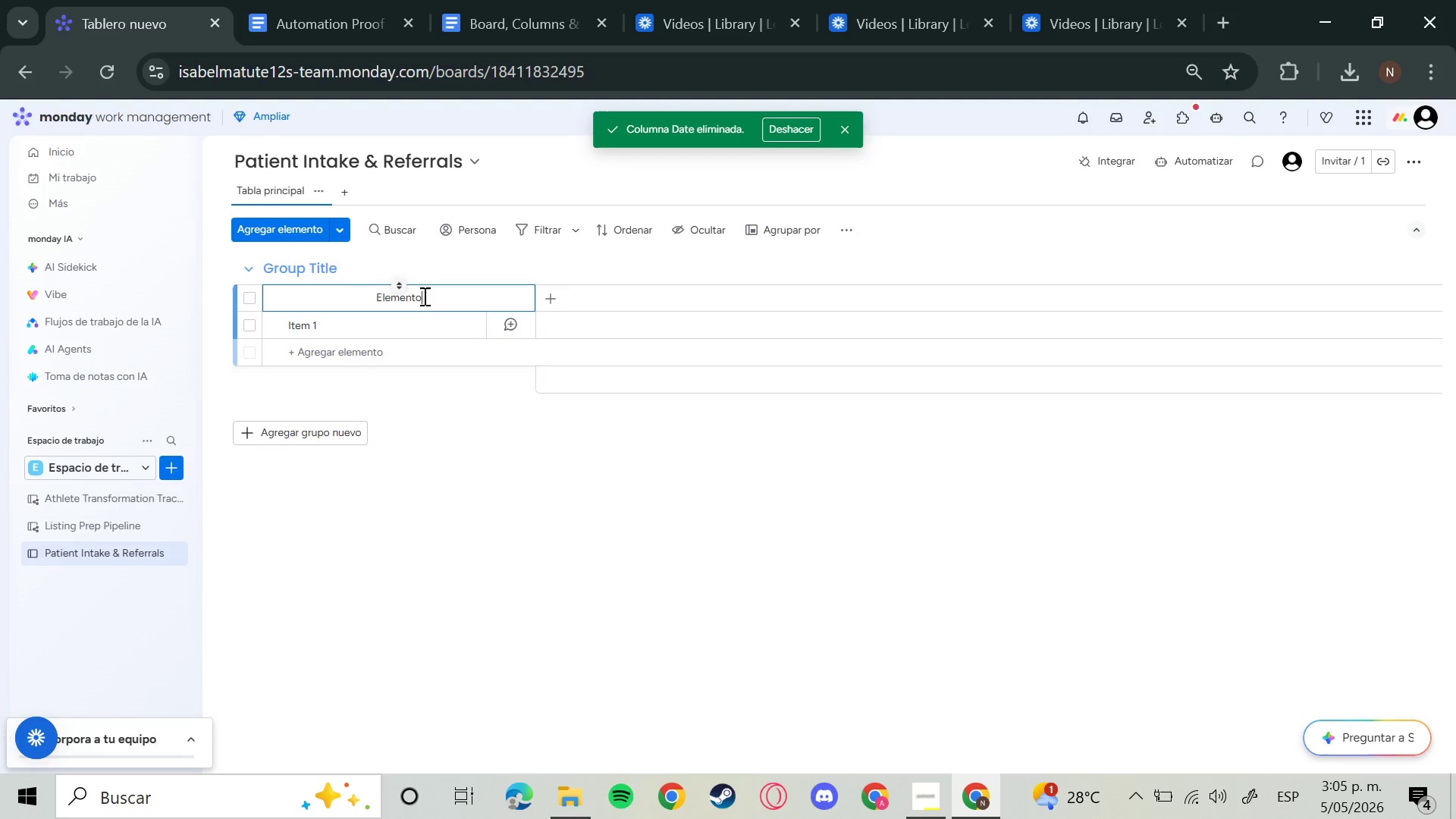 
key(Backspace)
key(Backspace)
key(Backspace)
key(Backspace)
key(Backspace)
key(Backspace)
key(Backspace)
key(Backspace)
key(Backspace)
key(Backspace)
key(Backspace)
key(Backspace)
type(Psy)
key(Backspace)
key(Backspace)
type(atient Name)
 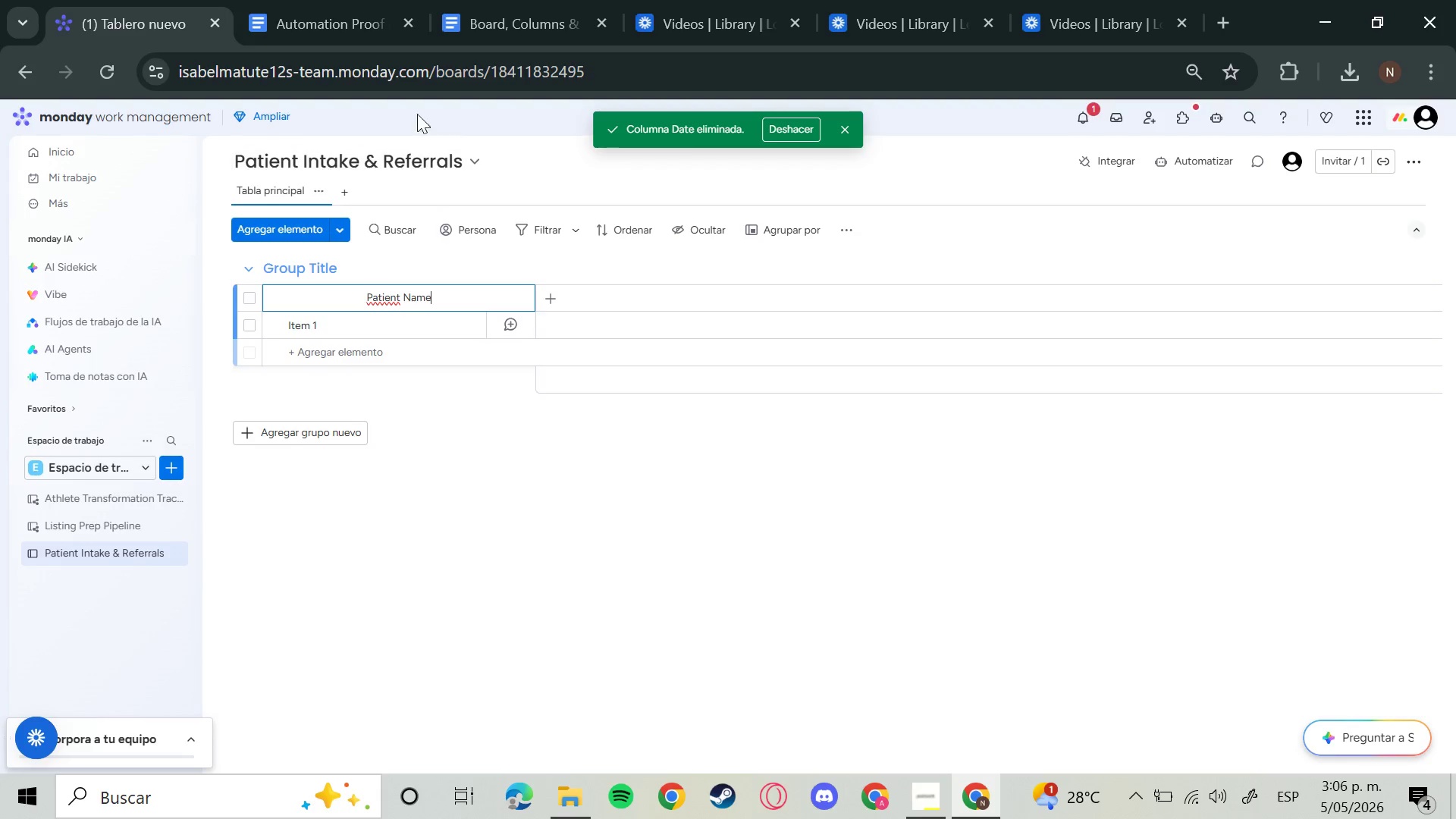 
wait(7.08)
 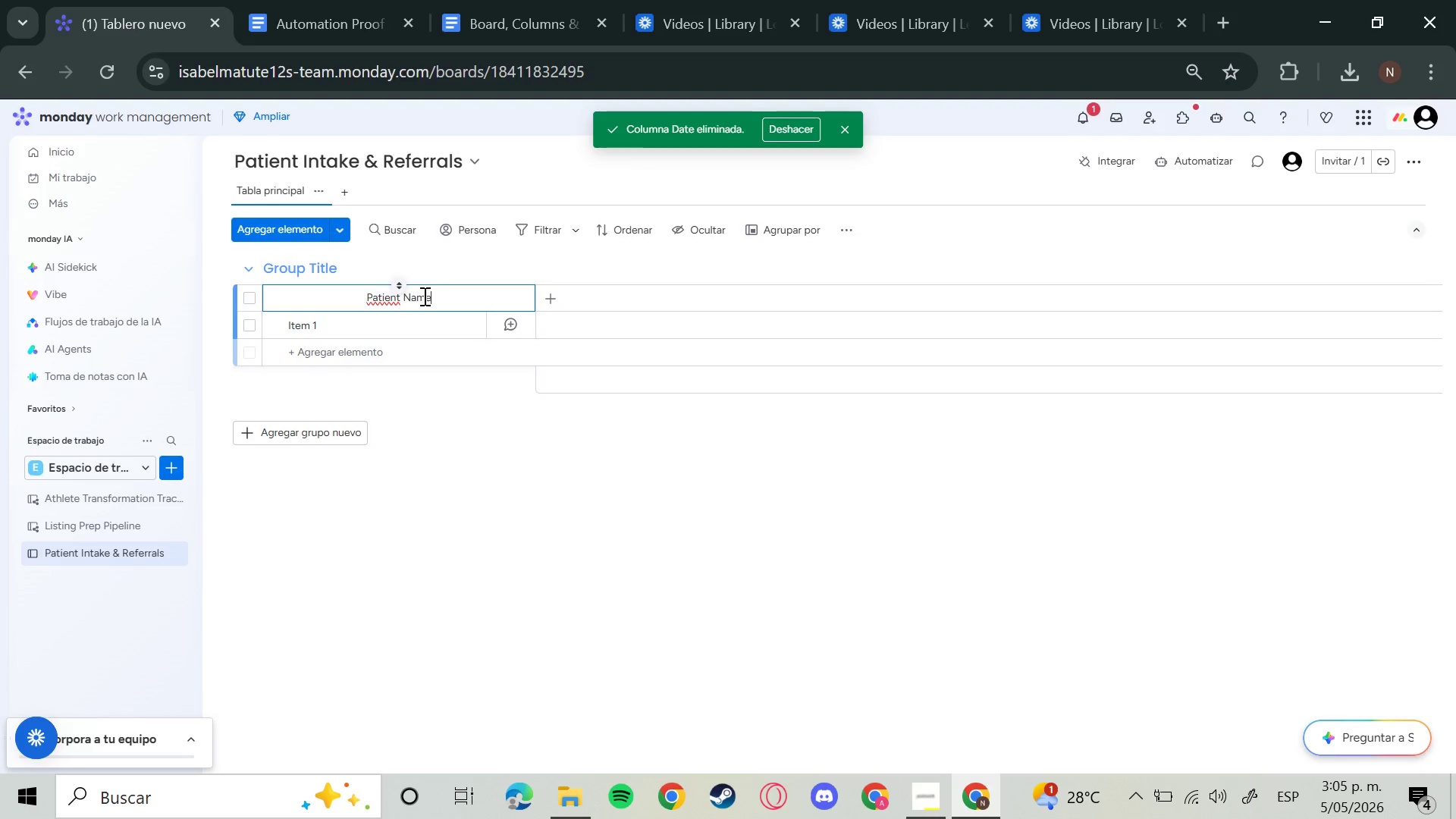 
left_click([550, 297])
 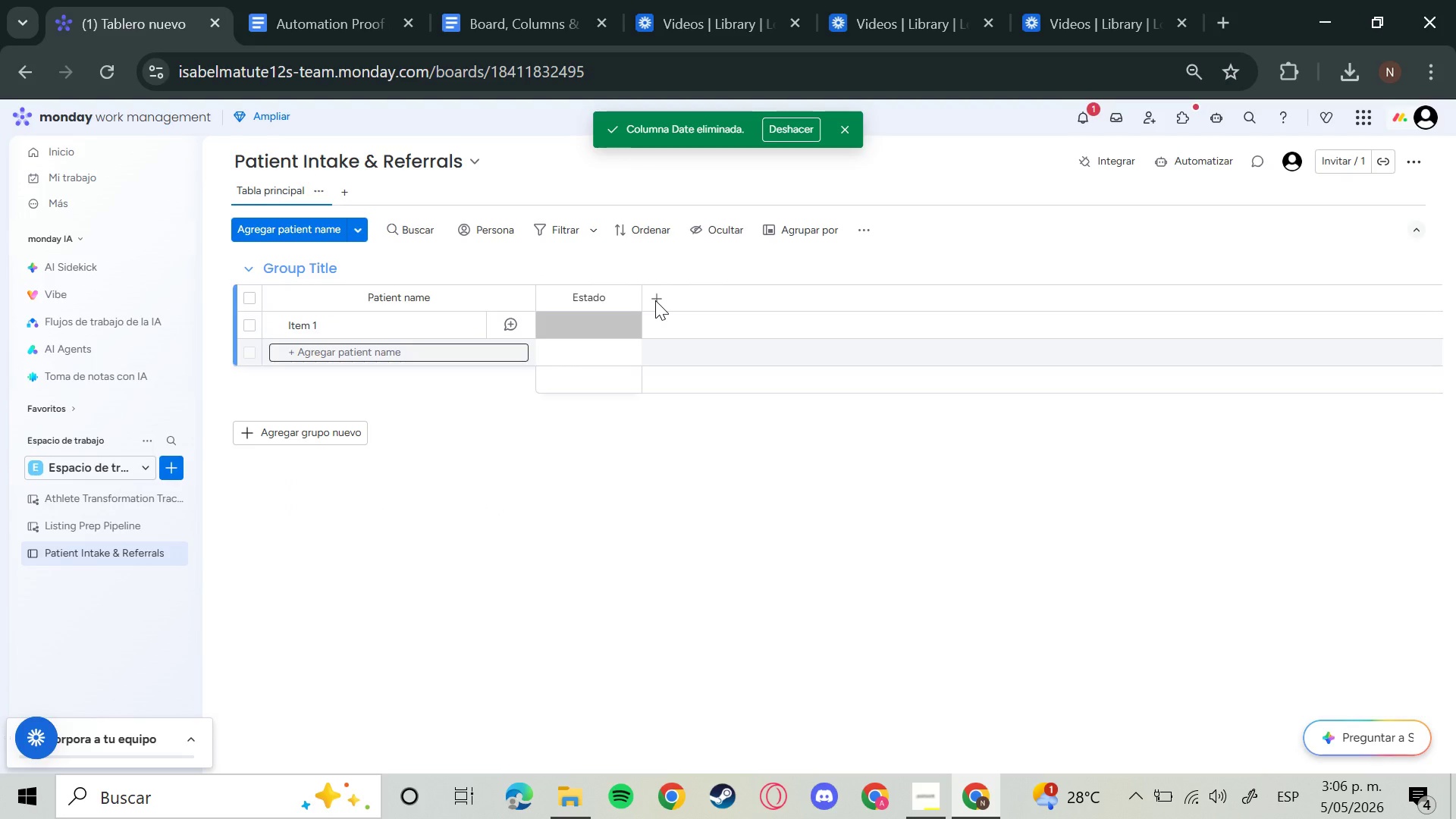 
wait(16.17)
 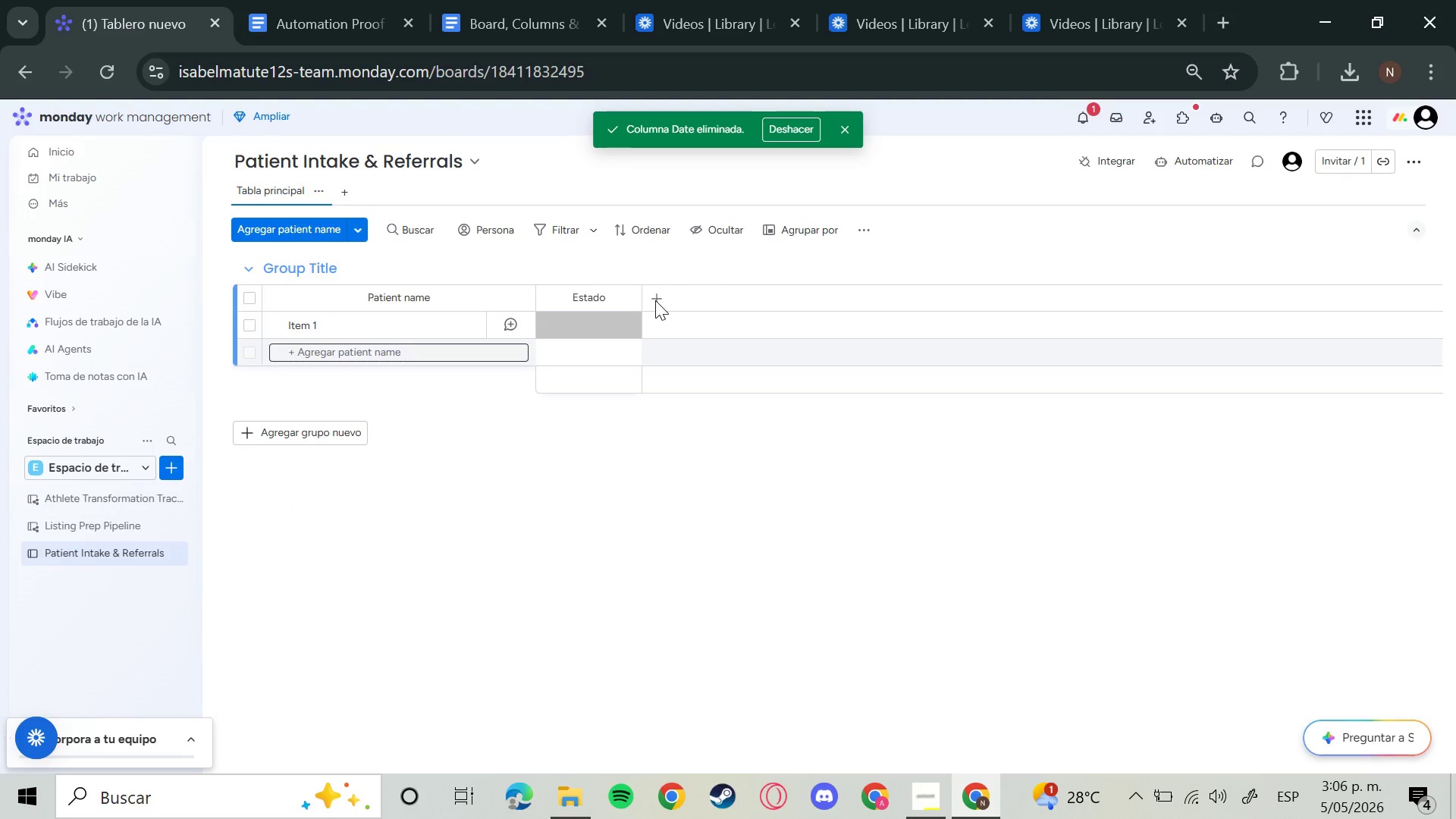 
left_click([655, 300])
 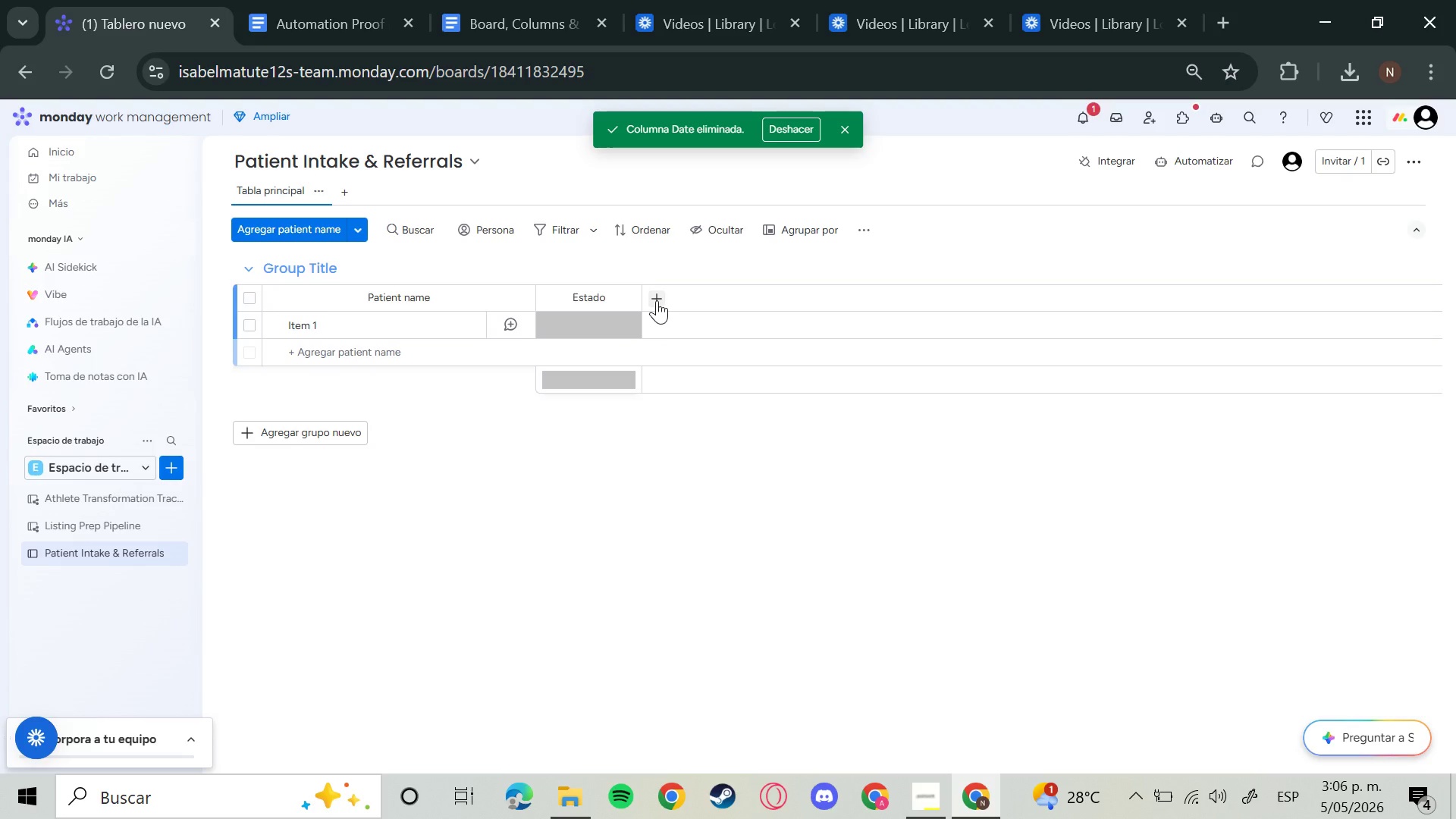 
wait(7.44)
 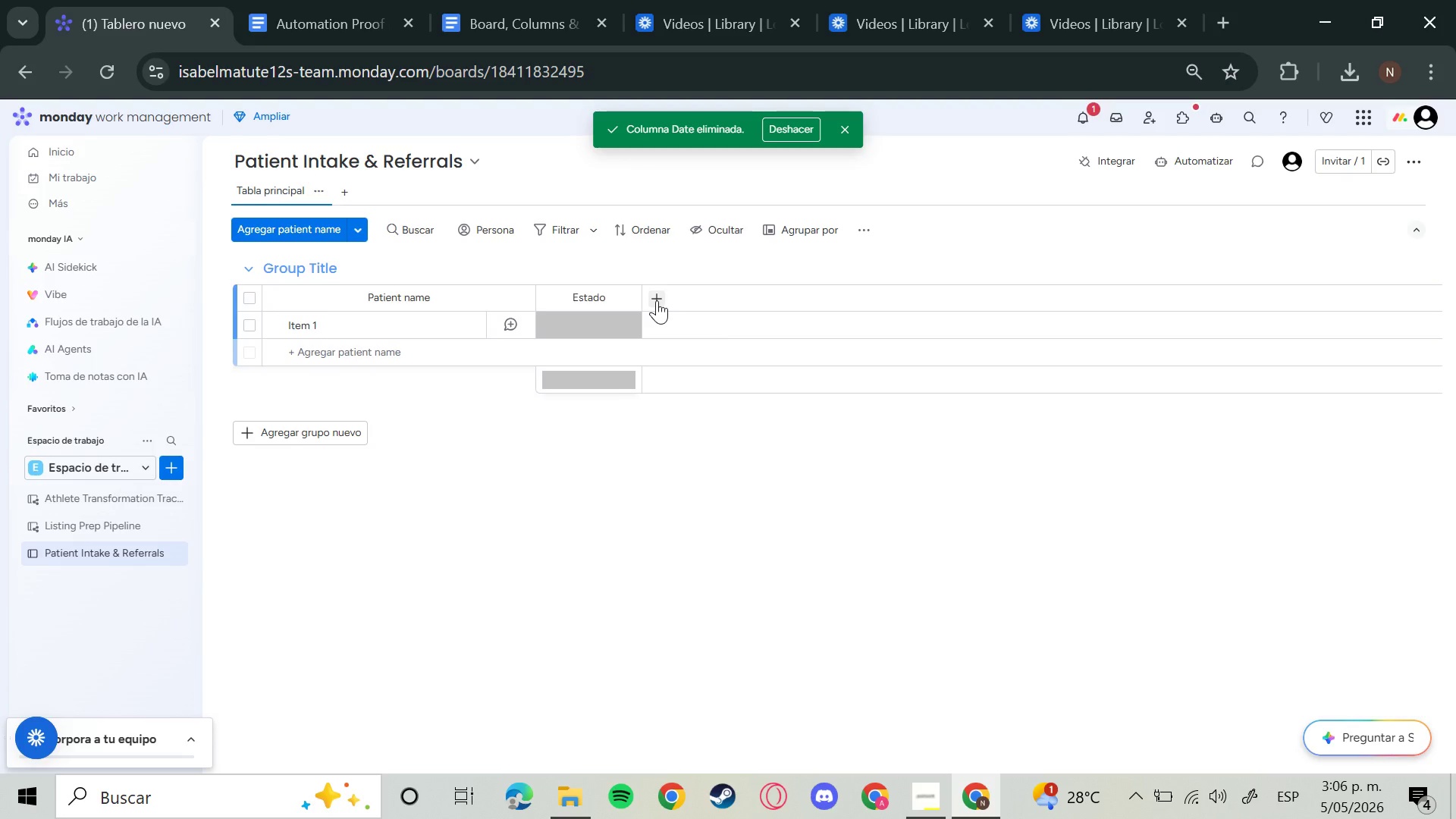 
left_click([653, 301])
 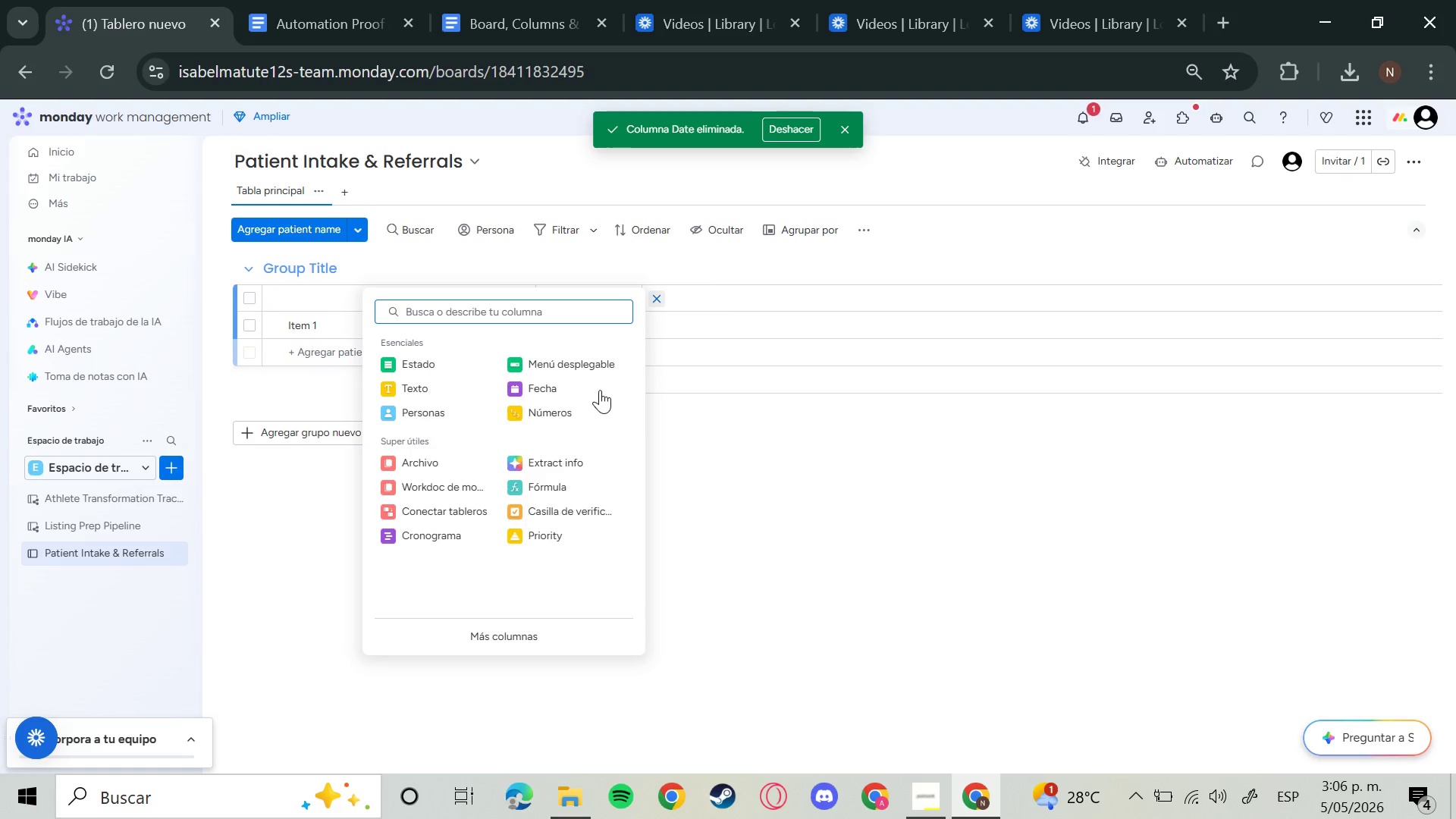 
left_click([568, 381])
 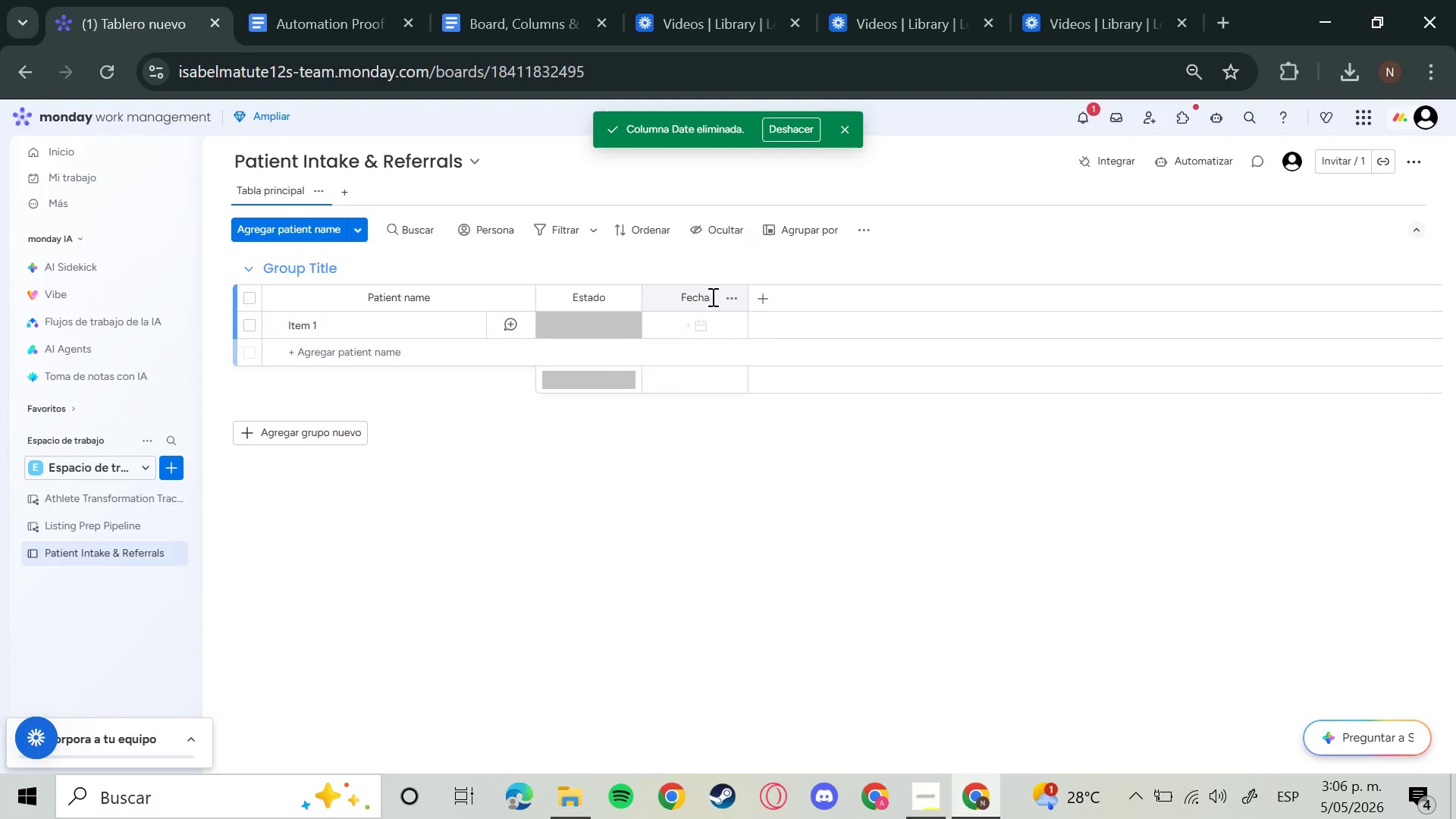 
left_click([762, 307])
 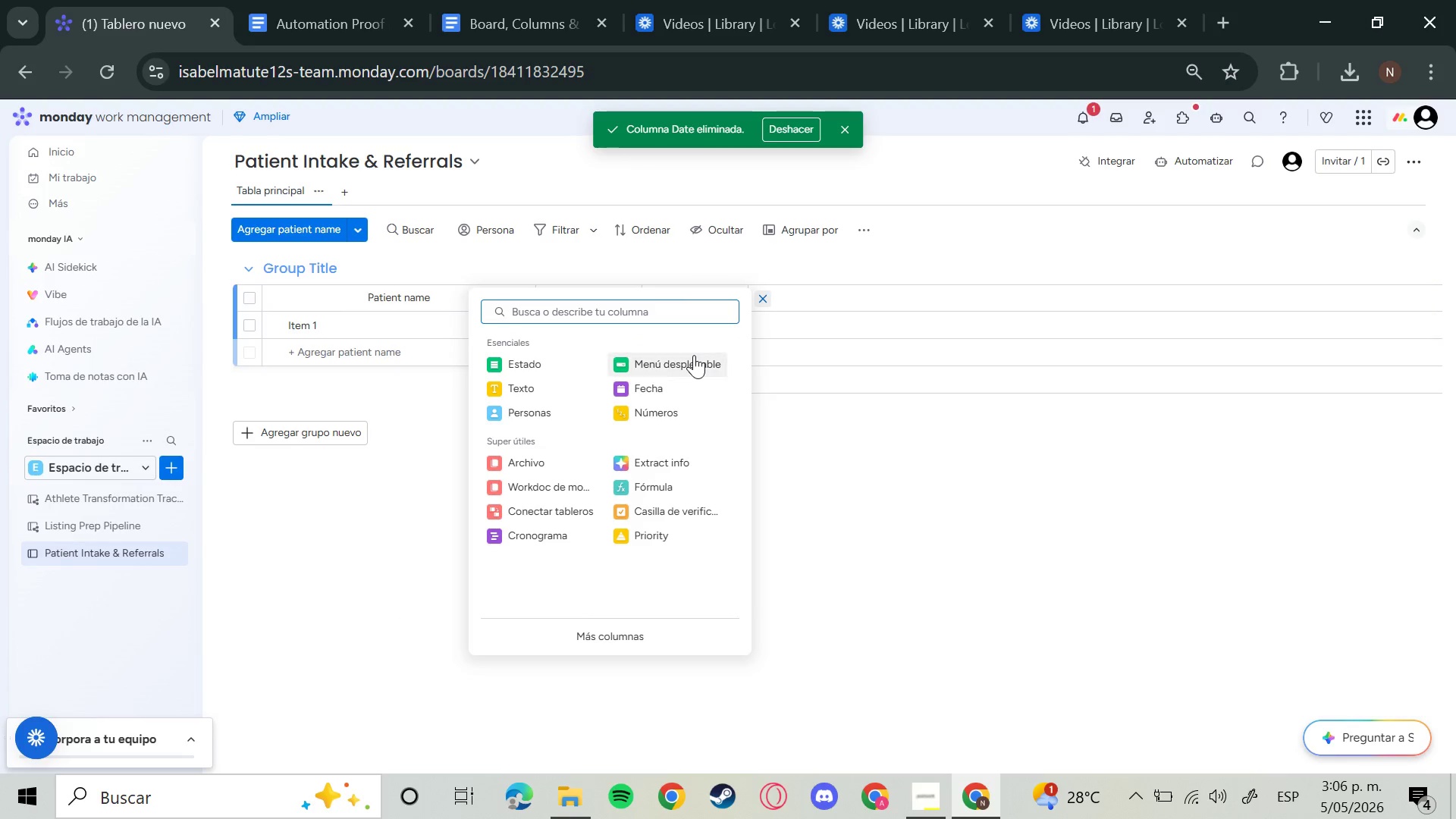 
left_click([694, 355])
 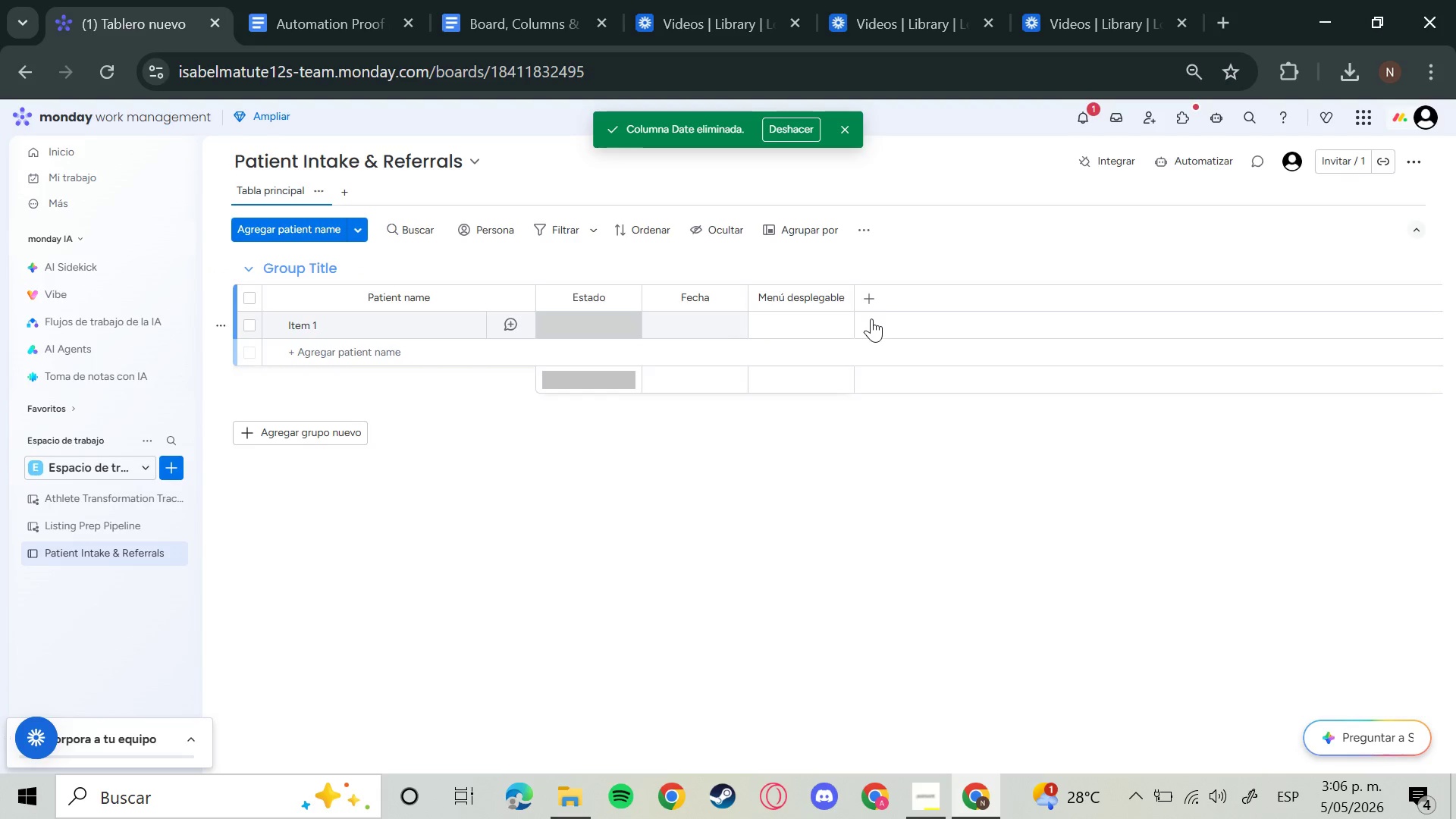 
double_click([871, 297])
 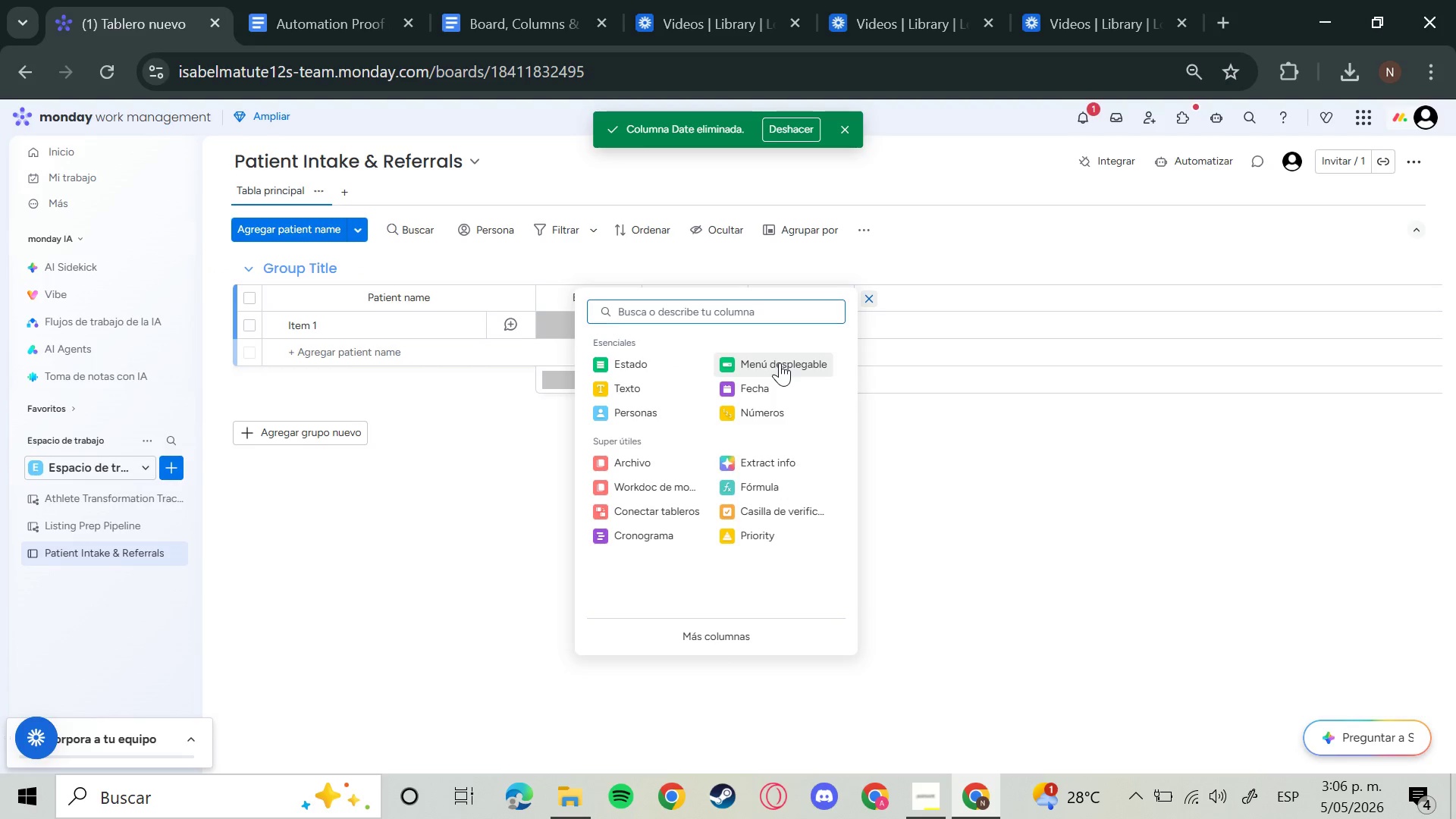 
left_click([780, 362])
 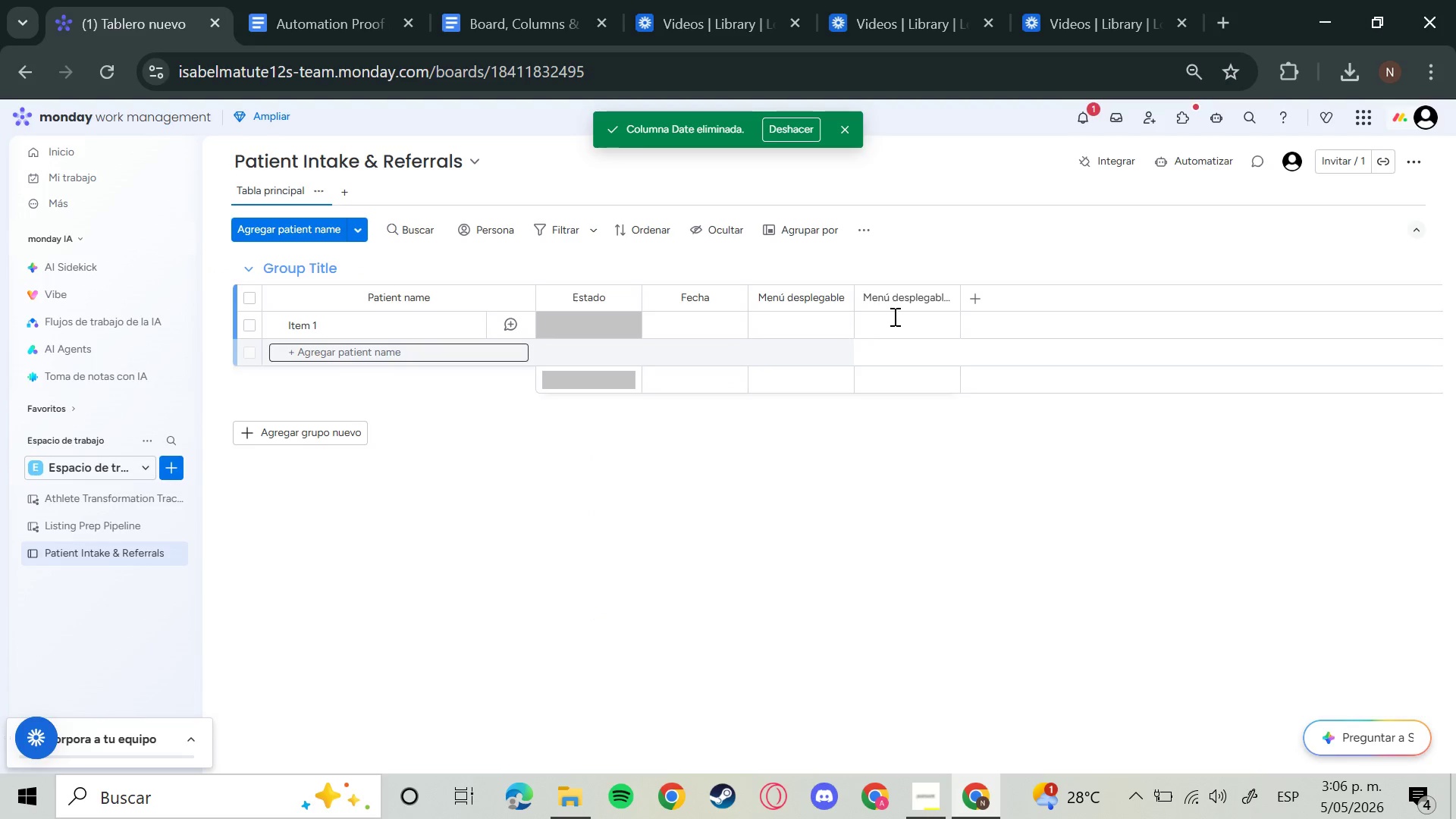 
mouse_move([952, 293])
 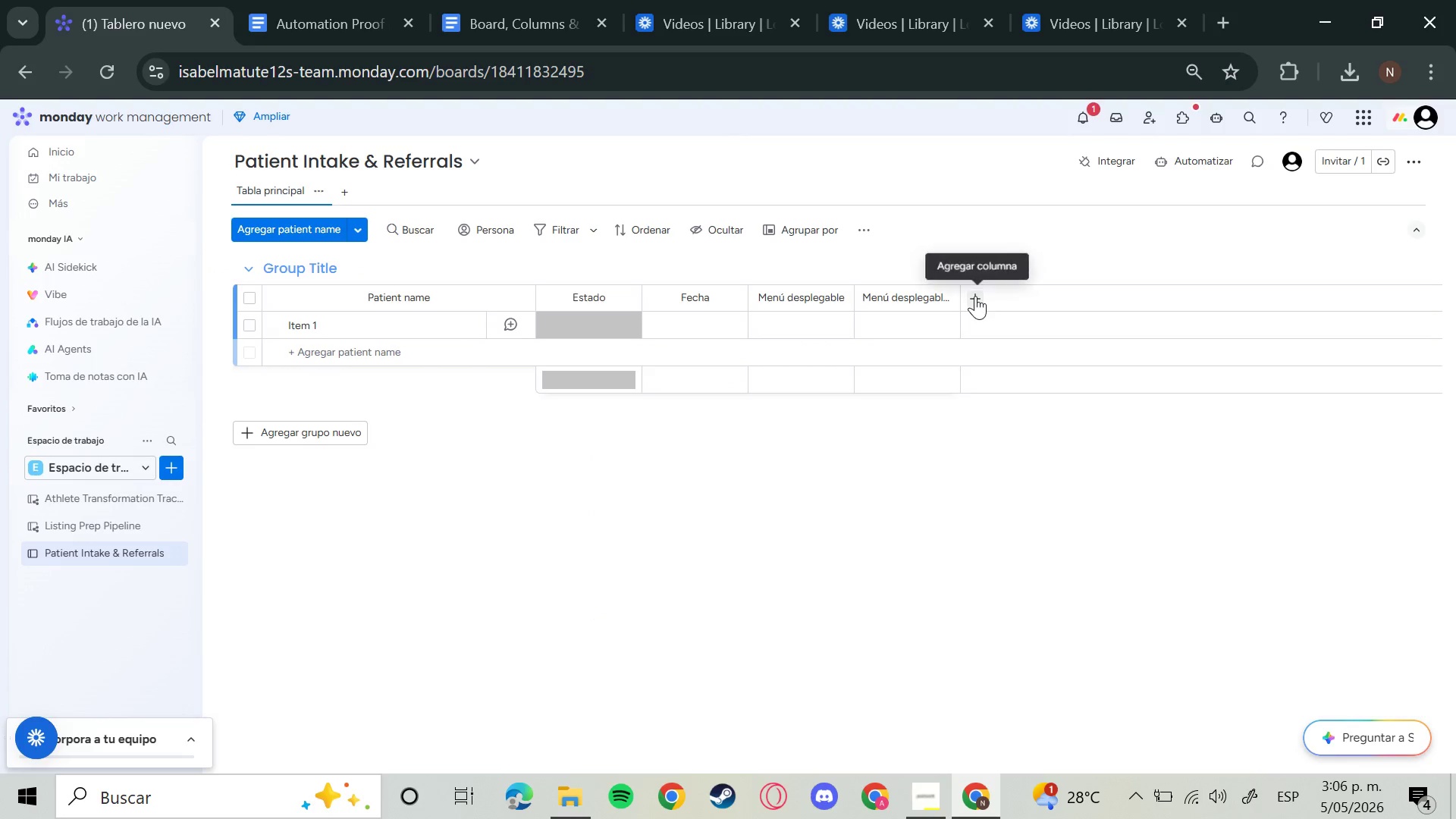 
left_click([975, 296])
 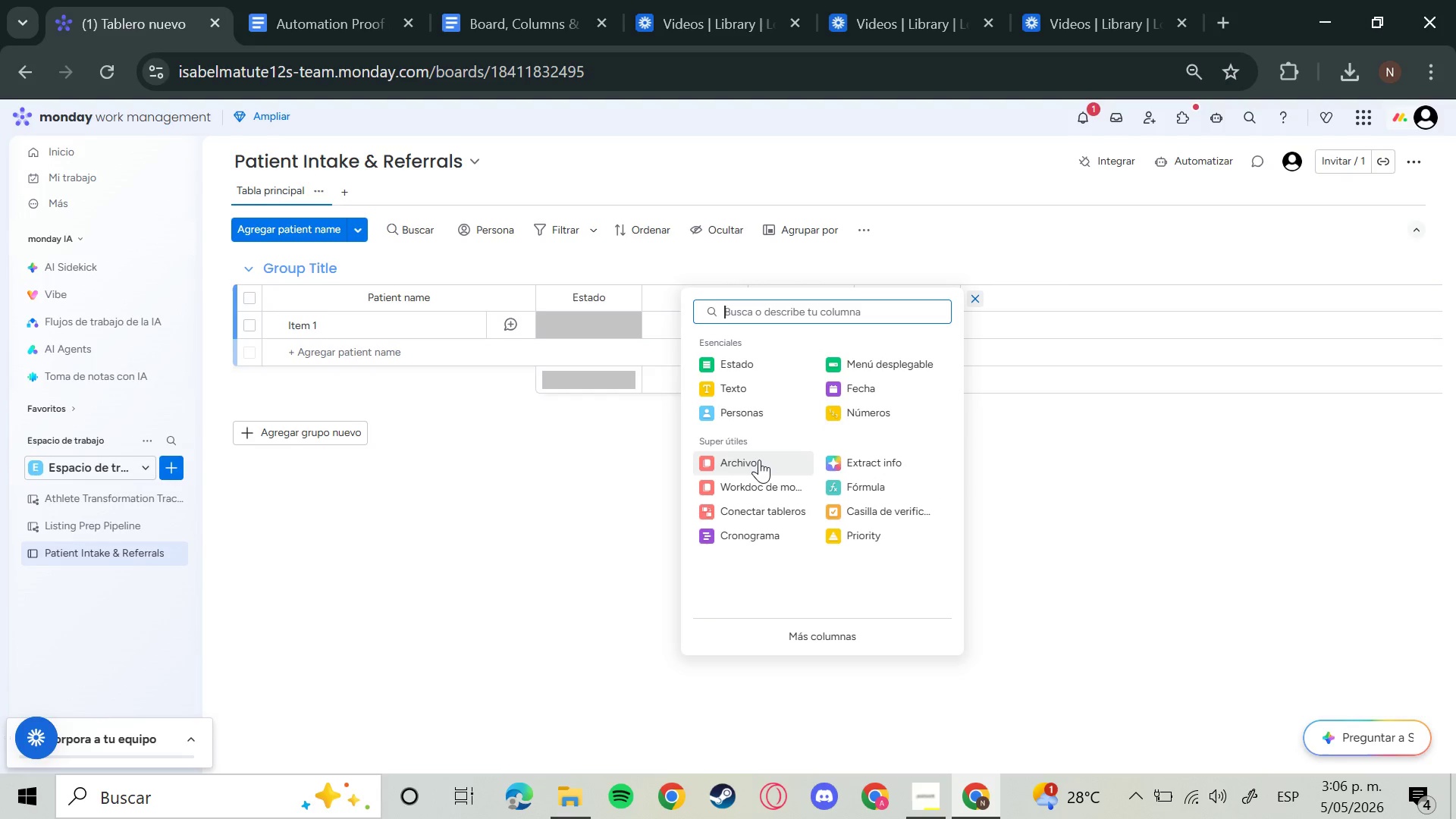 
wait(11.88)
 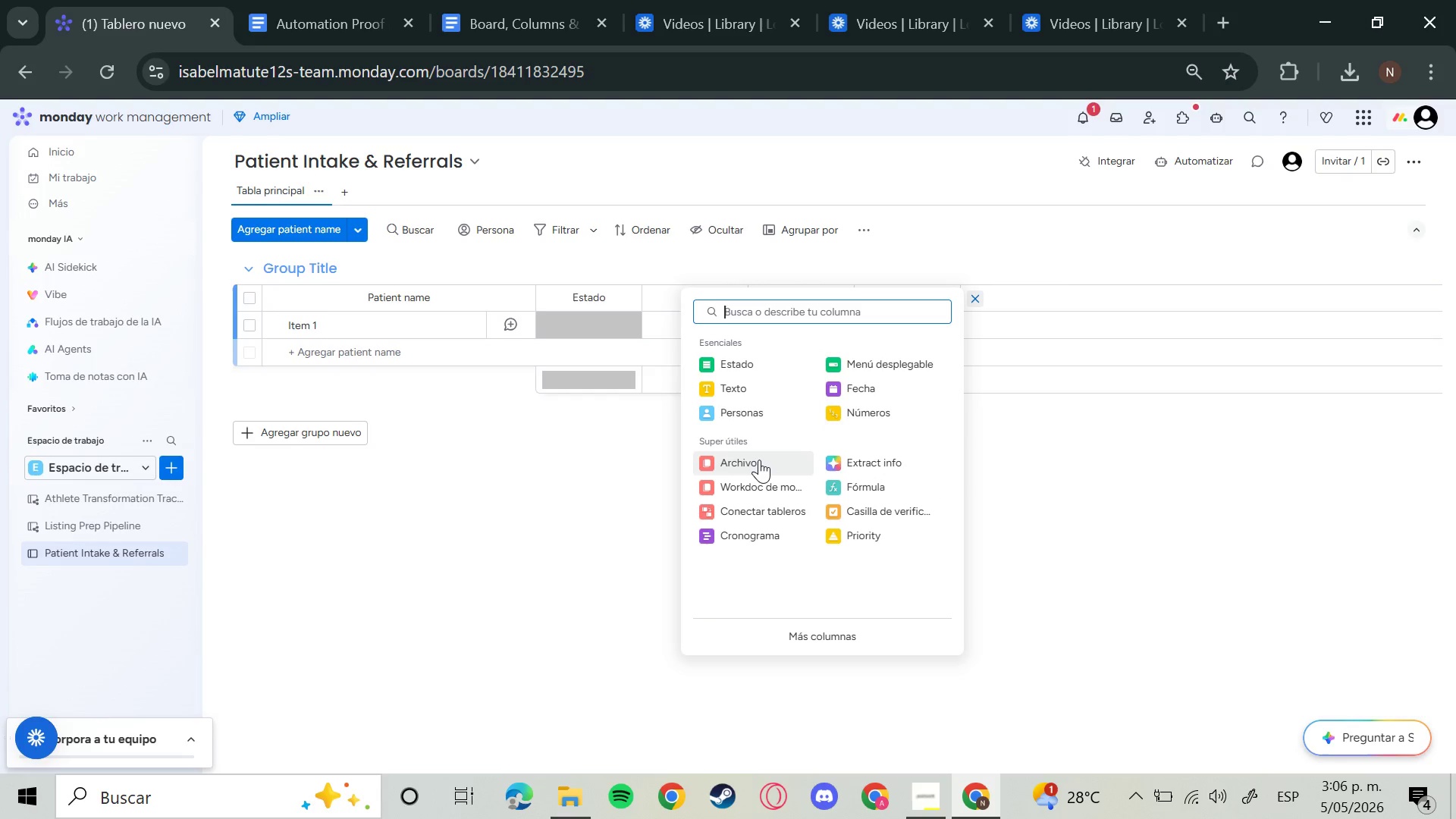 
type(correo electronico)
 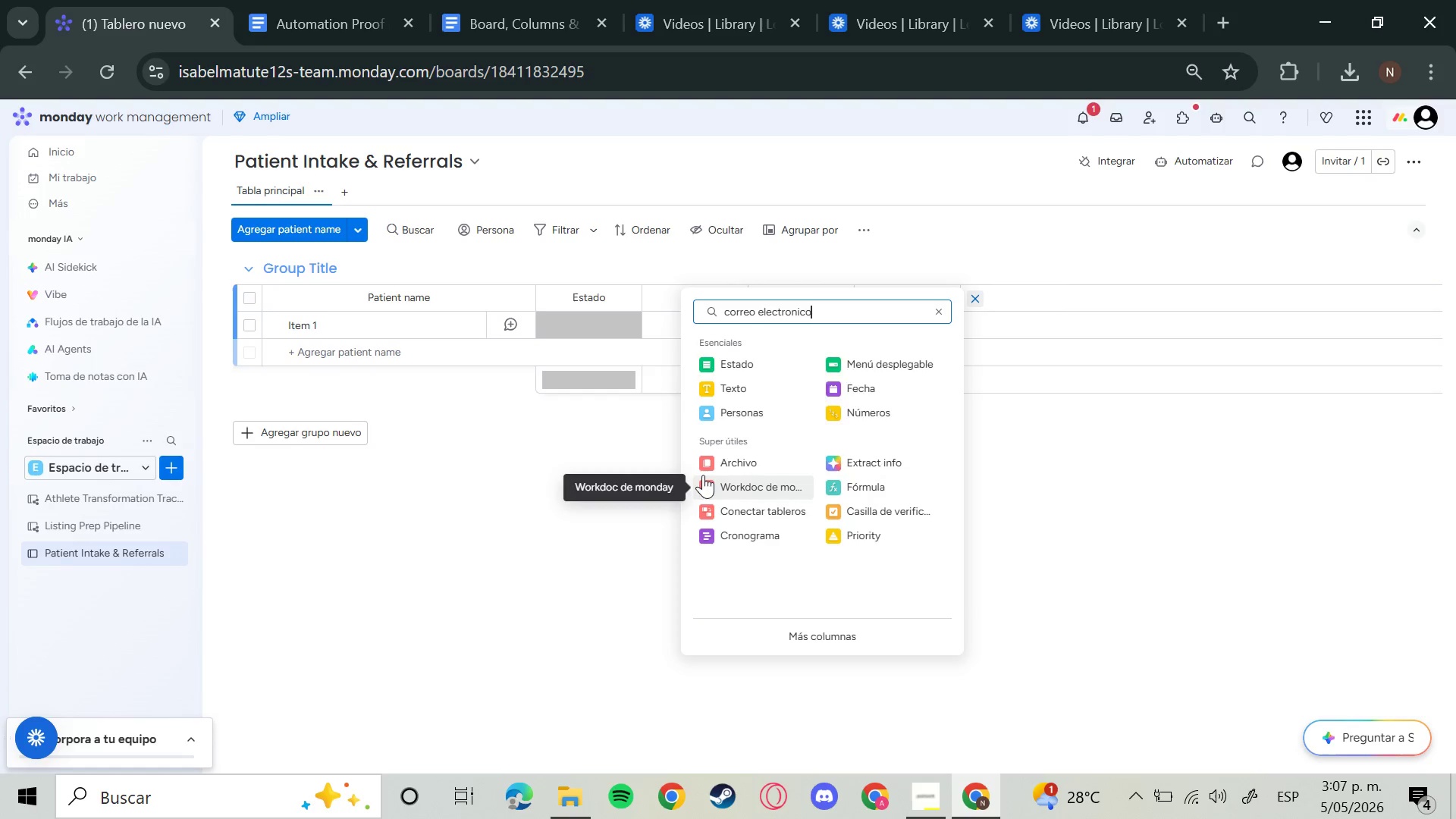 
key(Enter)
 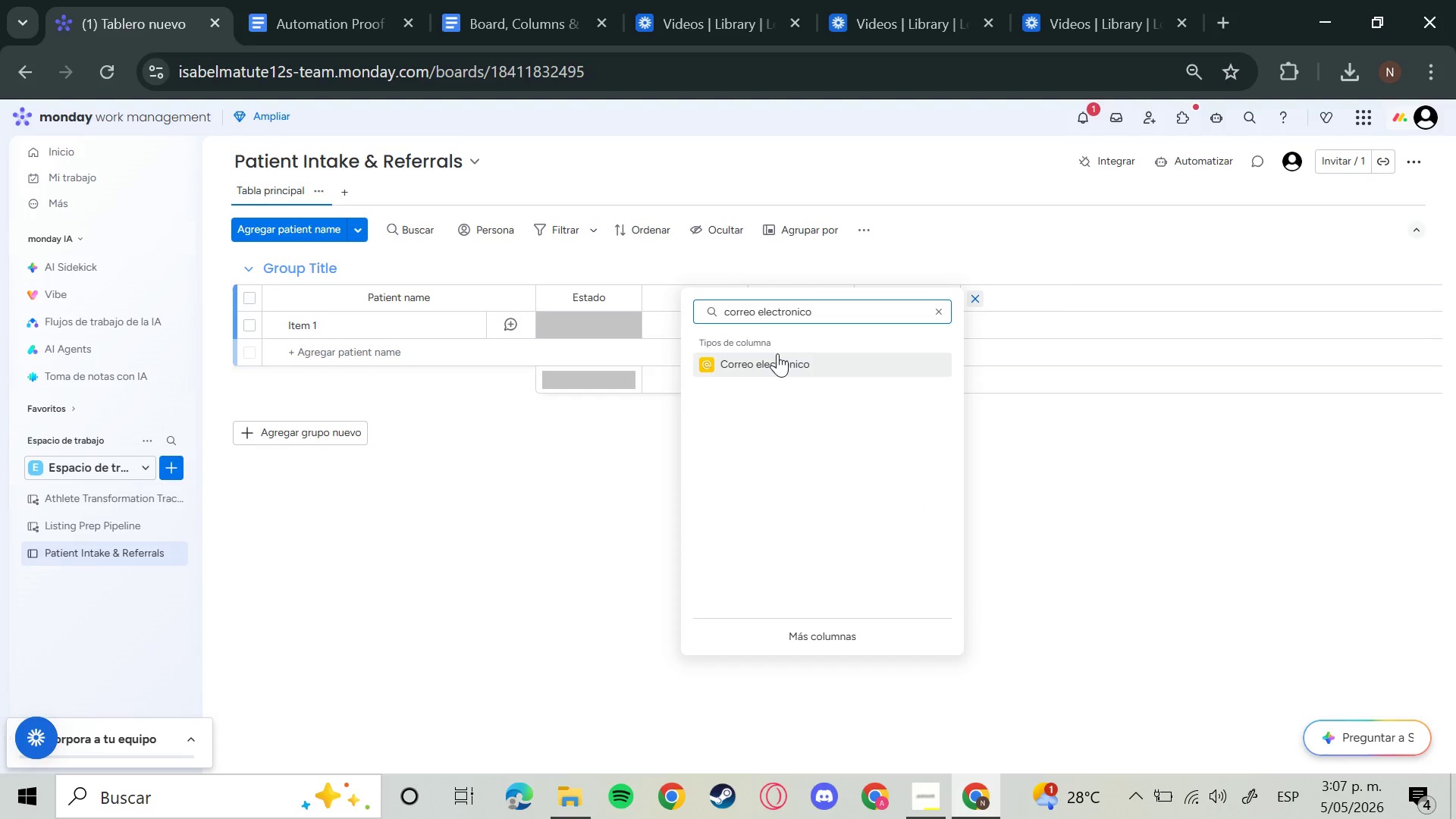 
left_click([777, 353])
 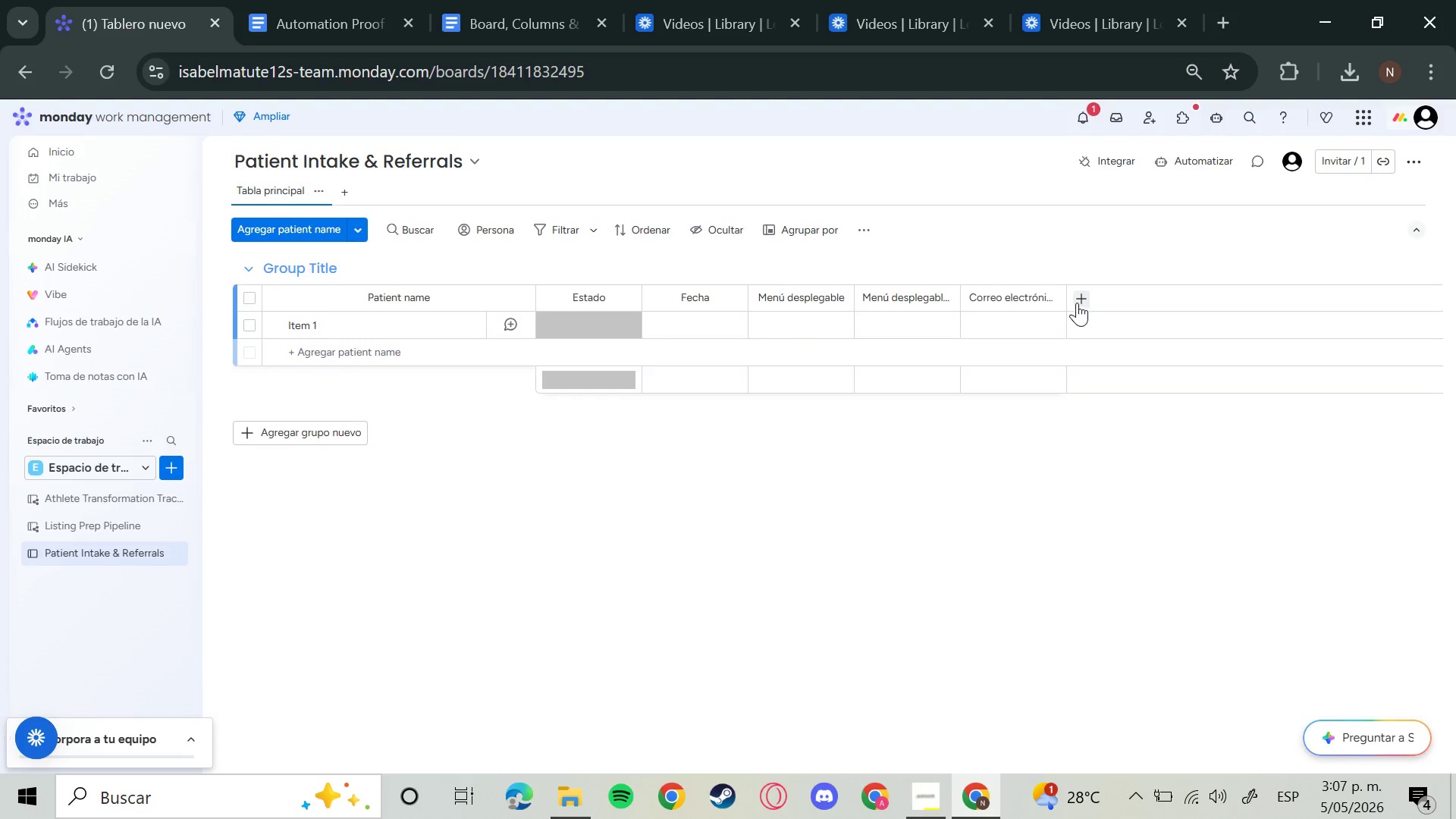 
left_click([1077, 303])
 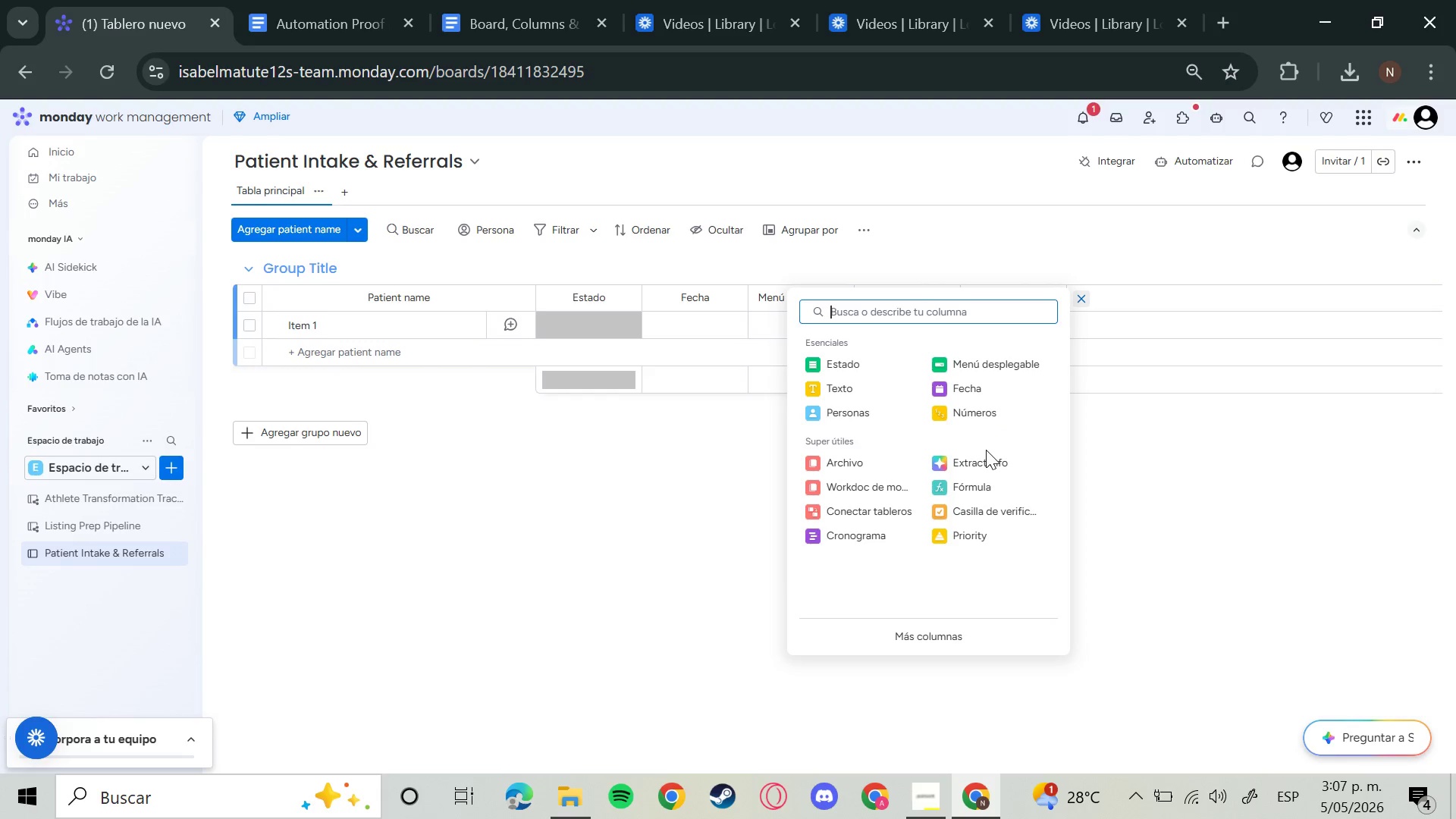 
type(texto )
 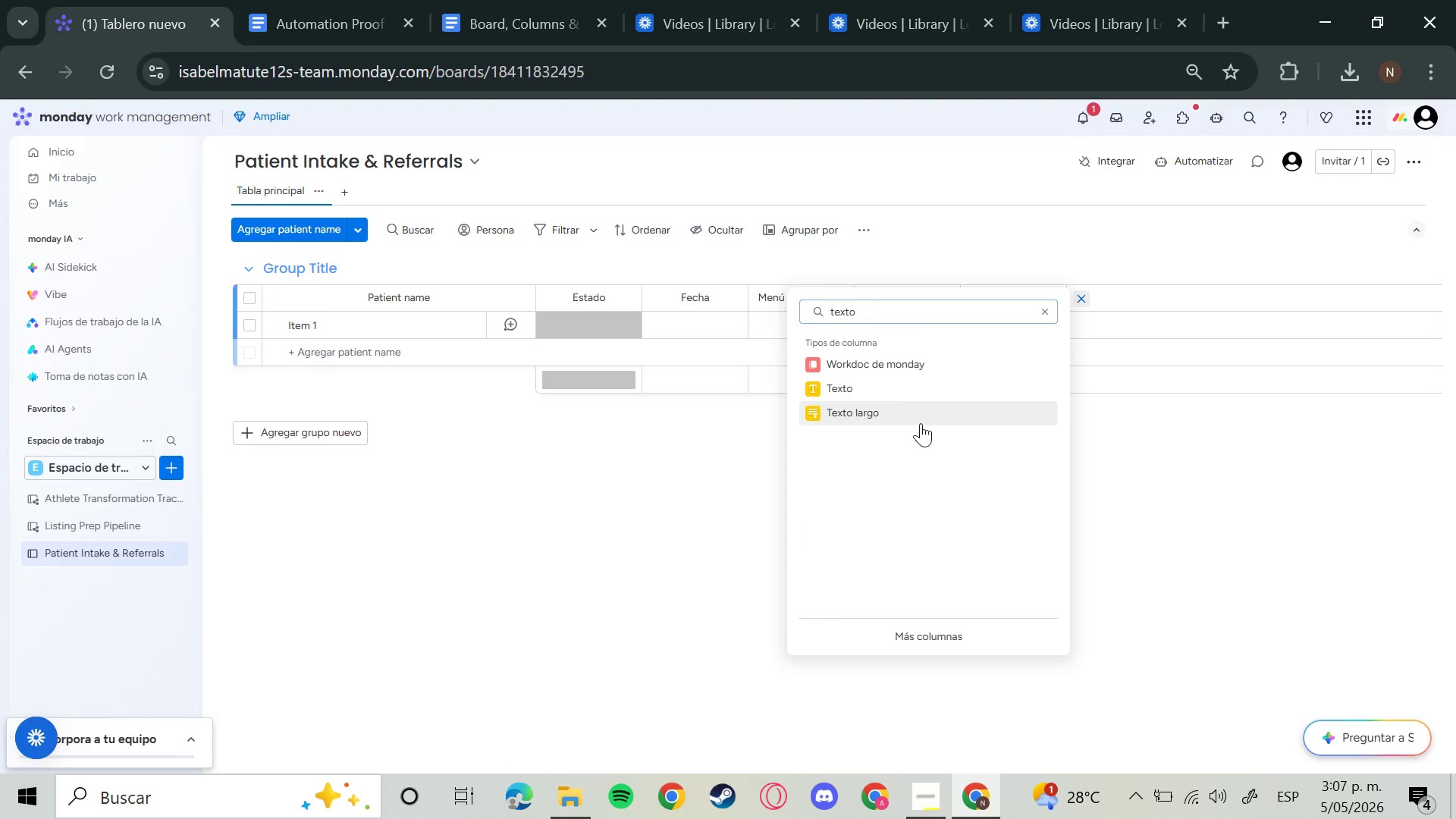 
left_click([921, 423])
 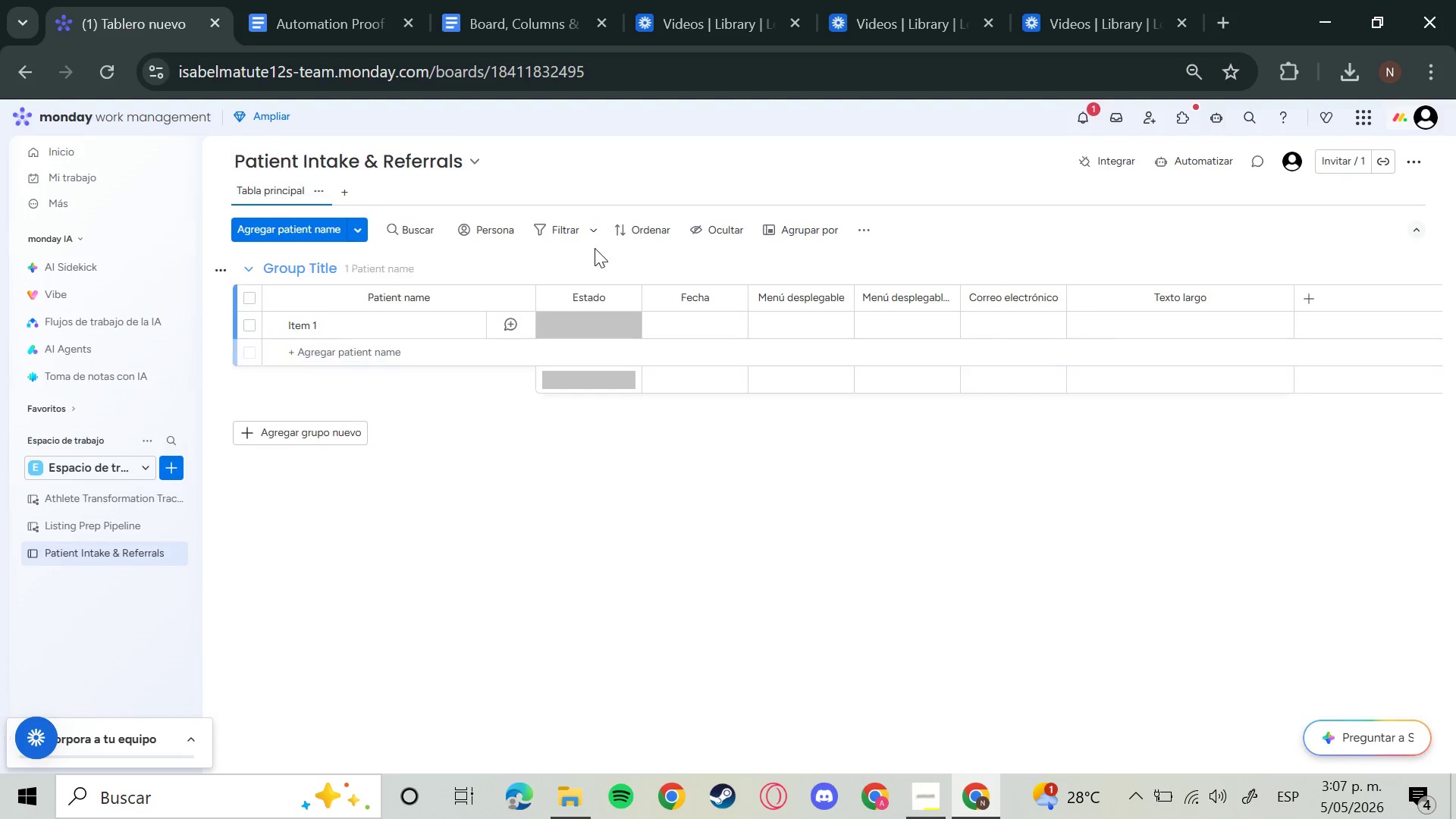 
wait(5.42)
 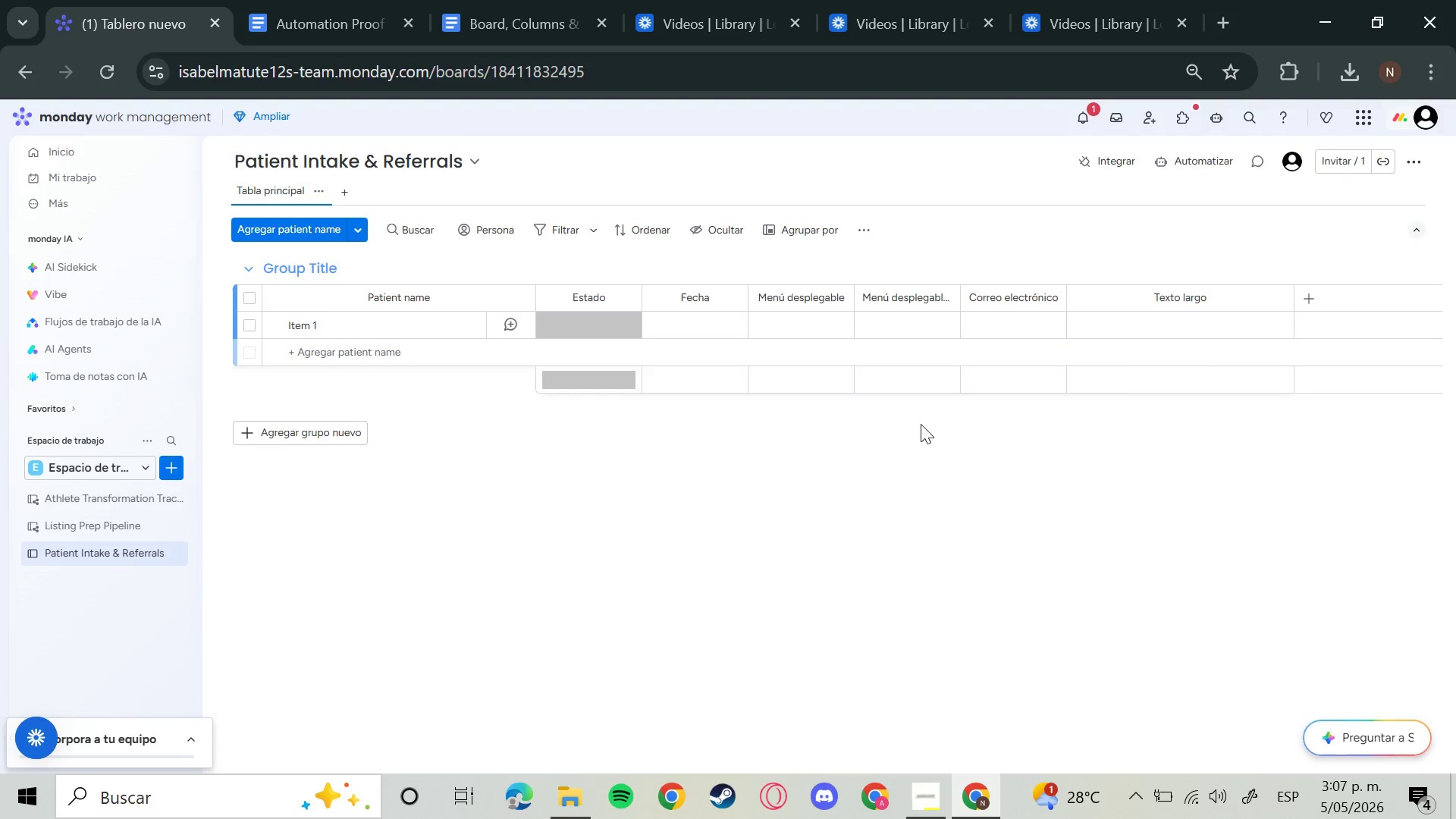 
left_click([591, 305])
 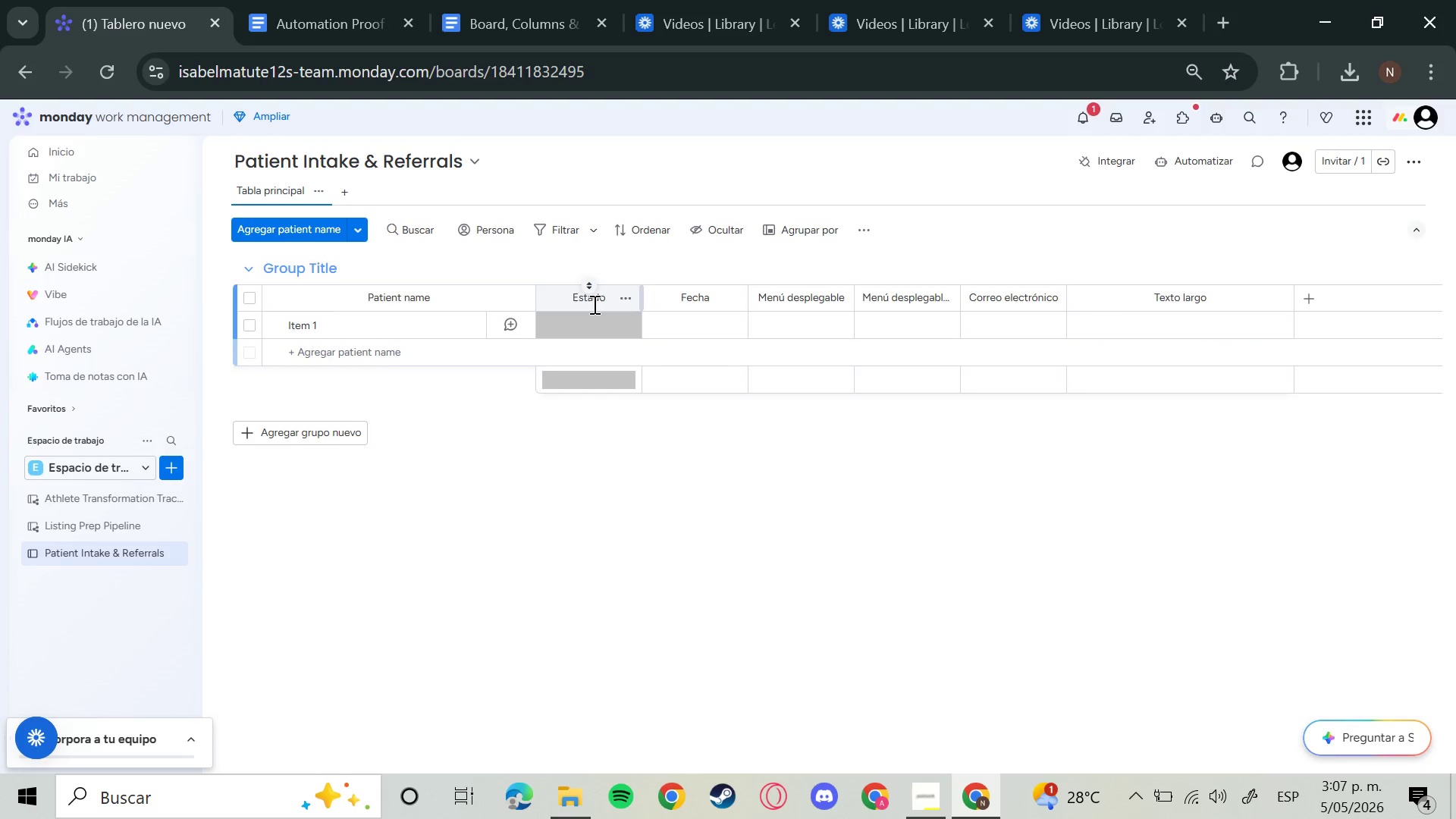 
left_click([593, 304])
 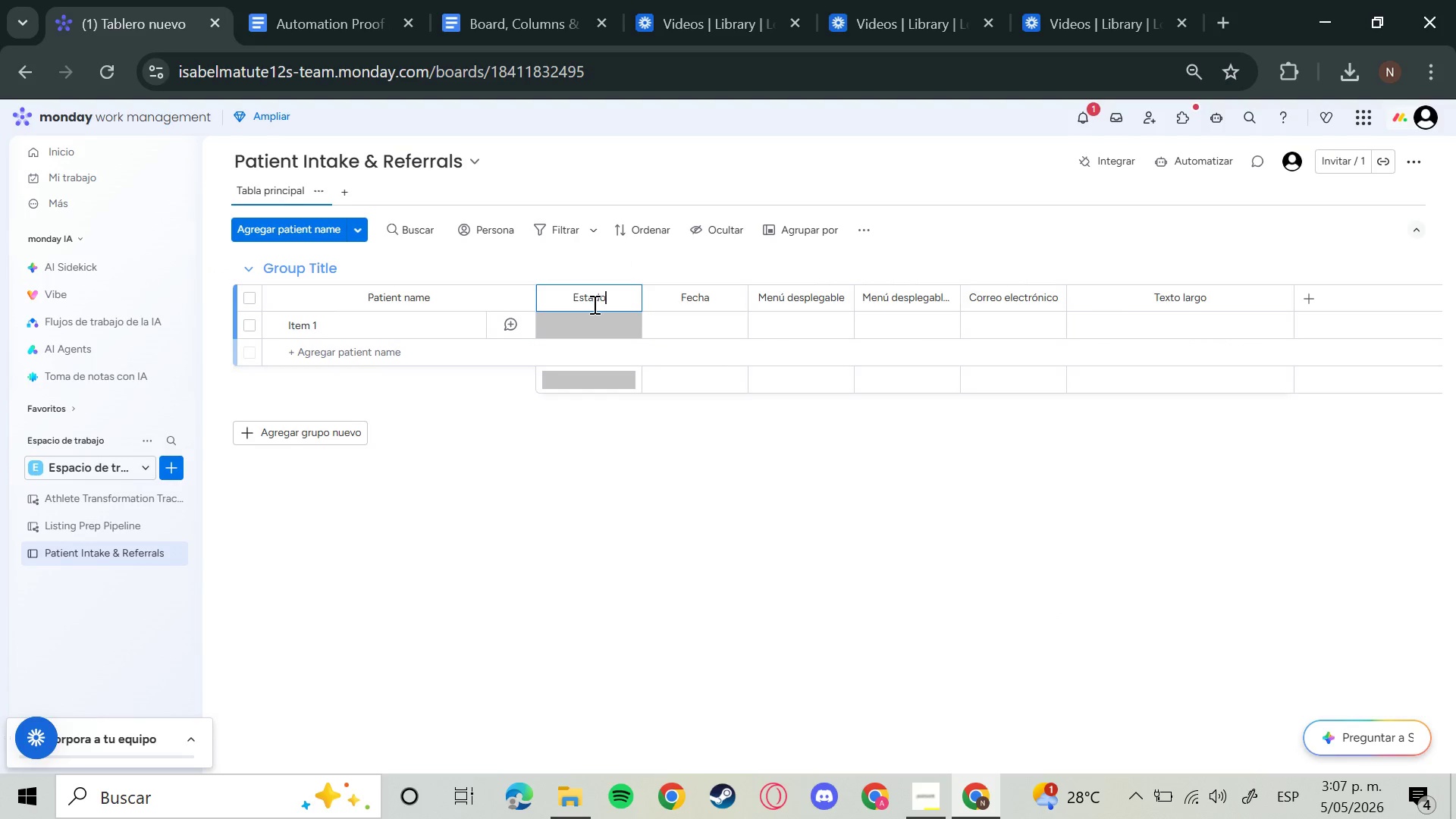 
key(Backspace)
key(Backspace)
key(Backspace)
key(Backspace)
key(Backspace)
key(Backspace)
key(Backspace)
key(Backspace)
type(Status)
 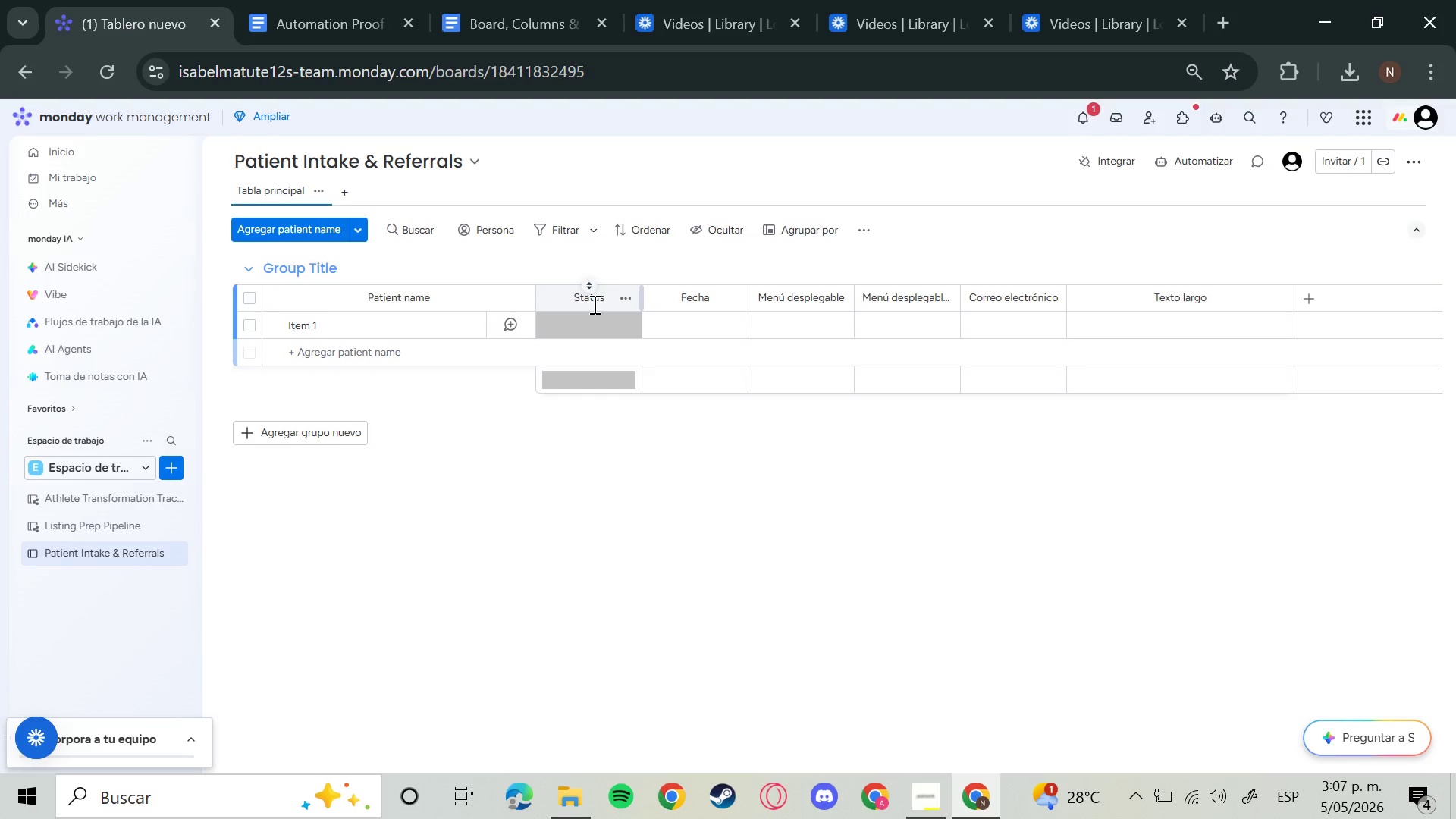 
key(Enter)
 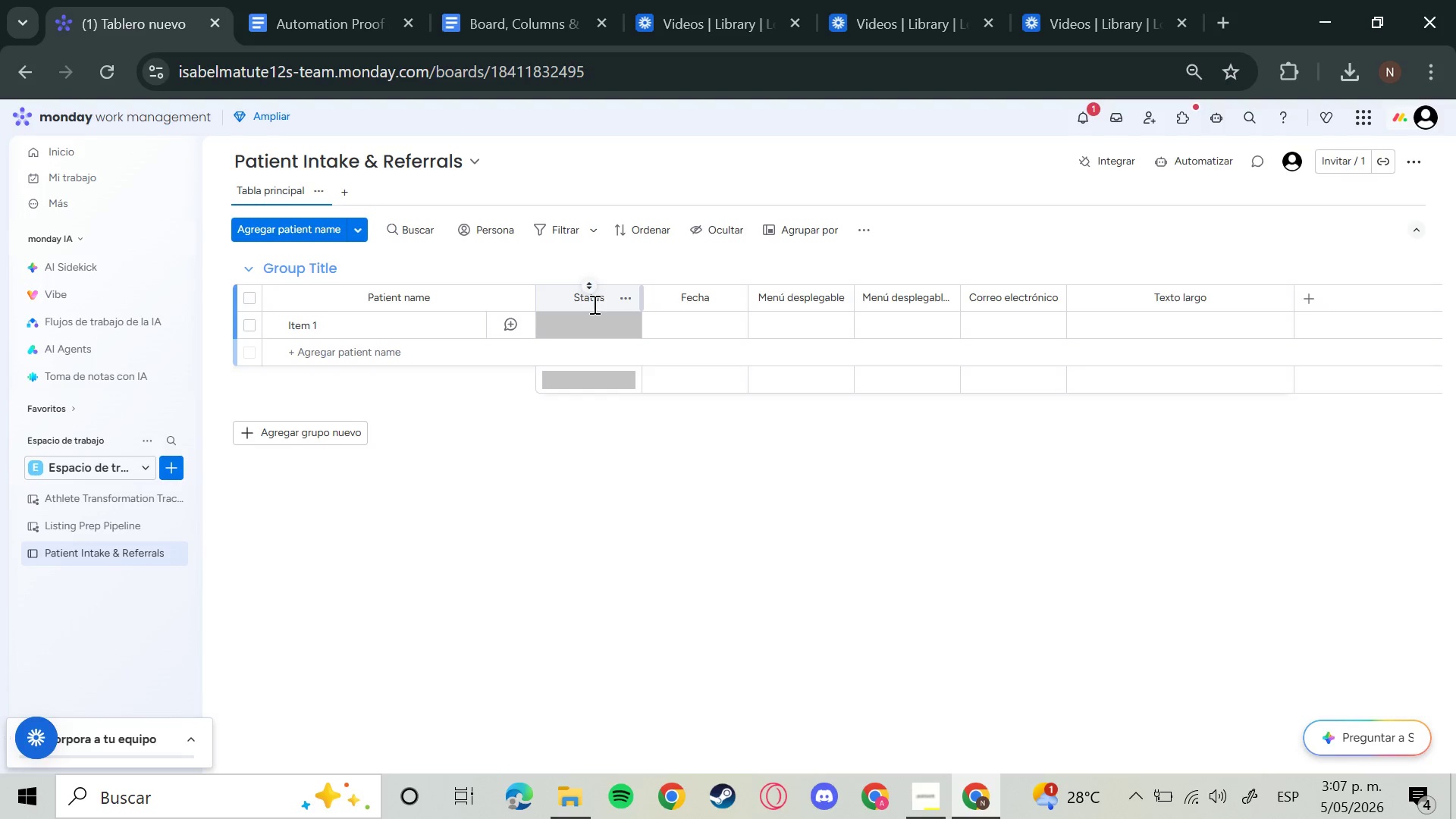 
key(ArrowRight)
 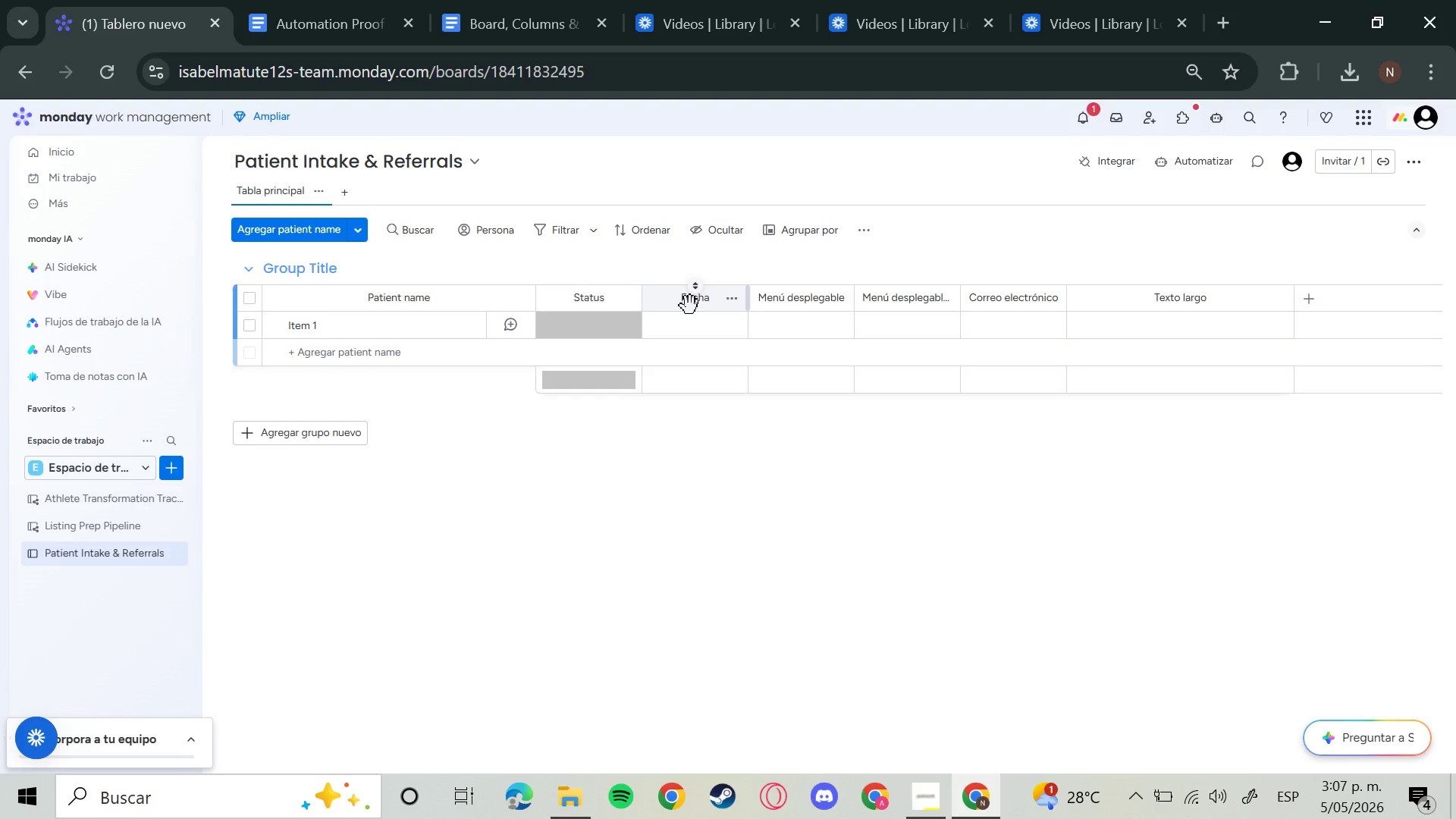 
left_click([692, 304])
 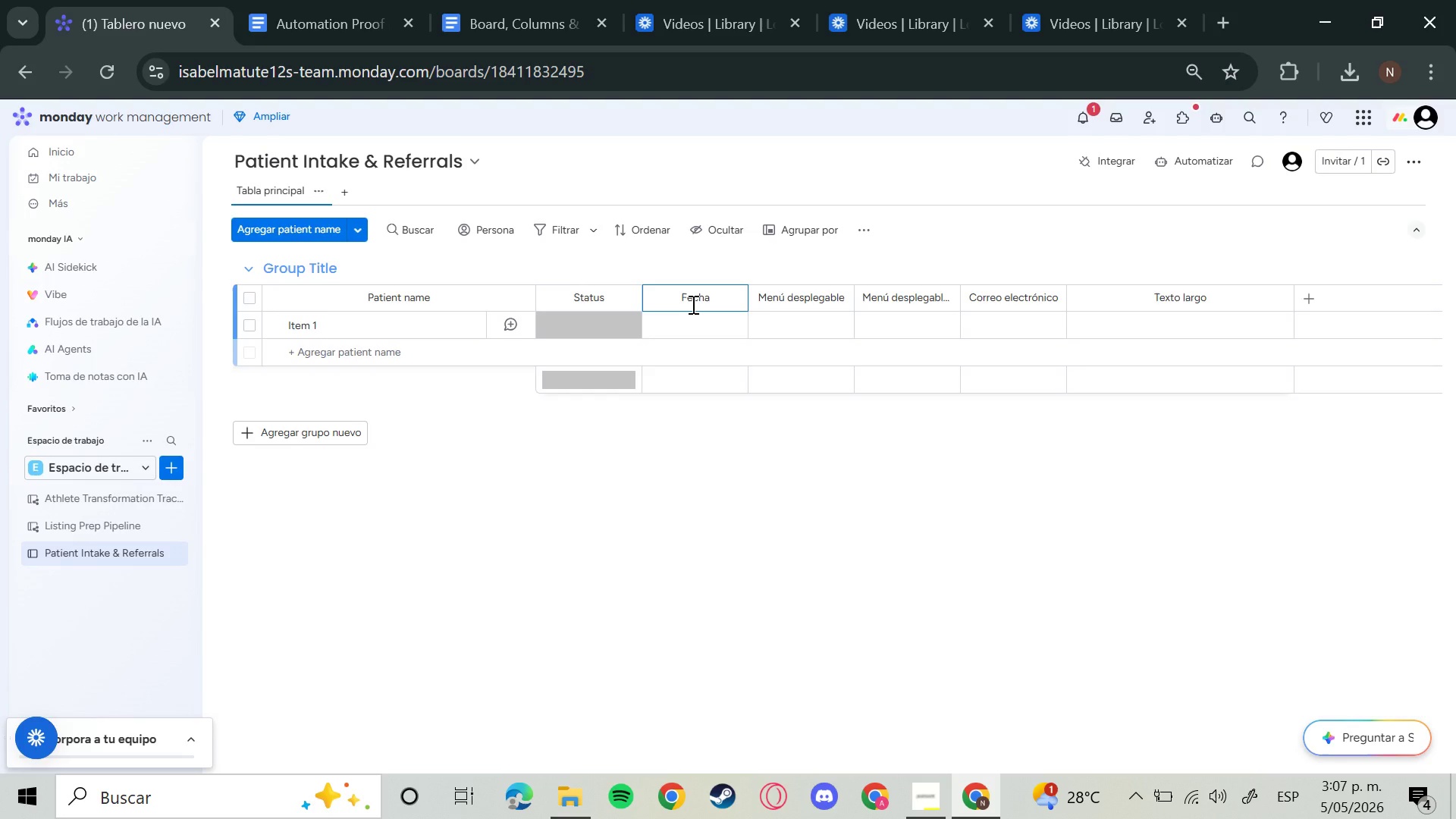 
hold_key(key=Backspace, duration=1.3)
 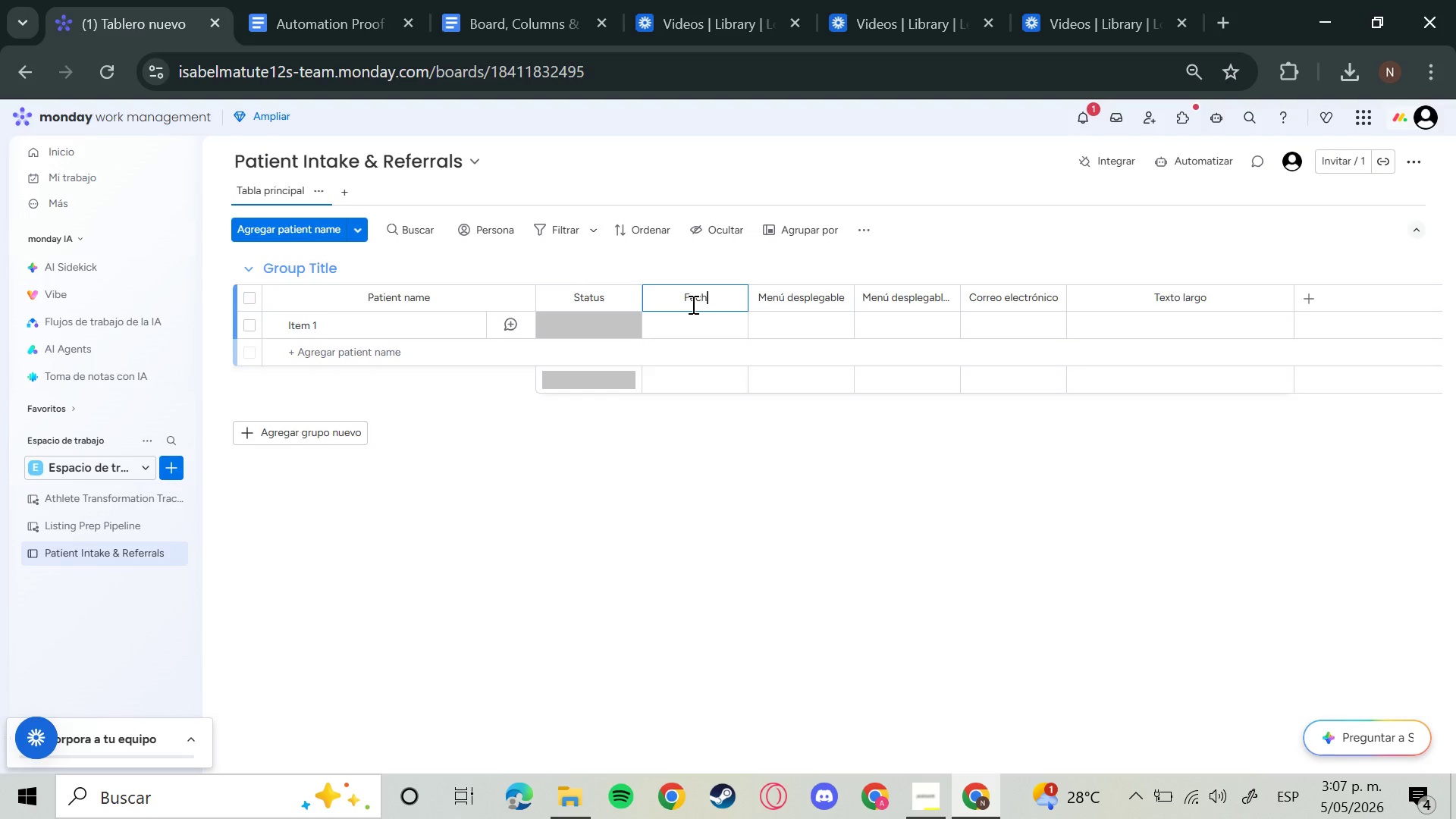 
key(CapsLock)
 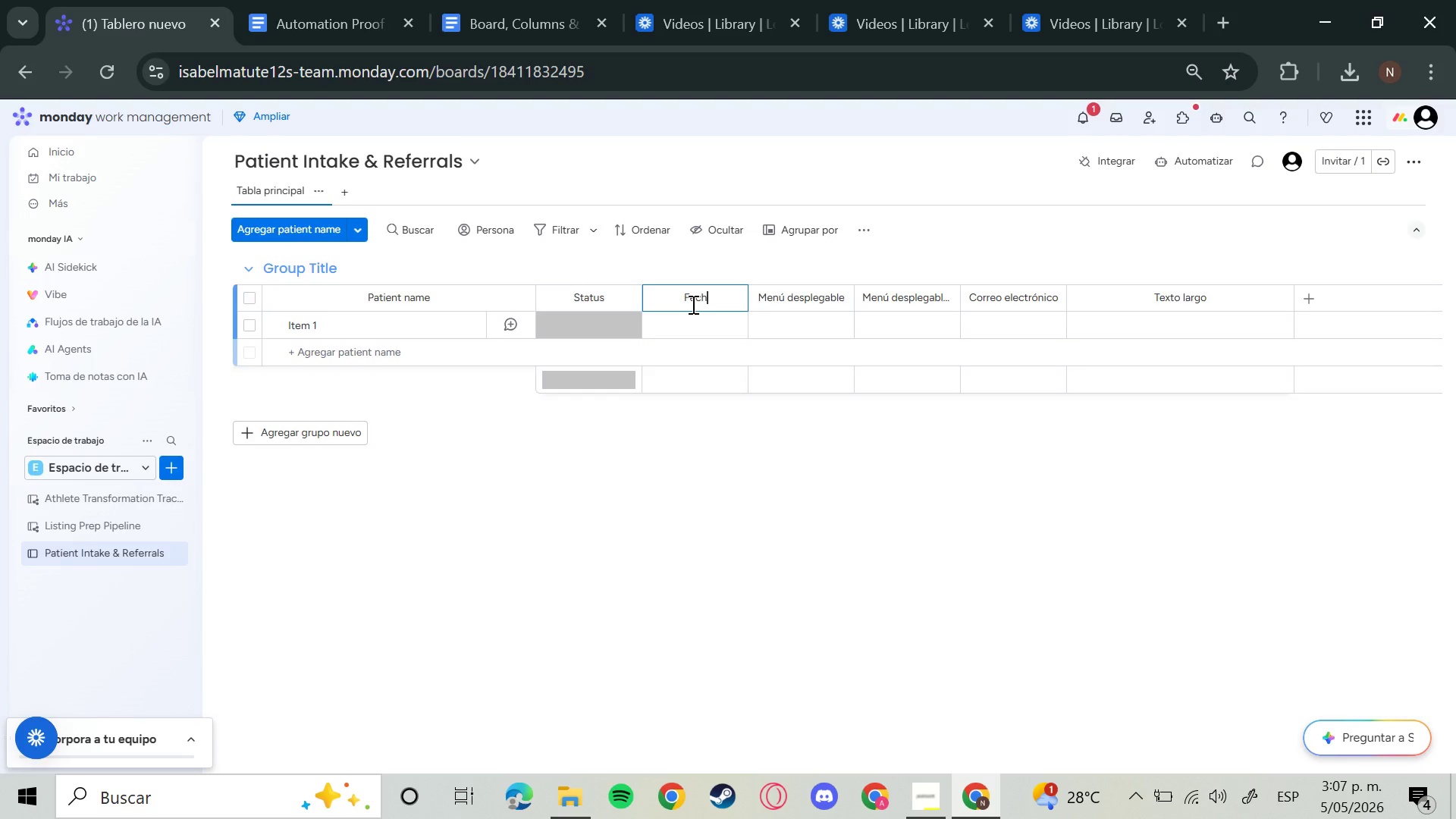 
key(I)
 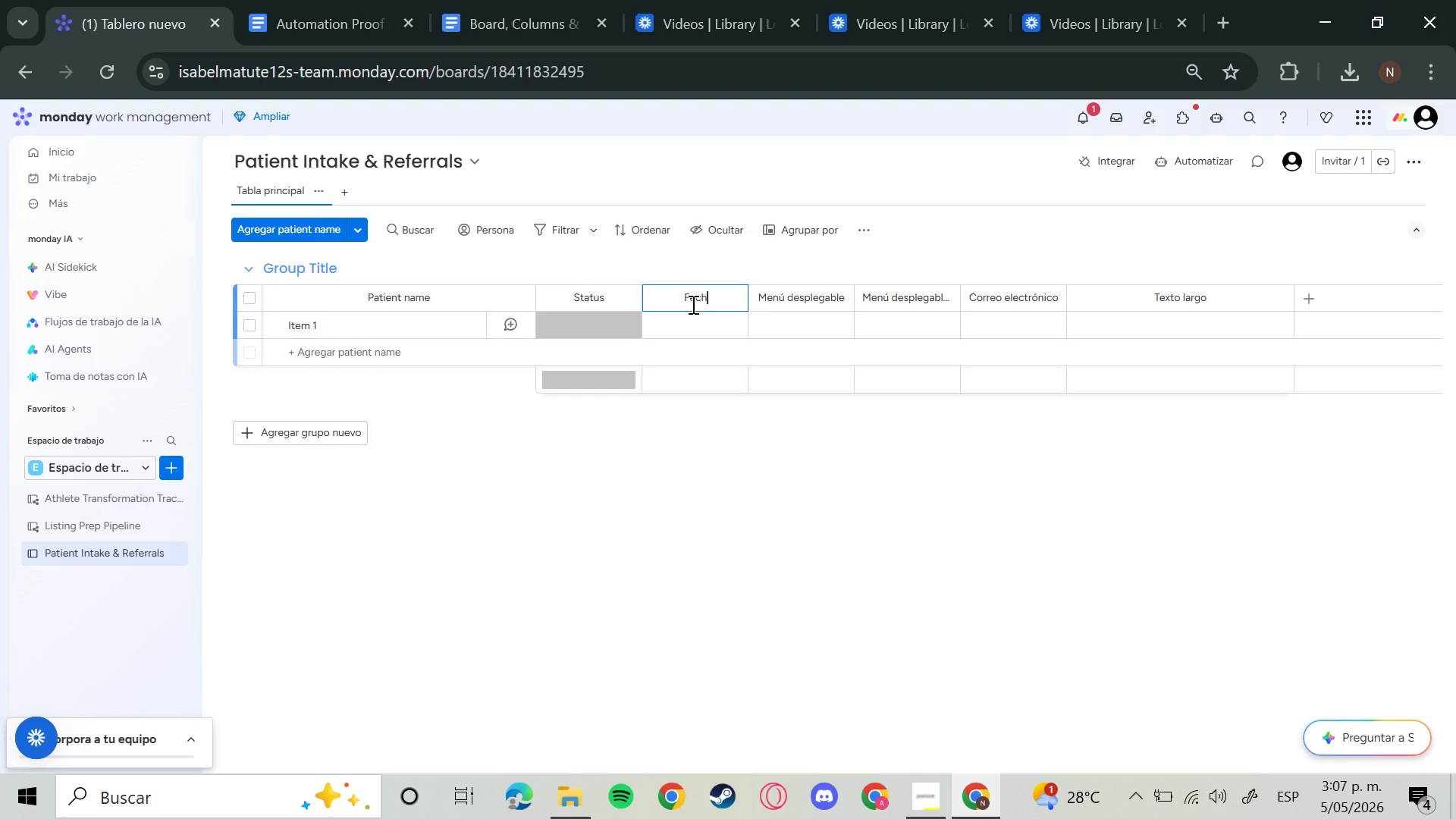 
key(CapsLock)
 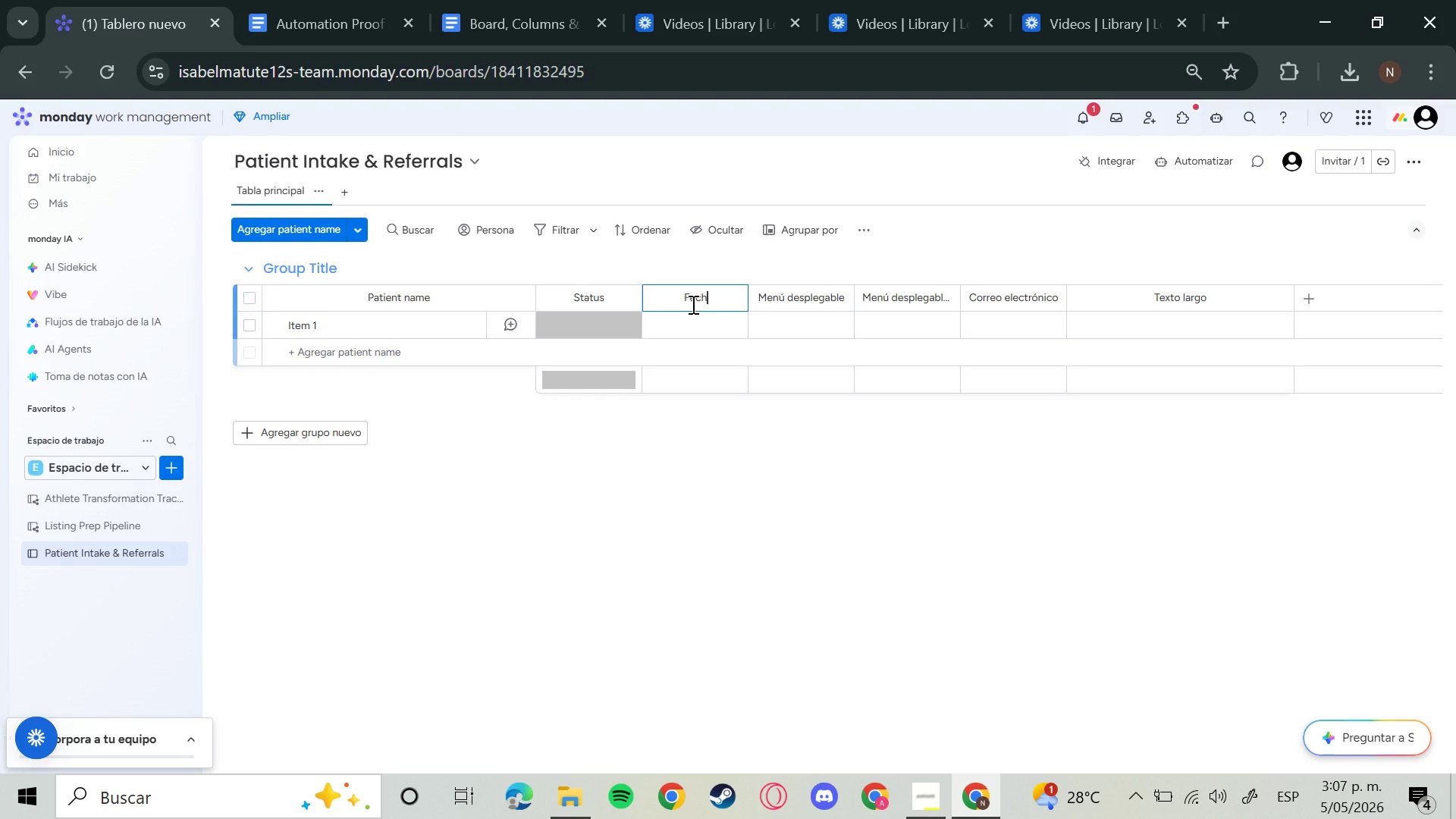 
key(N)
 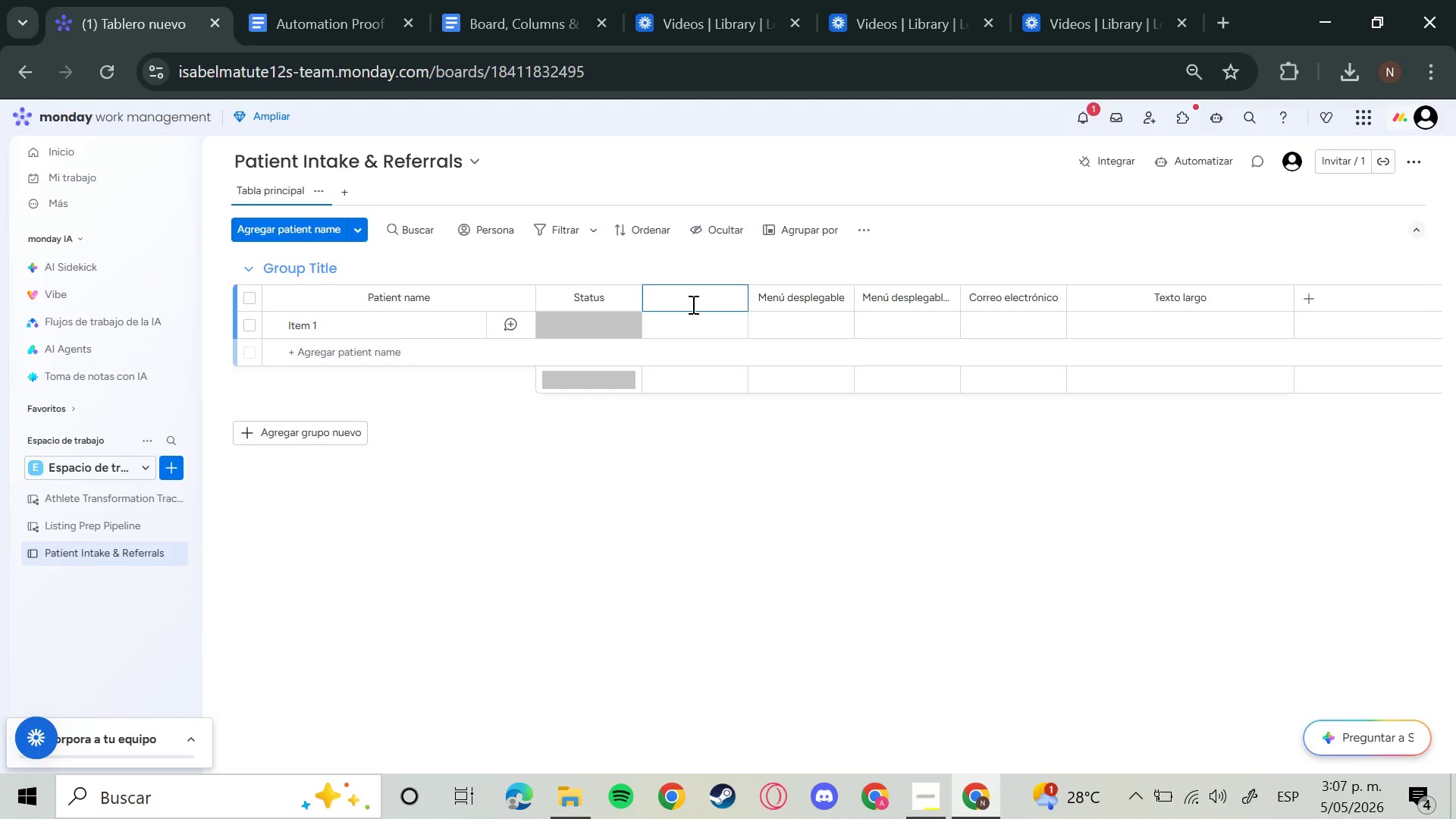 
left_click([692, 304])
 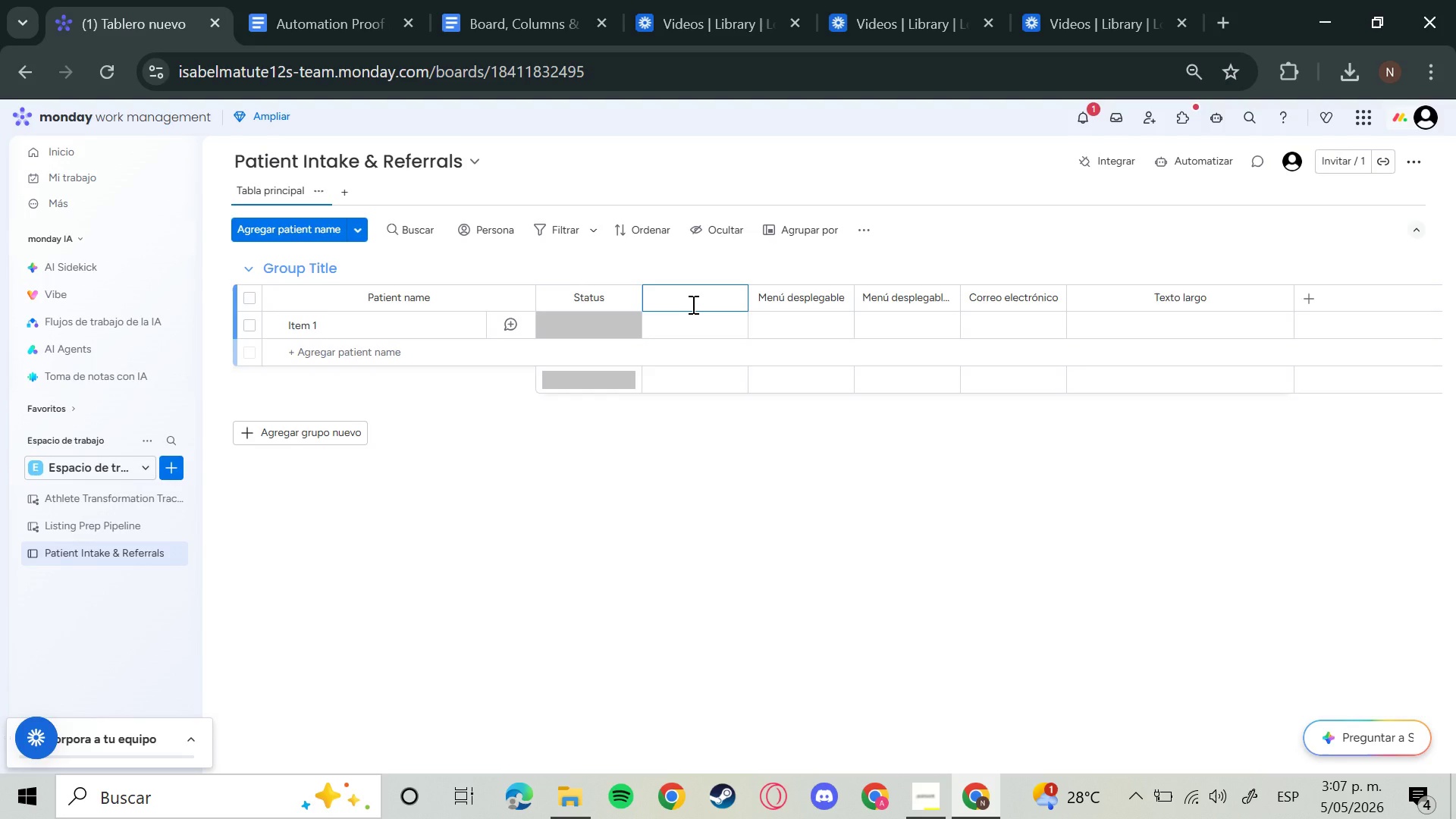 
left_click([697, 303])
 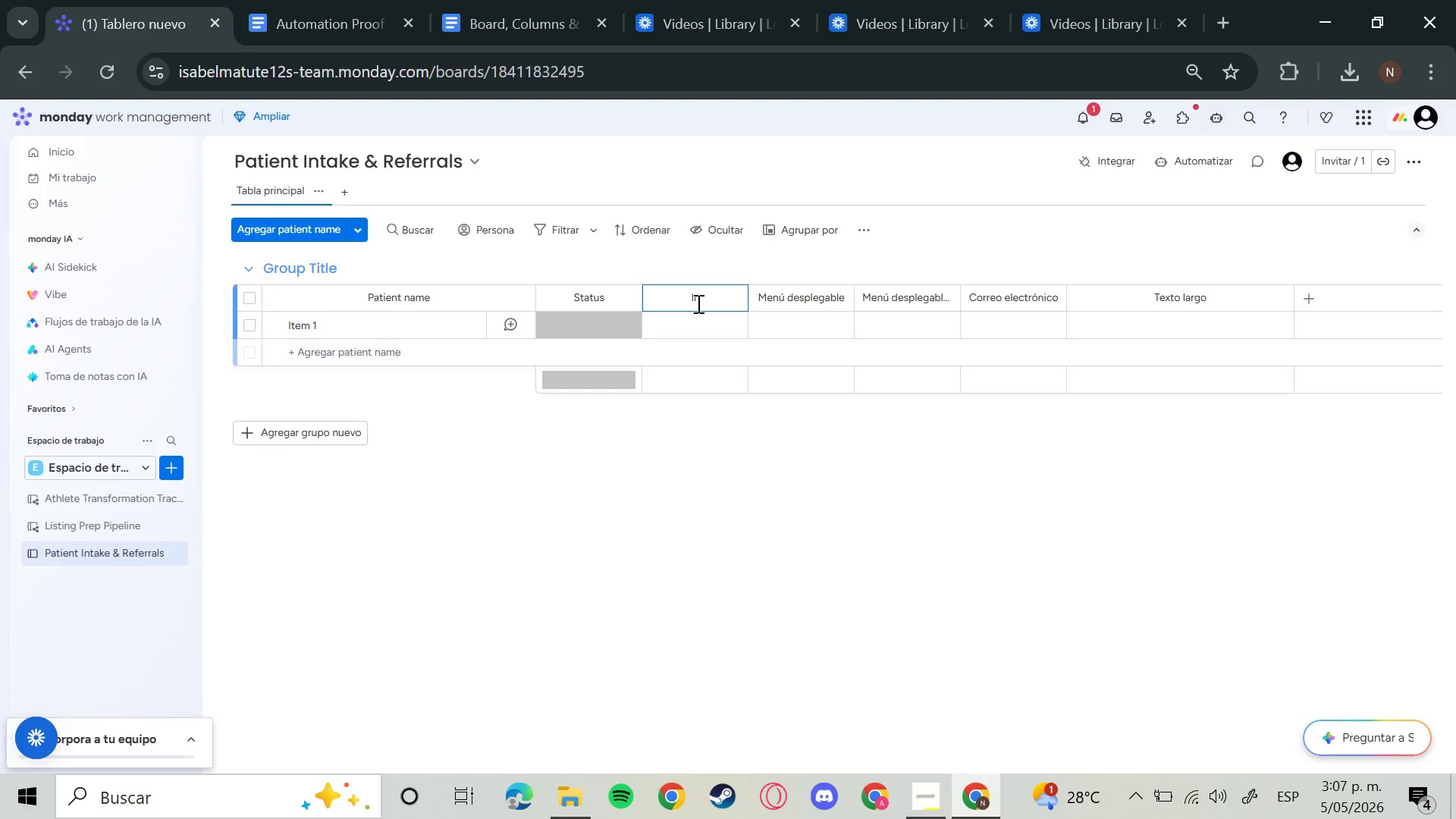 
wait(8.0)
 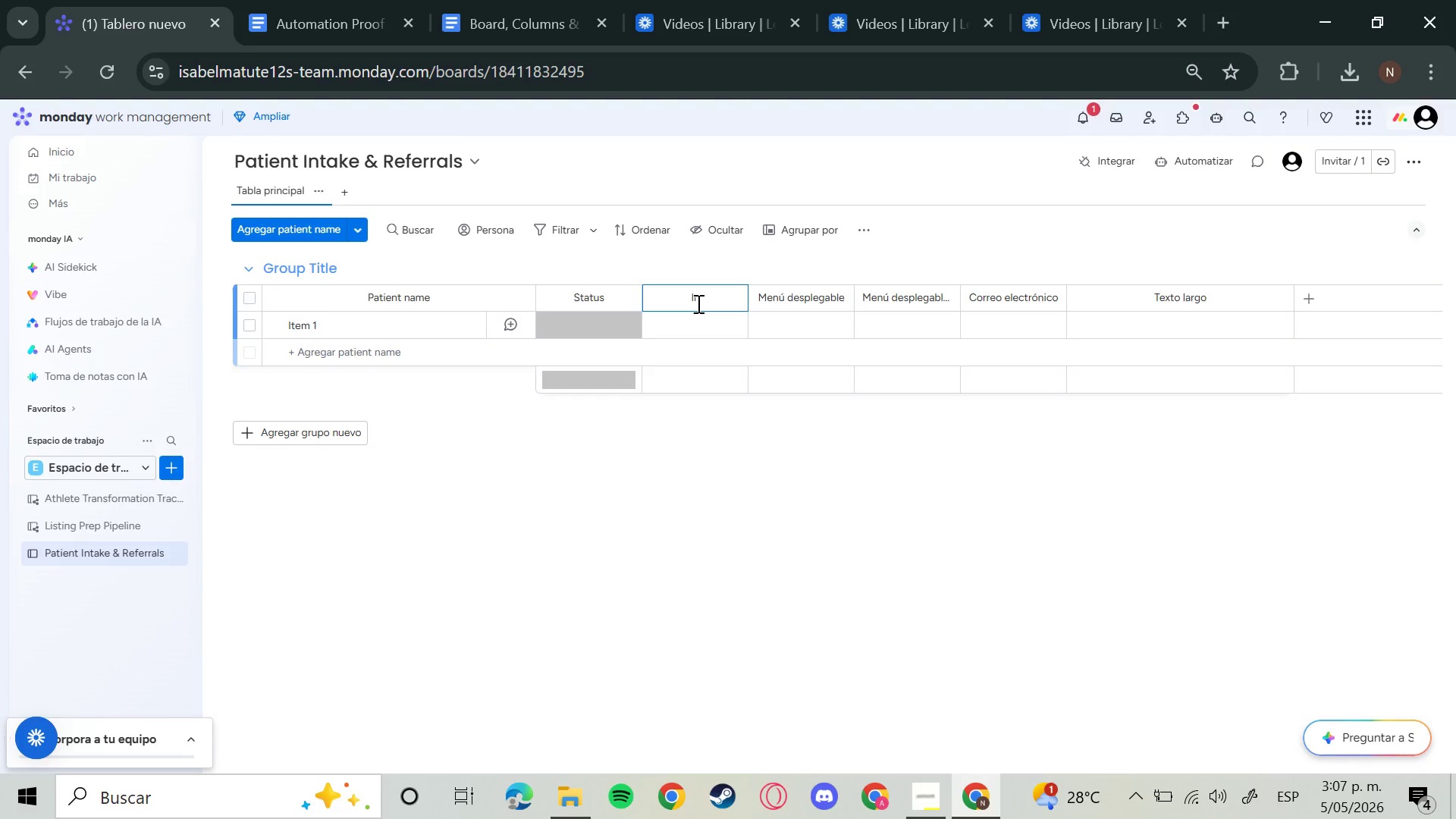 
type(quiry Date)
 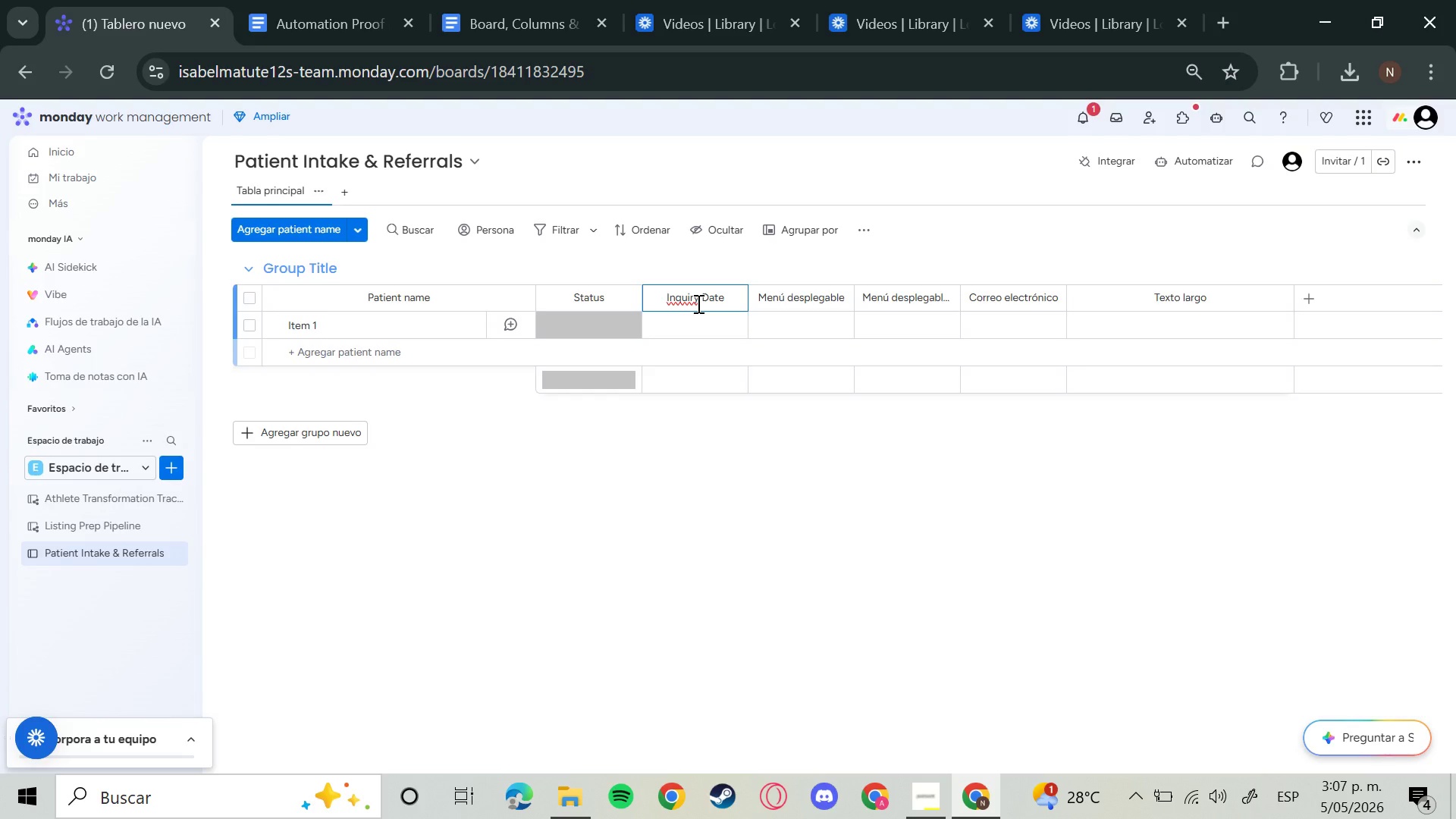 
wait(7.58)
 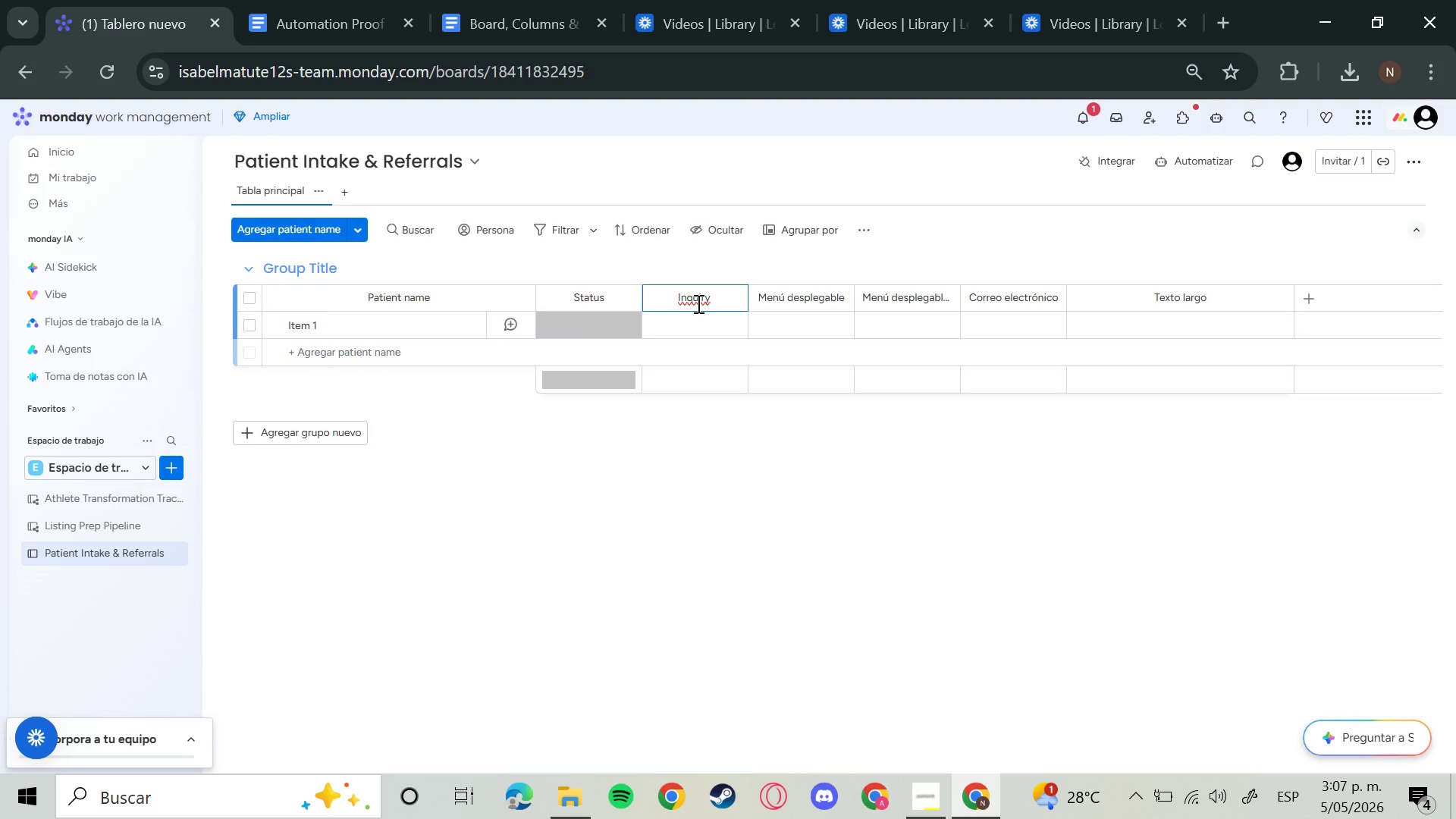 
left_click([819, 299])
 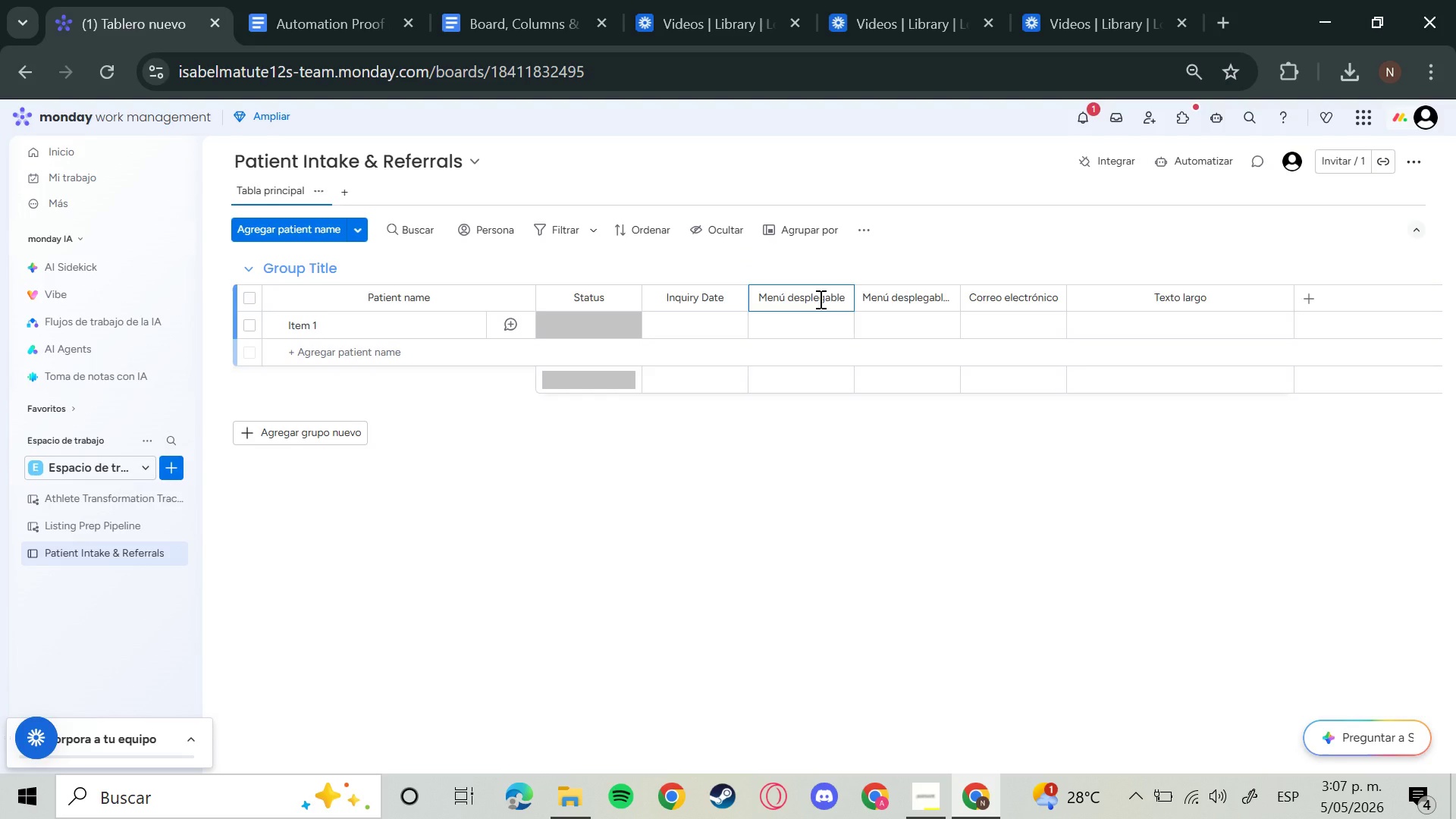 
hold_key(key=Backspace, duration=1.5)
 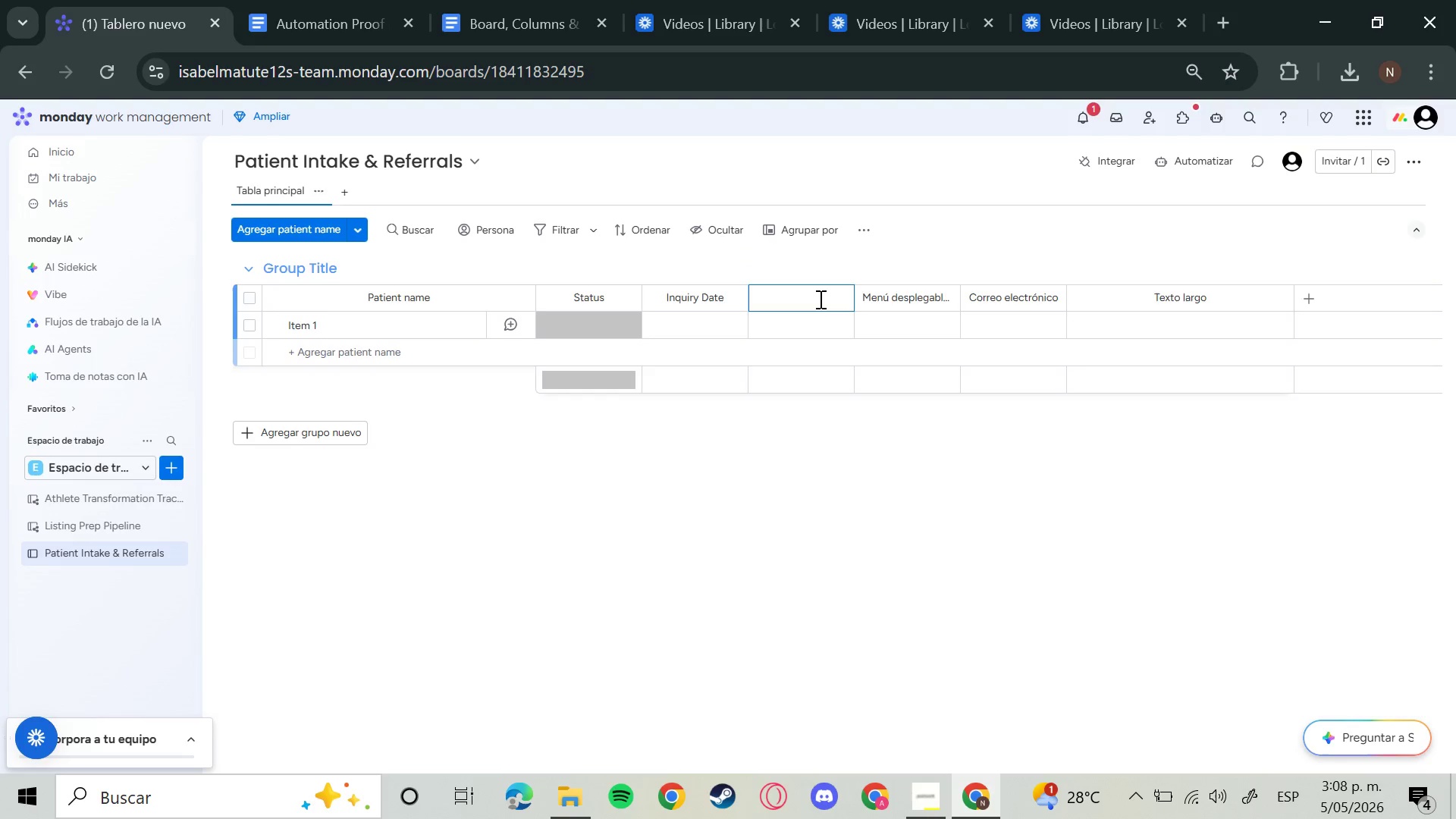 
key(Backspace)
type(Reerral Source)
 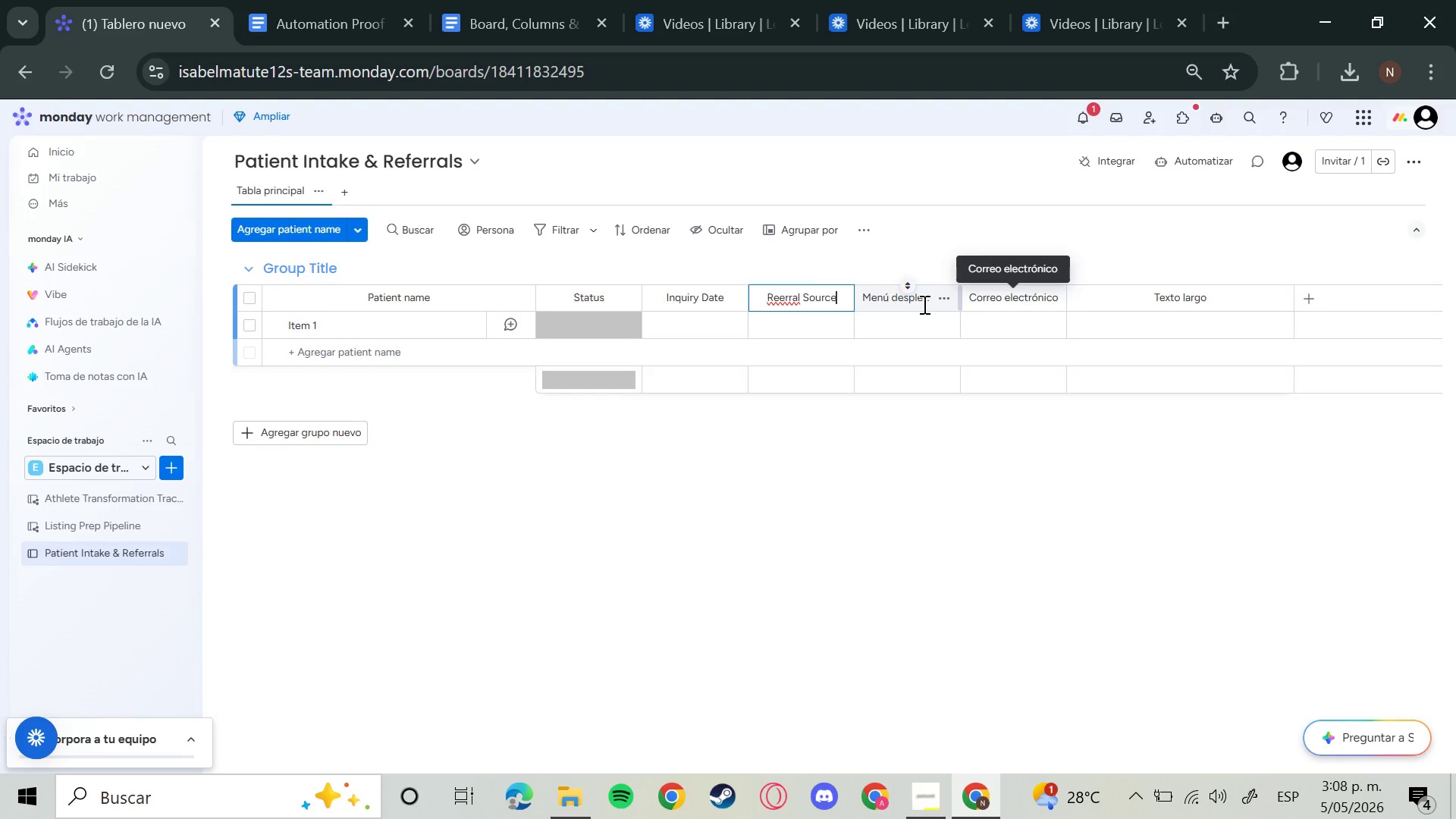 
left_click([923, 304])
 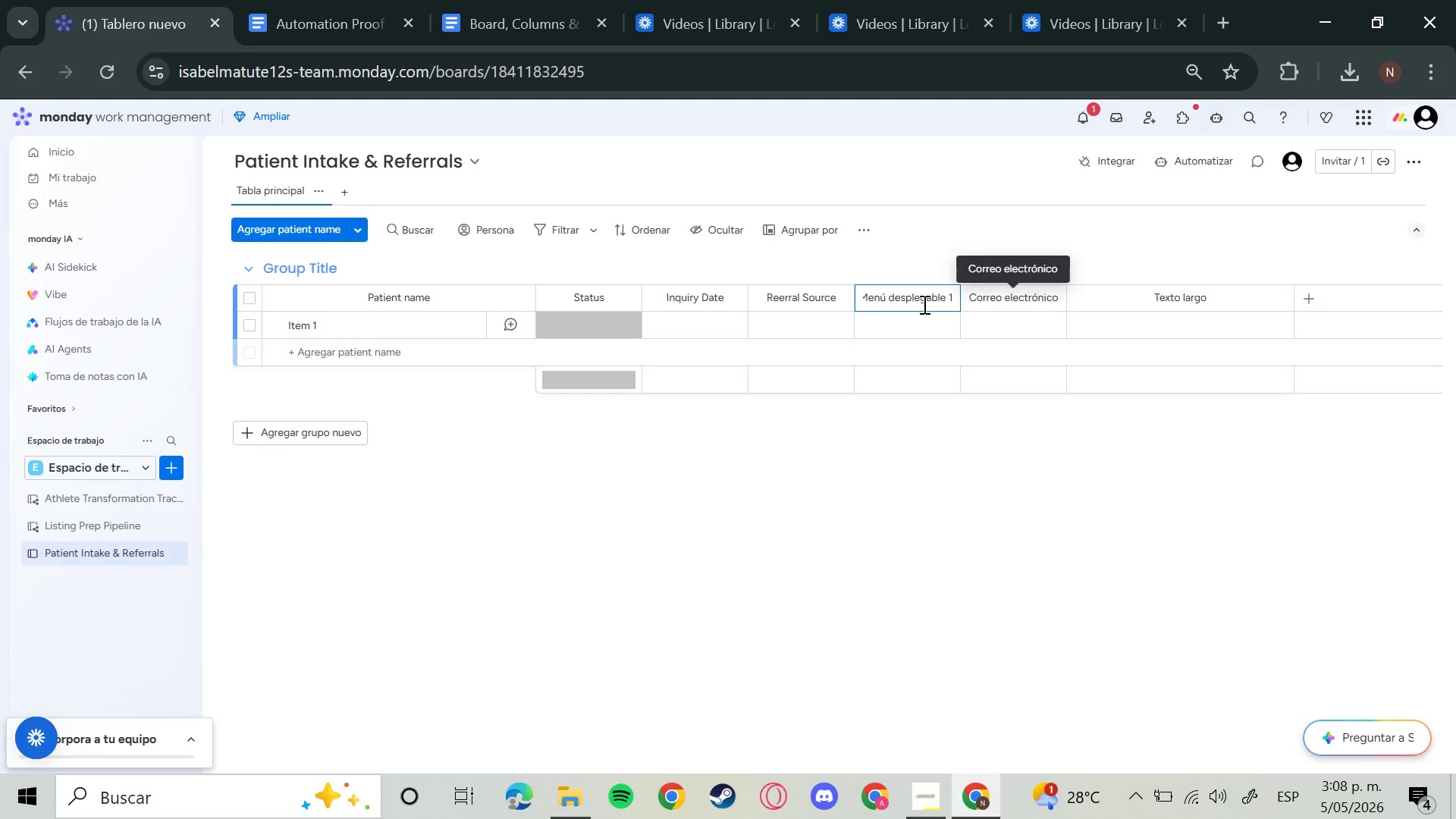 
hold_key(key=Backspace, duration=1.5)
 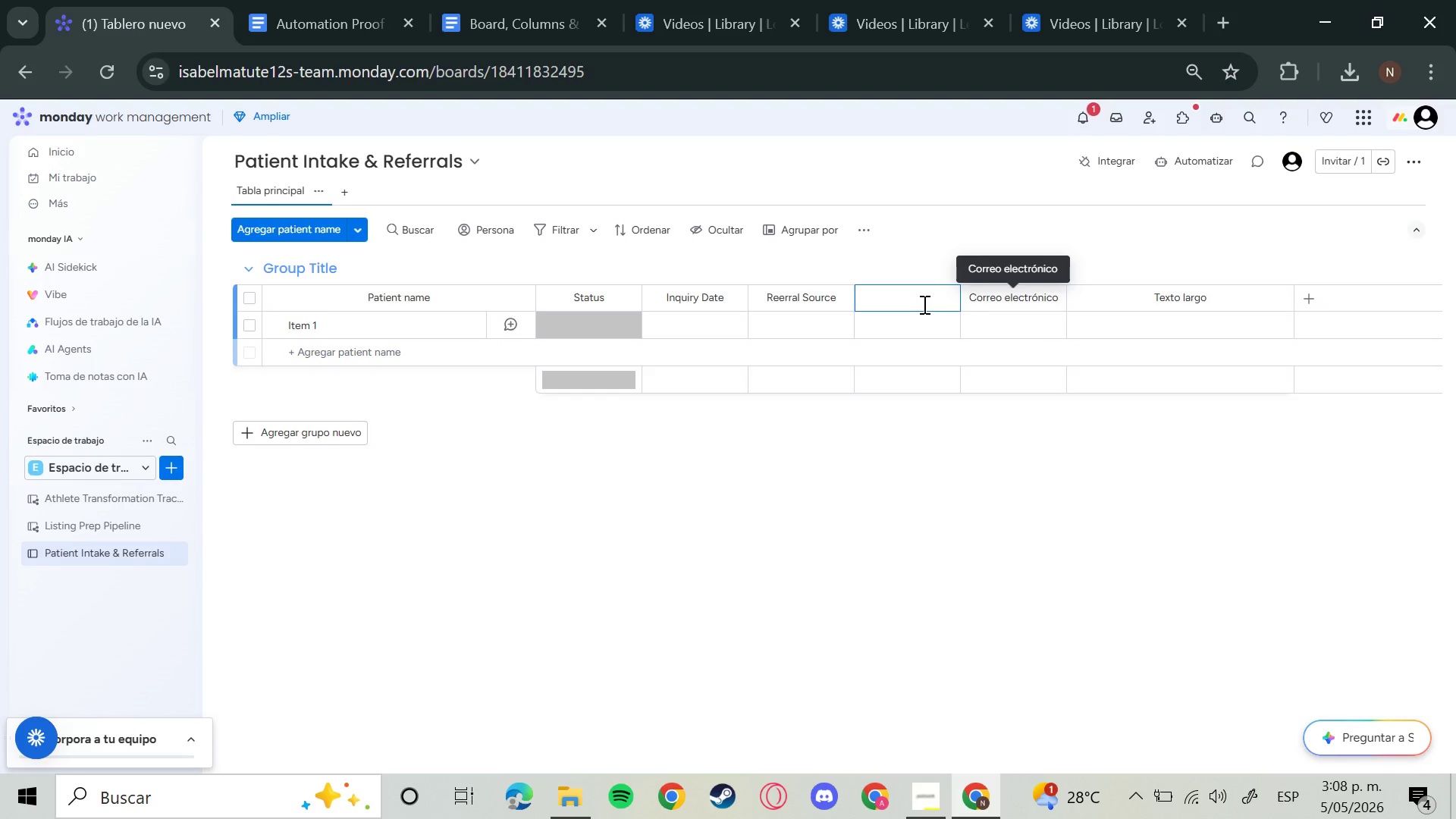 
key(Backspace)
key(Backspace)
key(Backspace)
type(R)
key(Backspace)
type(Preferred Counselor)
 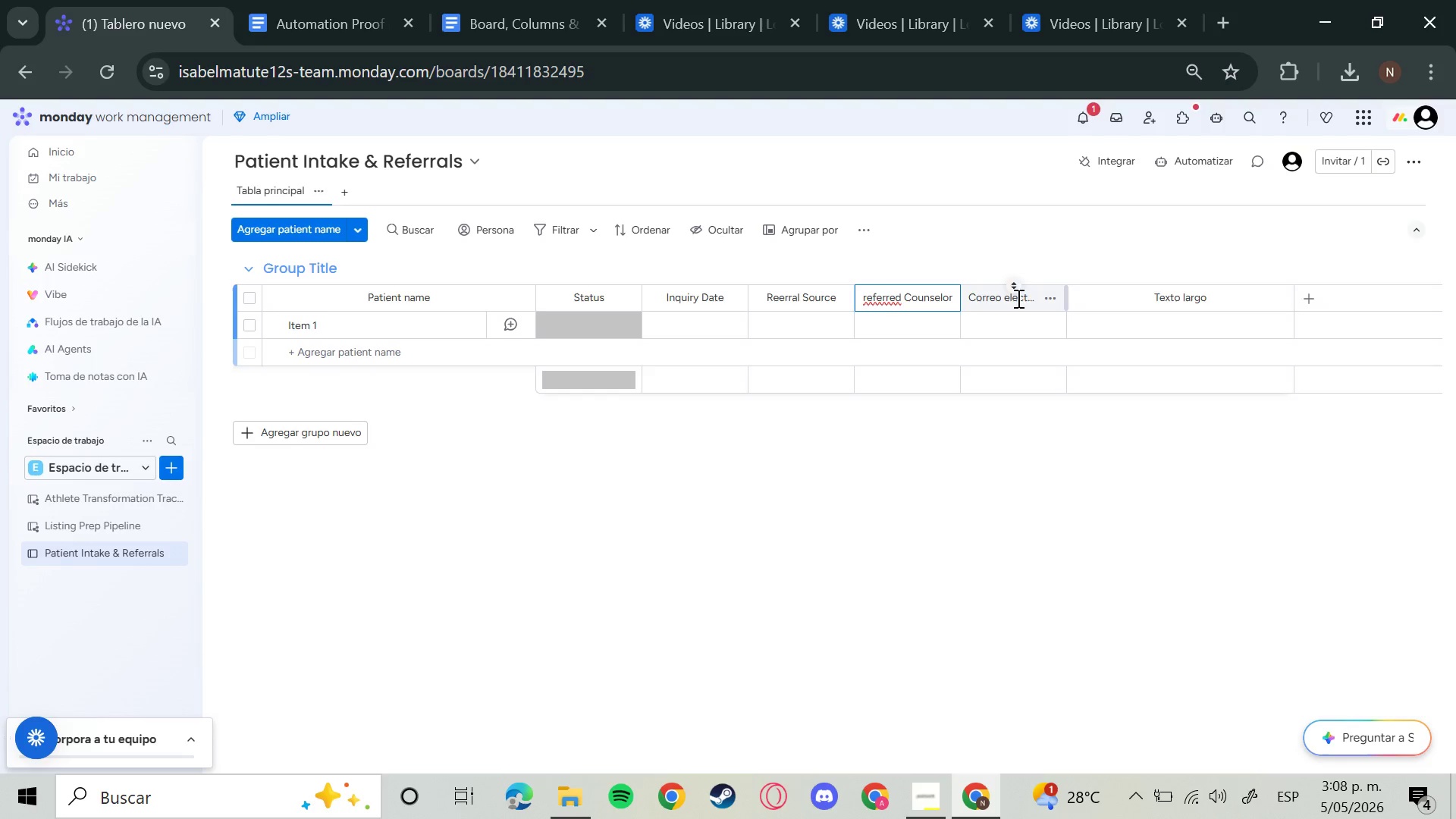 
left_click([1017, 300])
 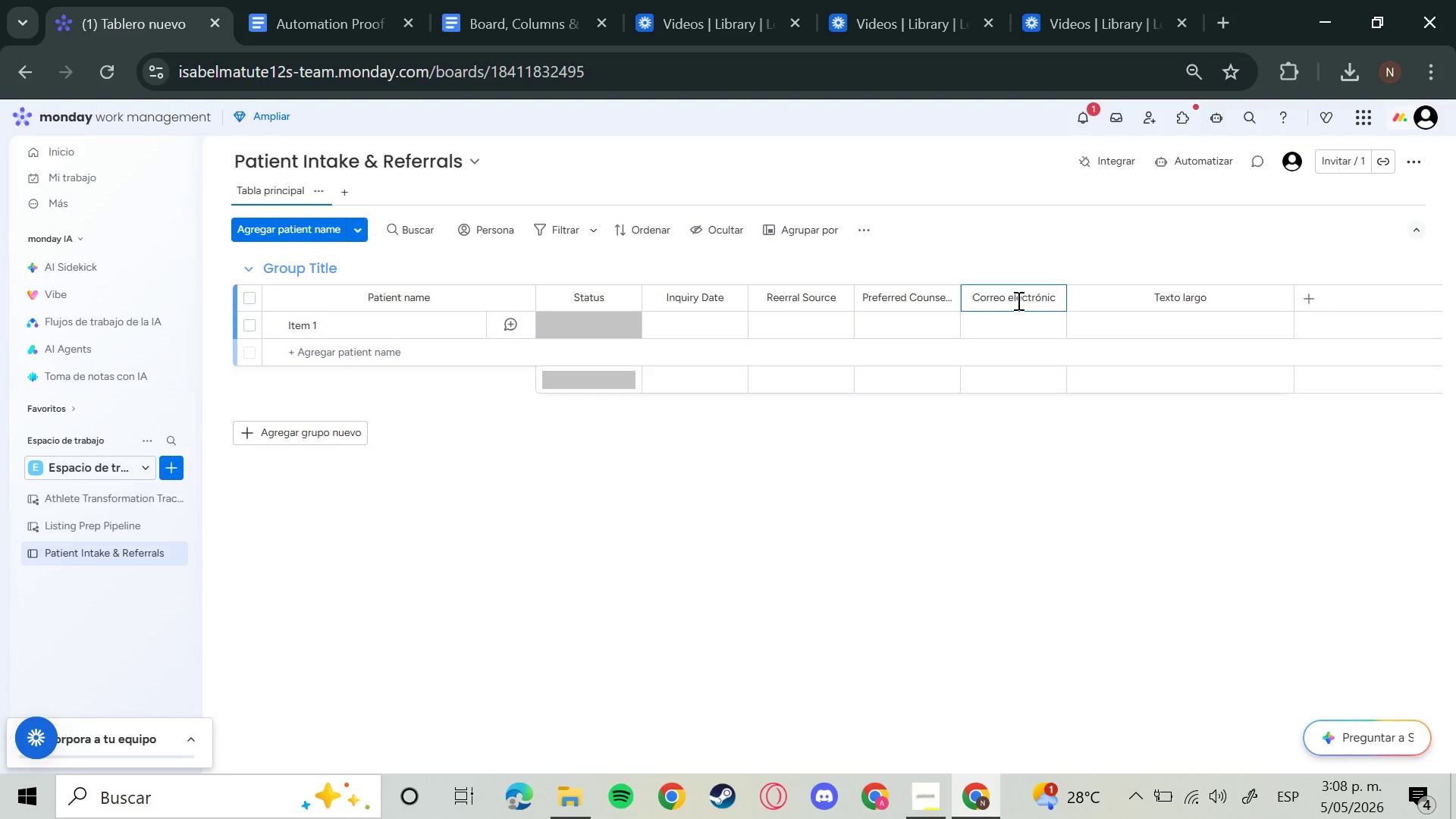 
hold_key(key=Backspace, duration=1.5)
 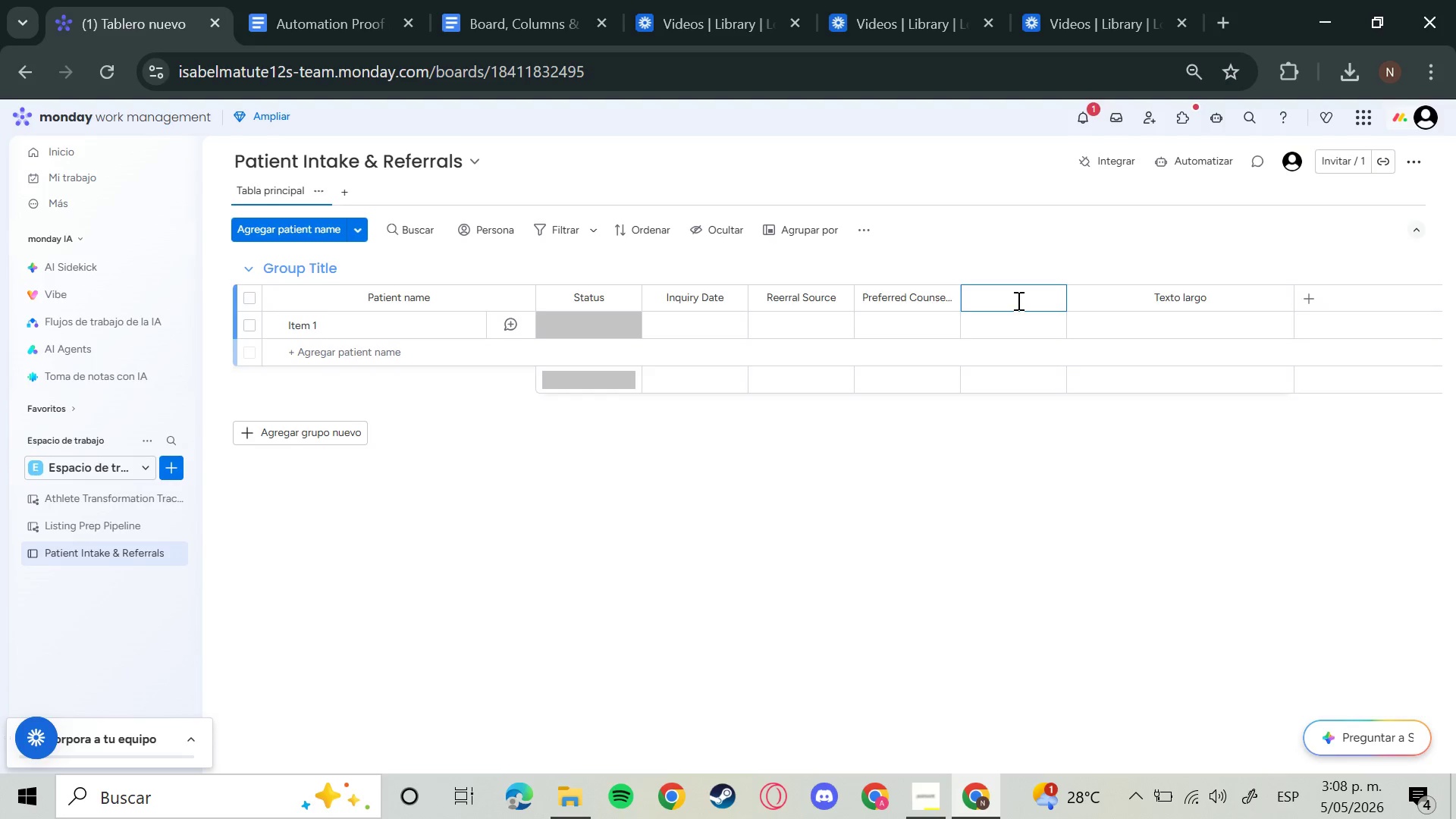 
hold_key(key=Backspace, duration=1.17)
 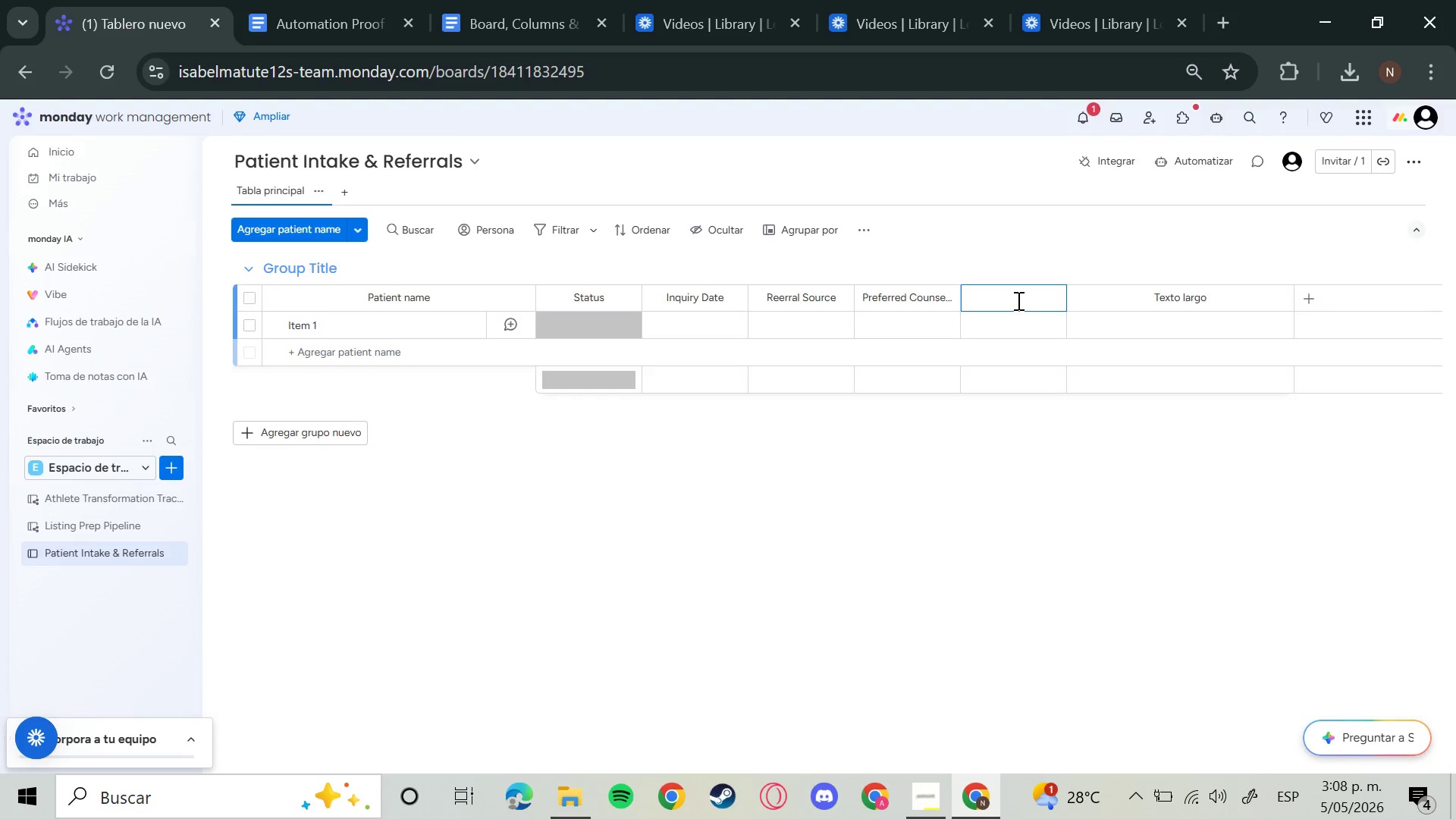 
type(;)
key(Backspace)
type(Patient Email)
 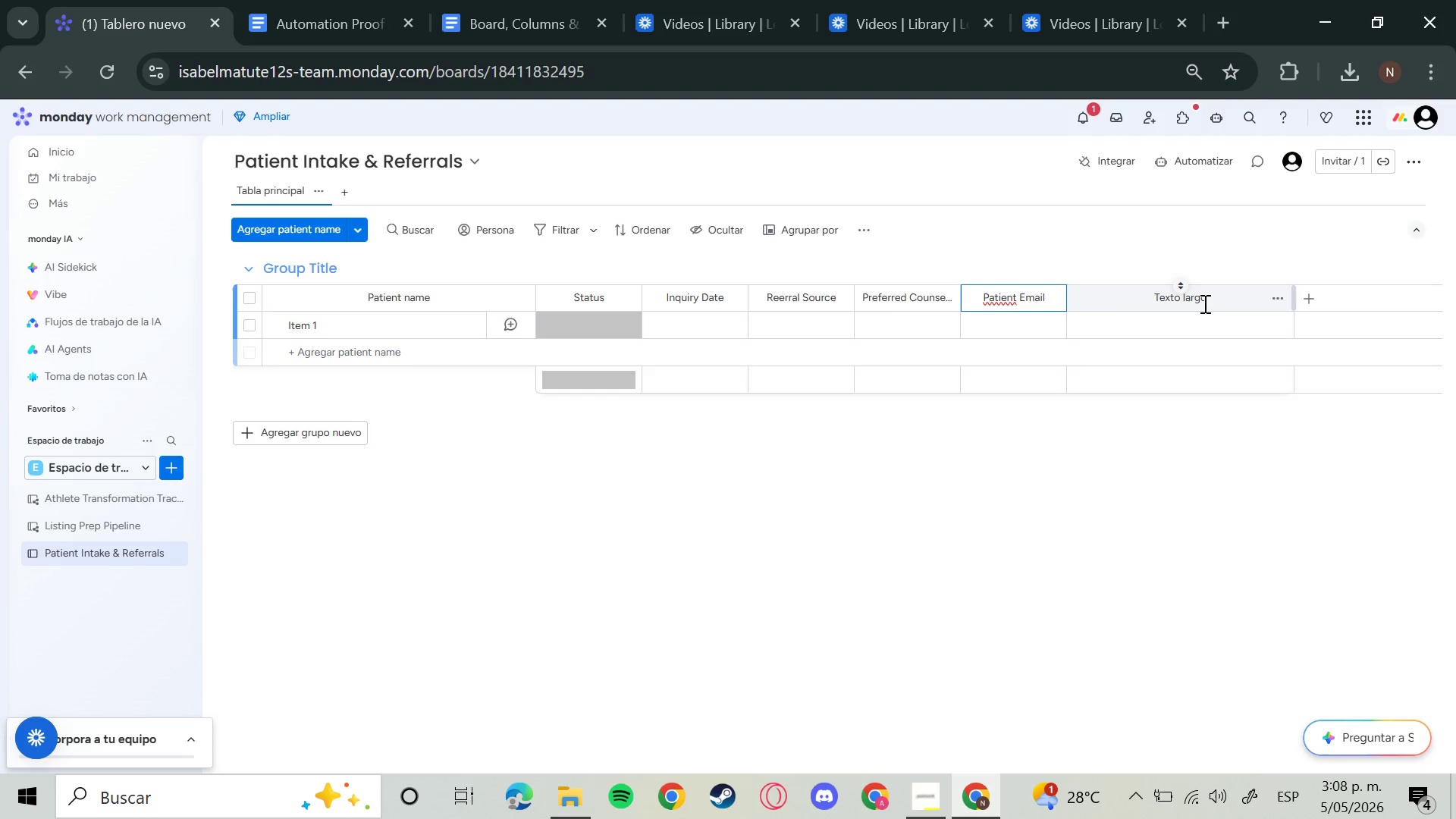 
left_click([1203, 303])
 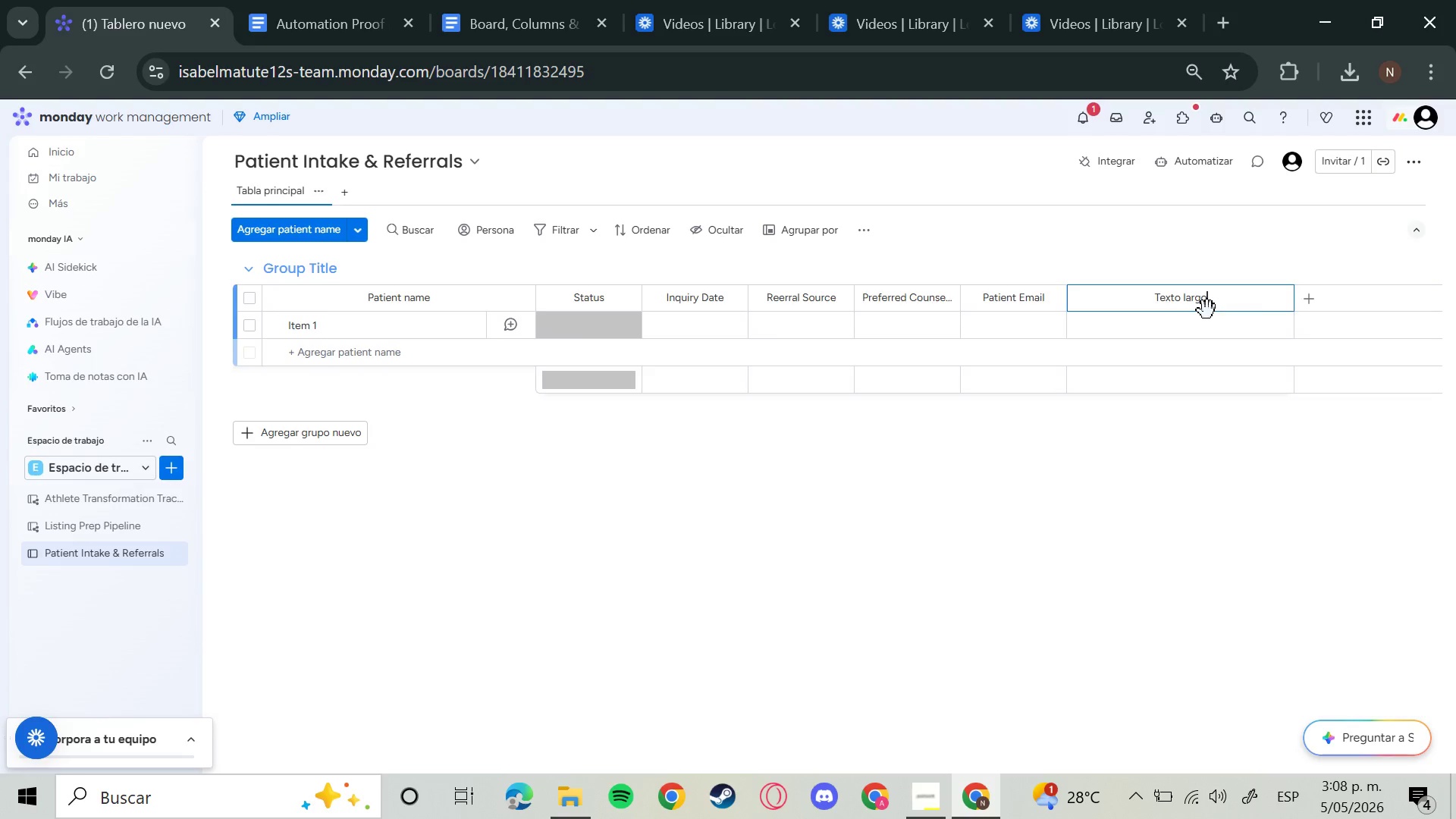 
hold_key(key=Backspace, duration=1.16)
 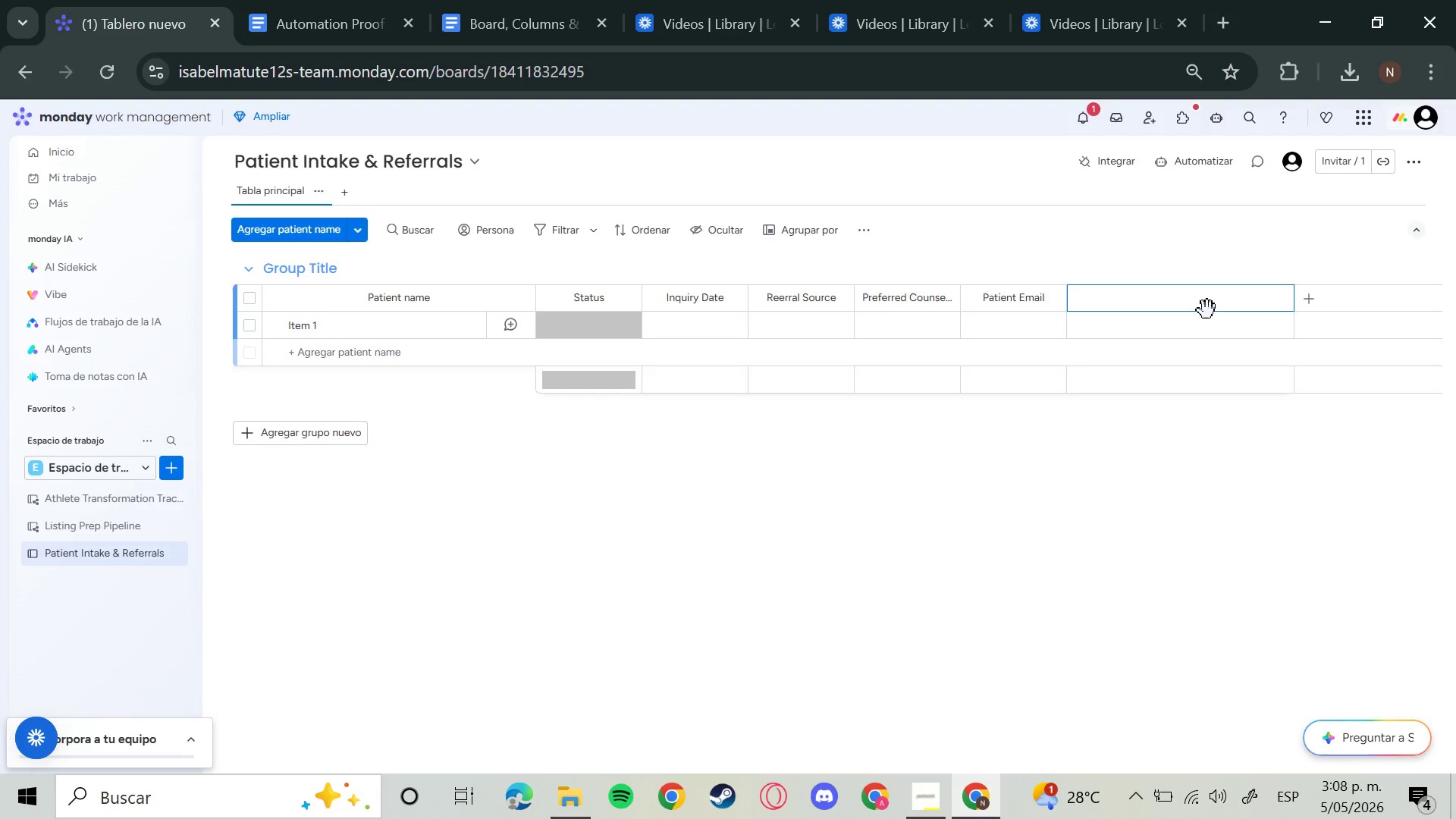 
type(Initial Notes)
 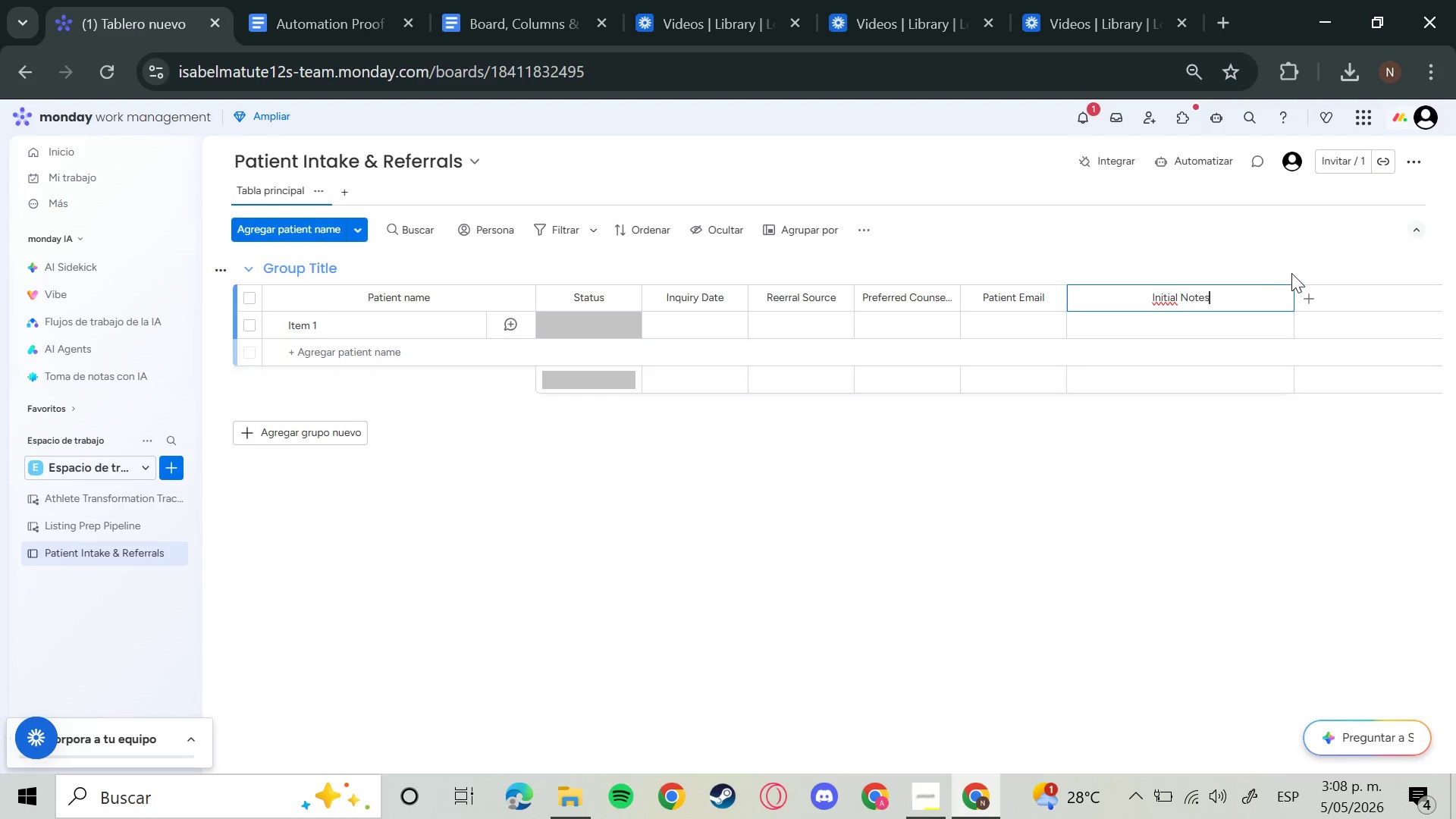 
left_click([1291, 273])
 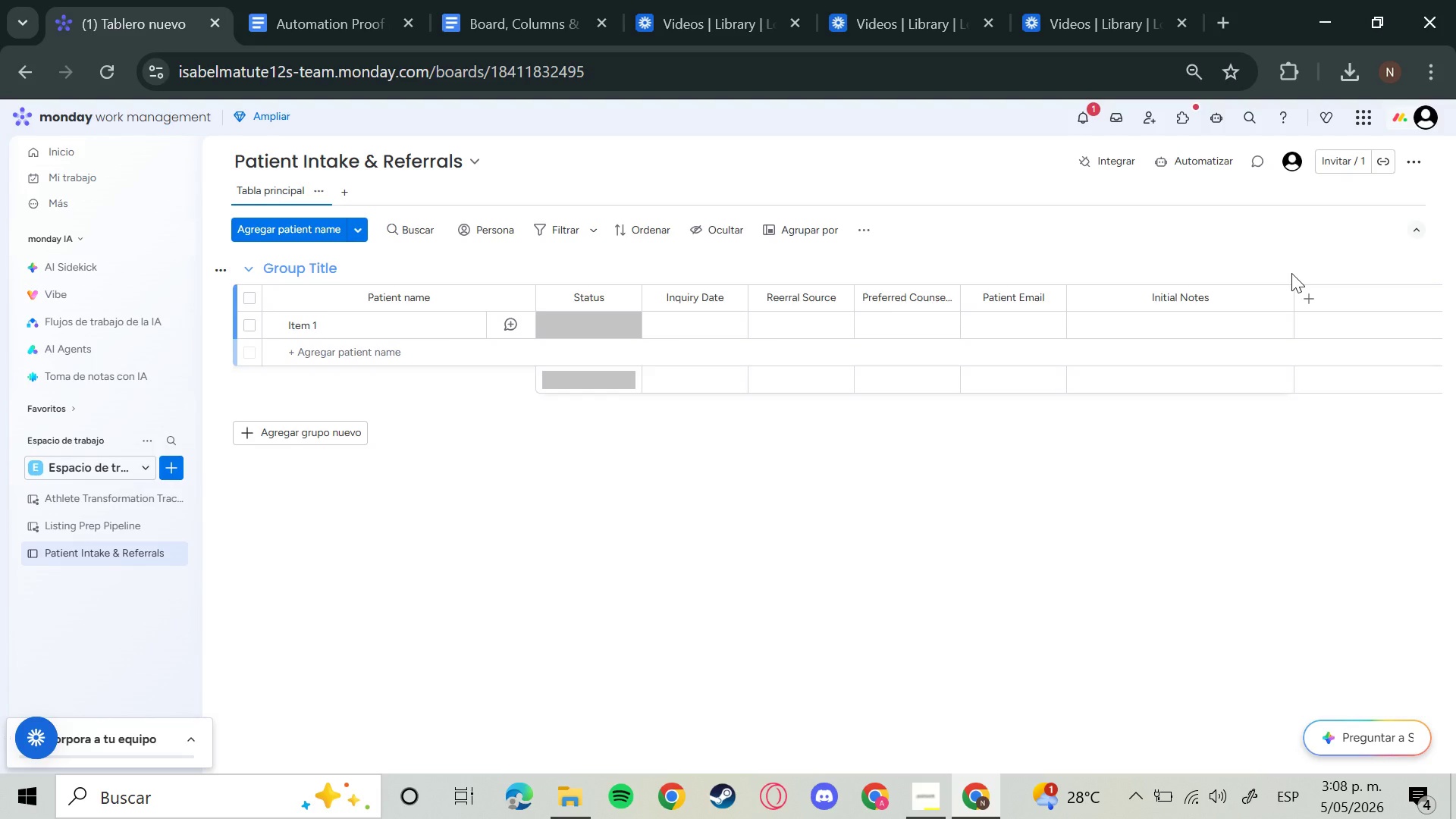 
wait(5.14)
 